 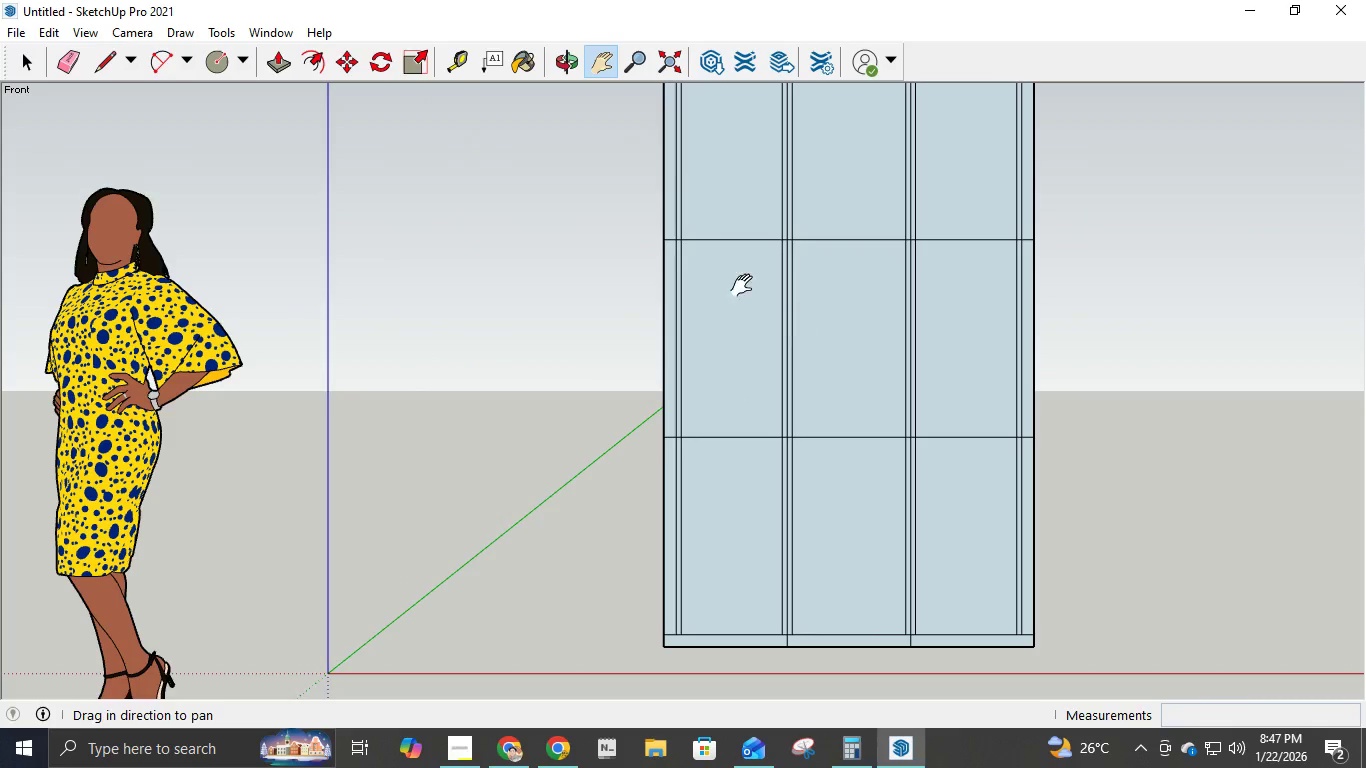 
scroll: coordinate [764, 276], scroll_direction: down, amount: 3.0
 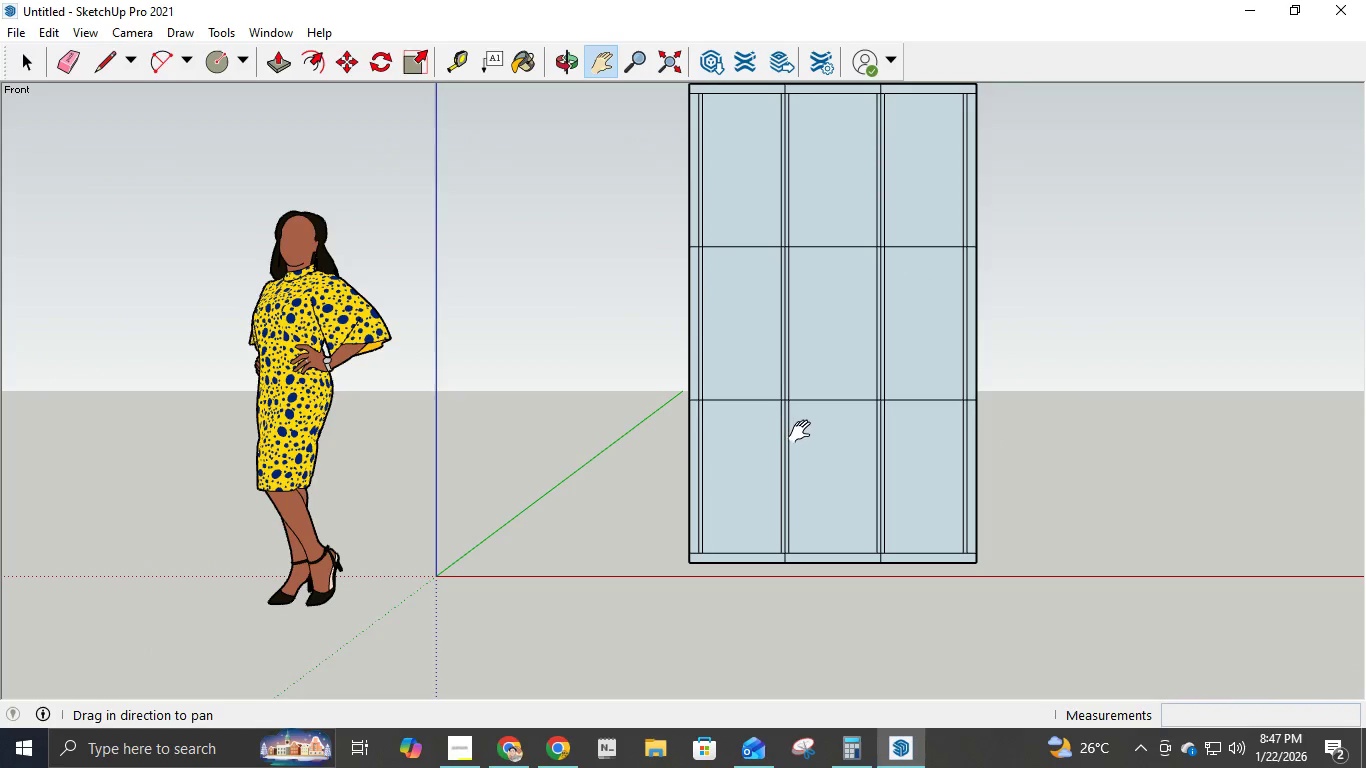 
left_click_drag(start_coordinate=[779, 363], to_coordinate=[805, 481])
 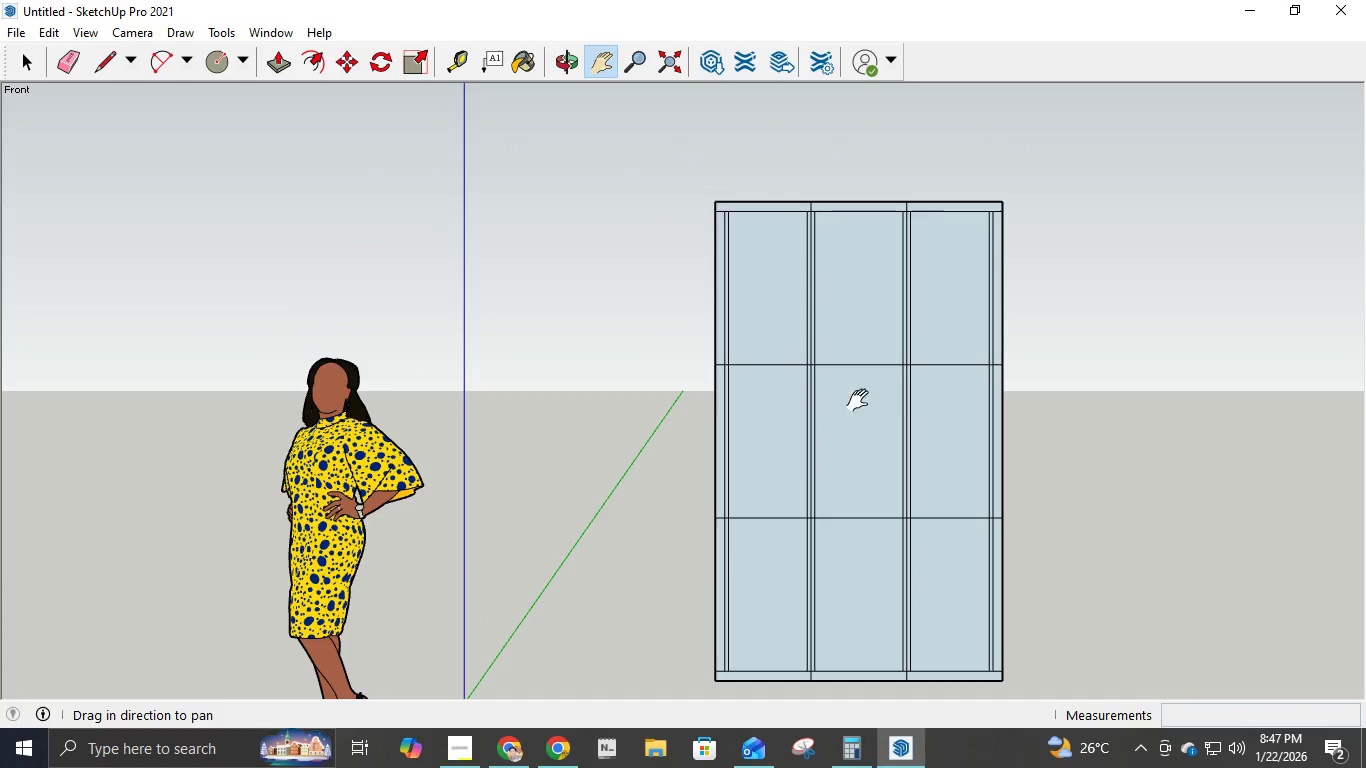 
scroll: coordinate [980, 380], scroll_direction: up, amount: 4.0
 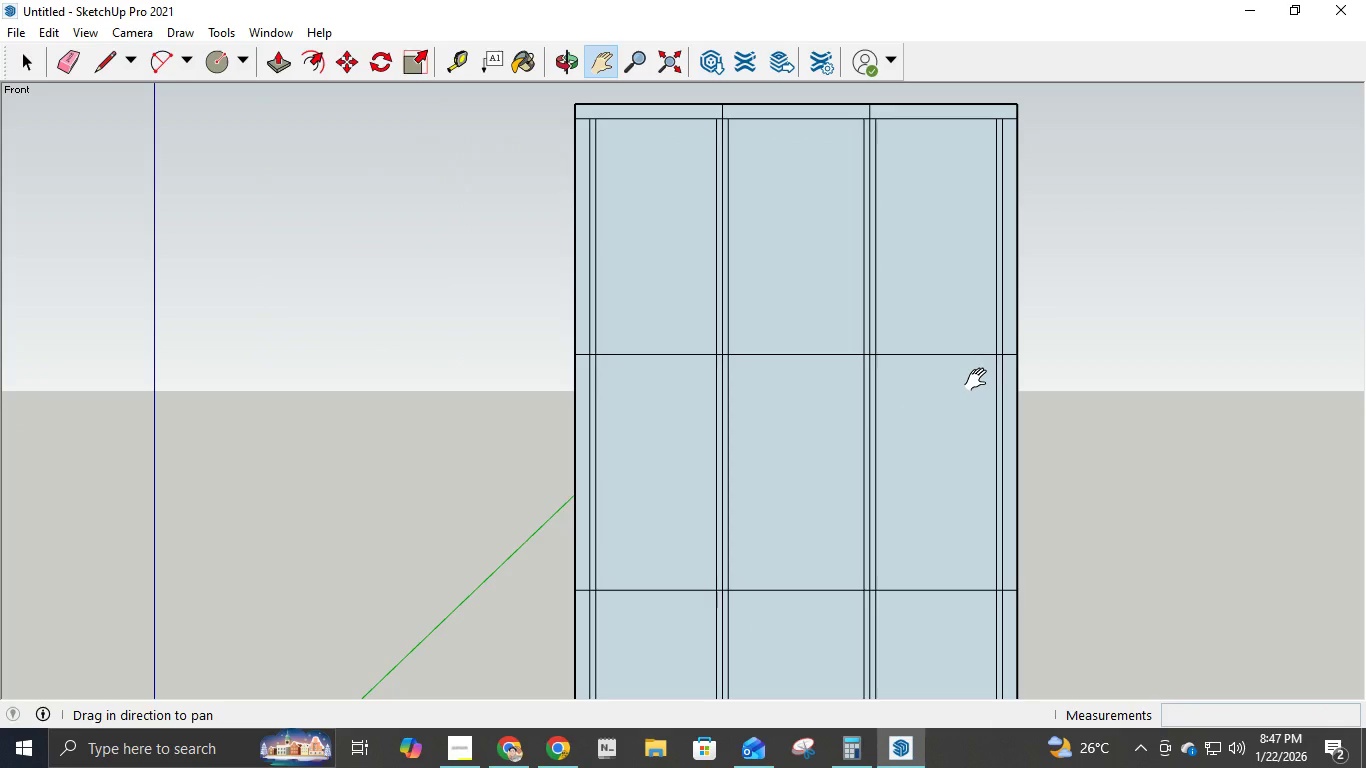 
key(E)
 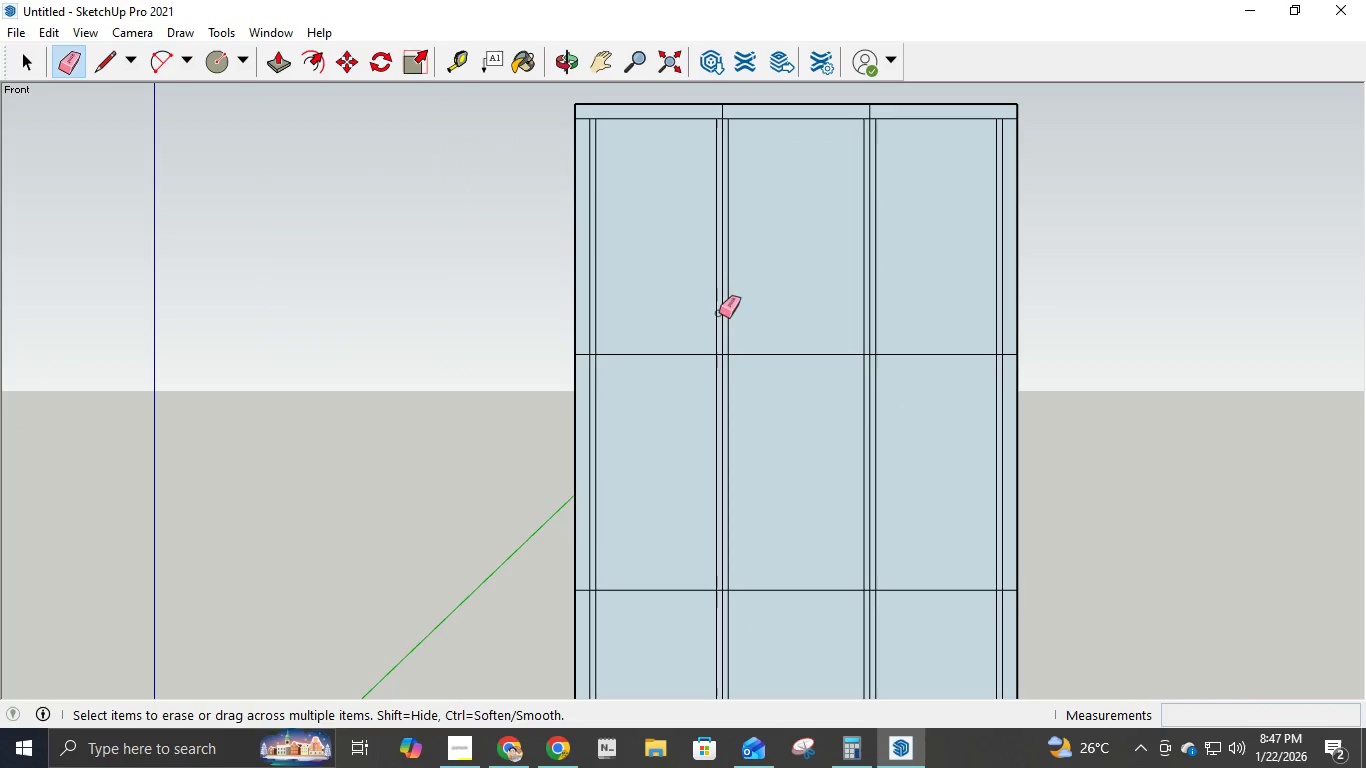 
left_click([718, 315])
 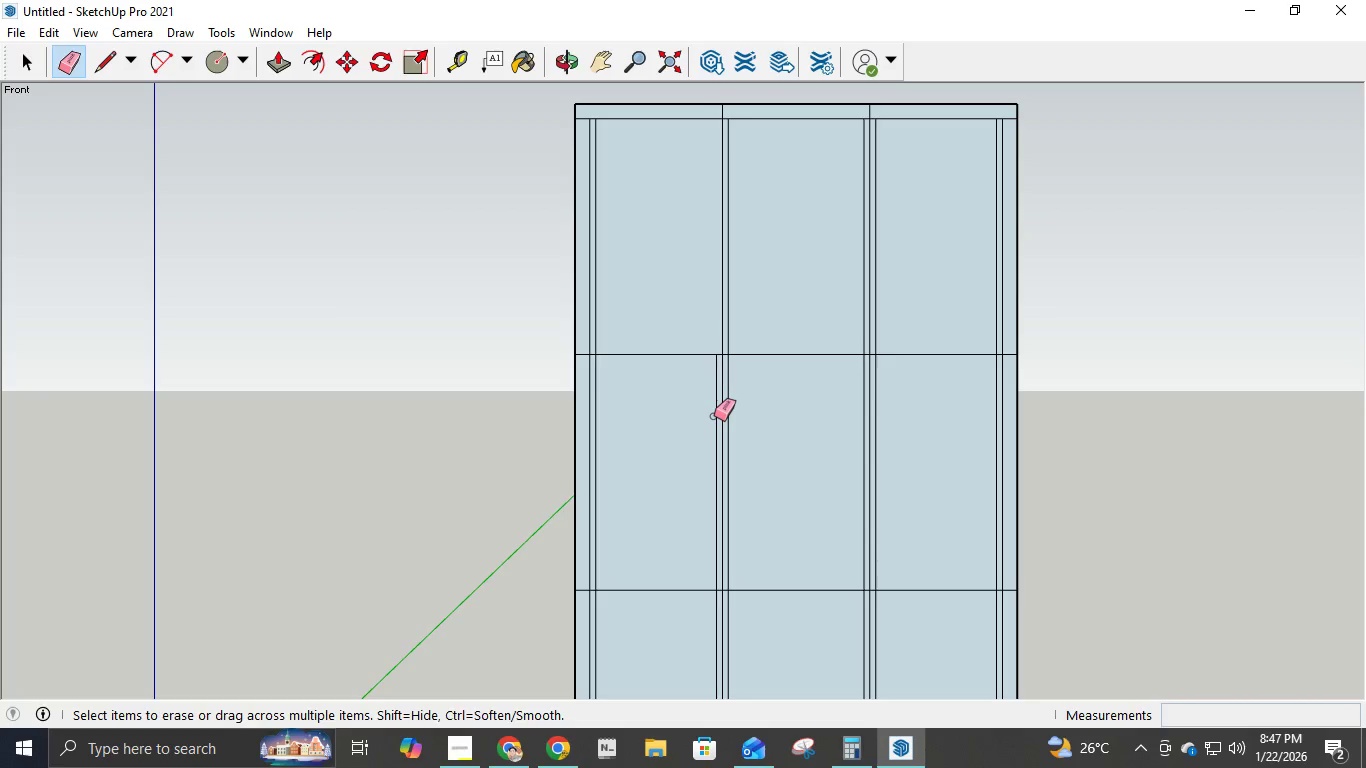 
left_click([714, 416])
 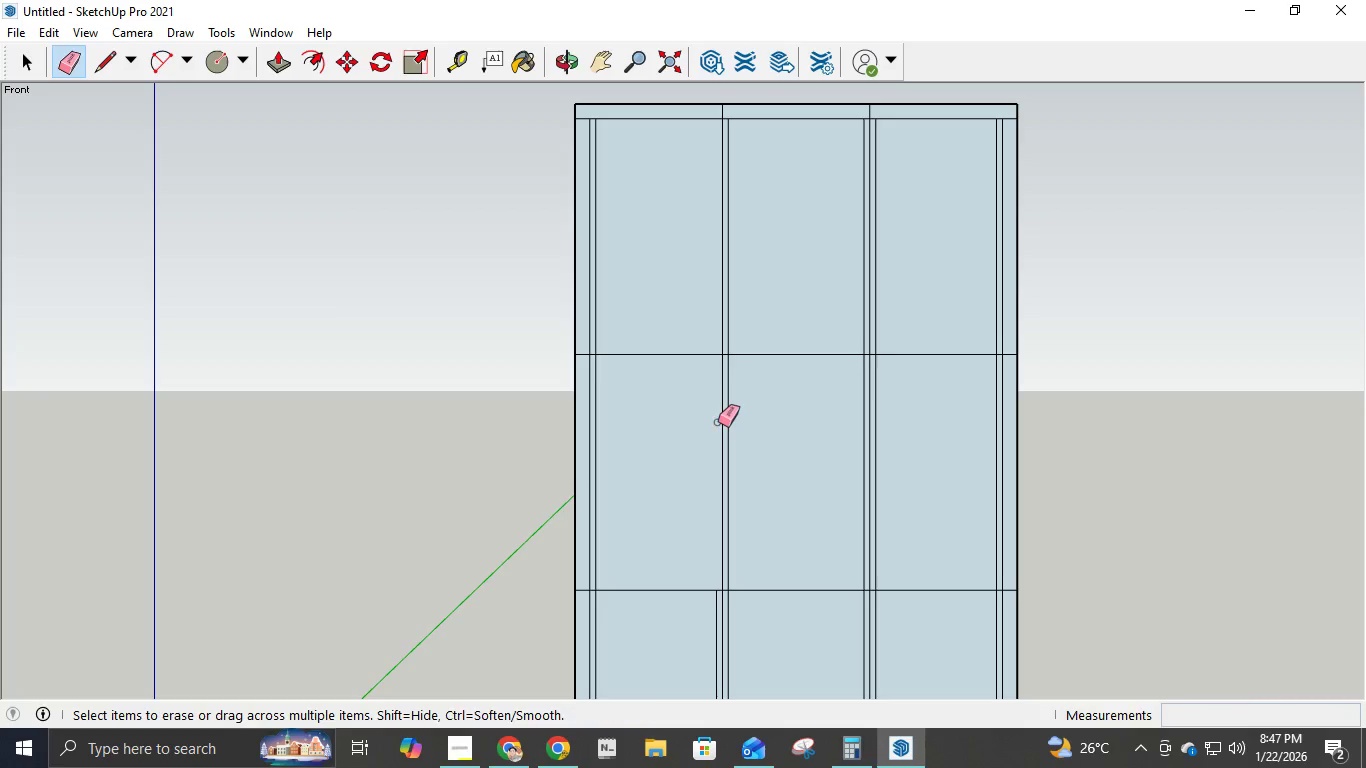 
scroll: coordinate [709, 441], scroll_direction: down, amount: 6.0
 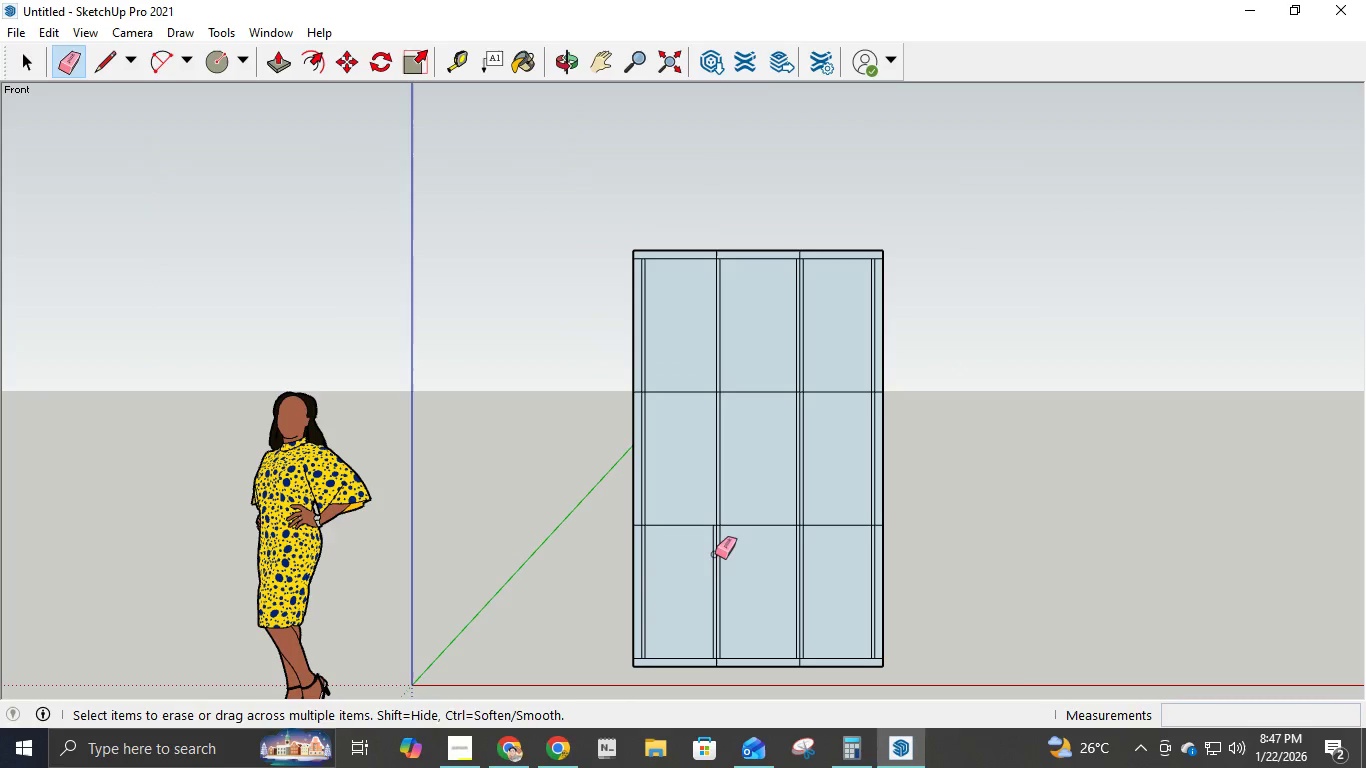 
left_click([713, 554])
 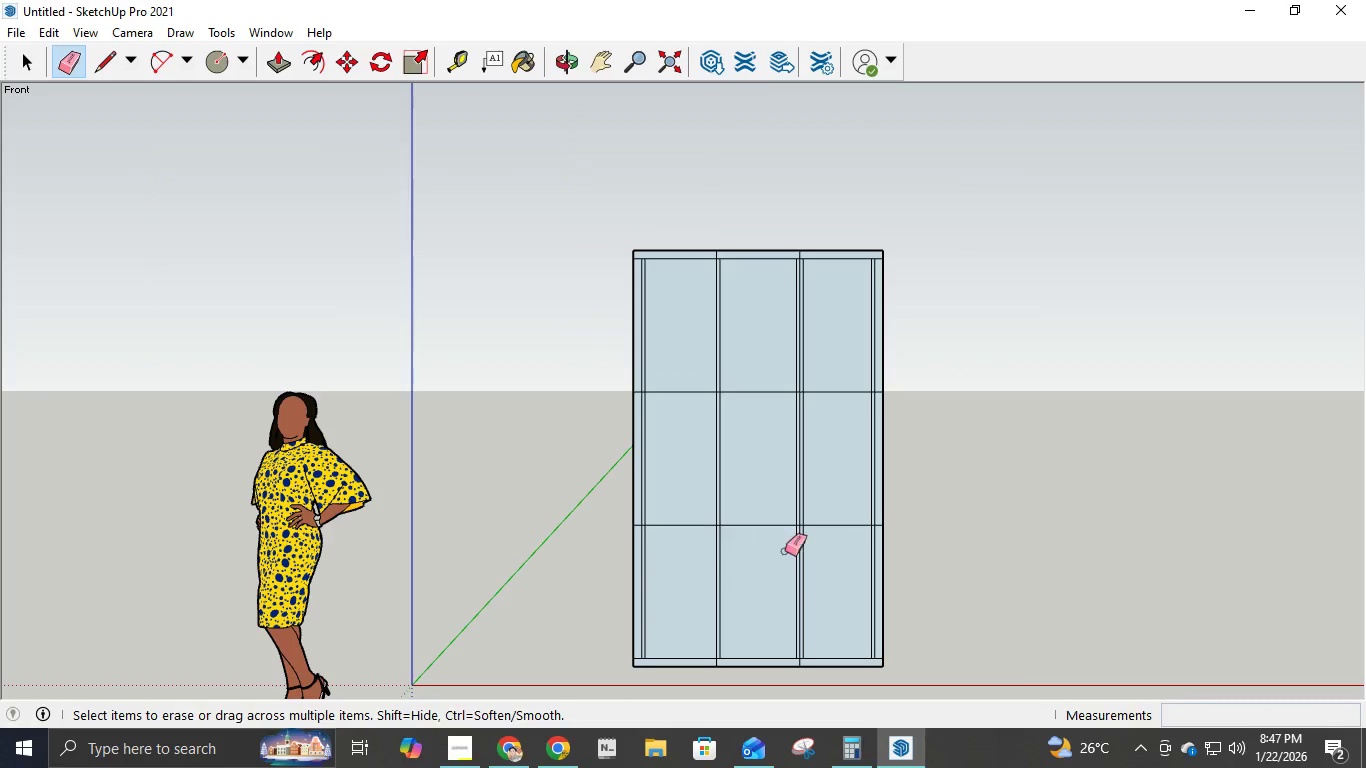 
scroll: coordinate [821, 532], scroll_direction: up, amount: 7.0
 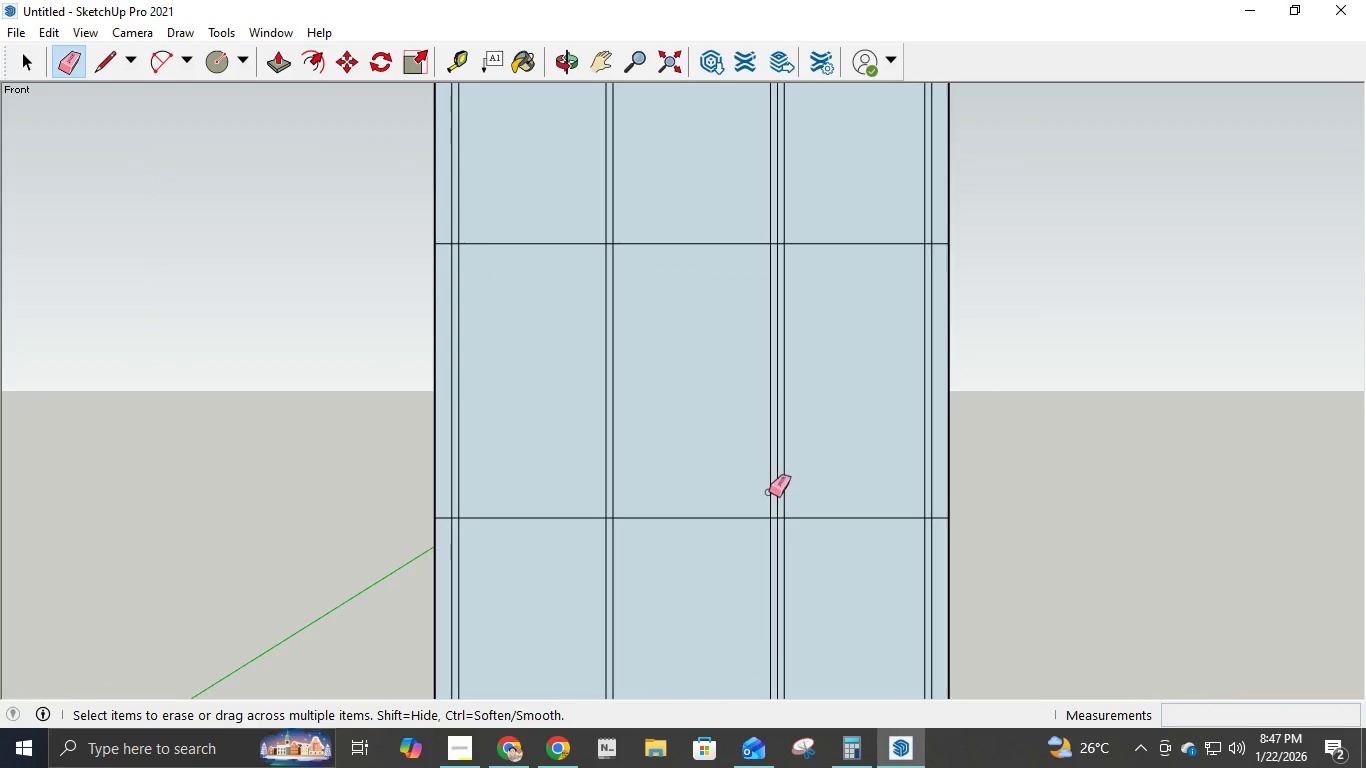 
double_click([770, 492])
 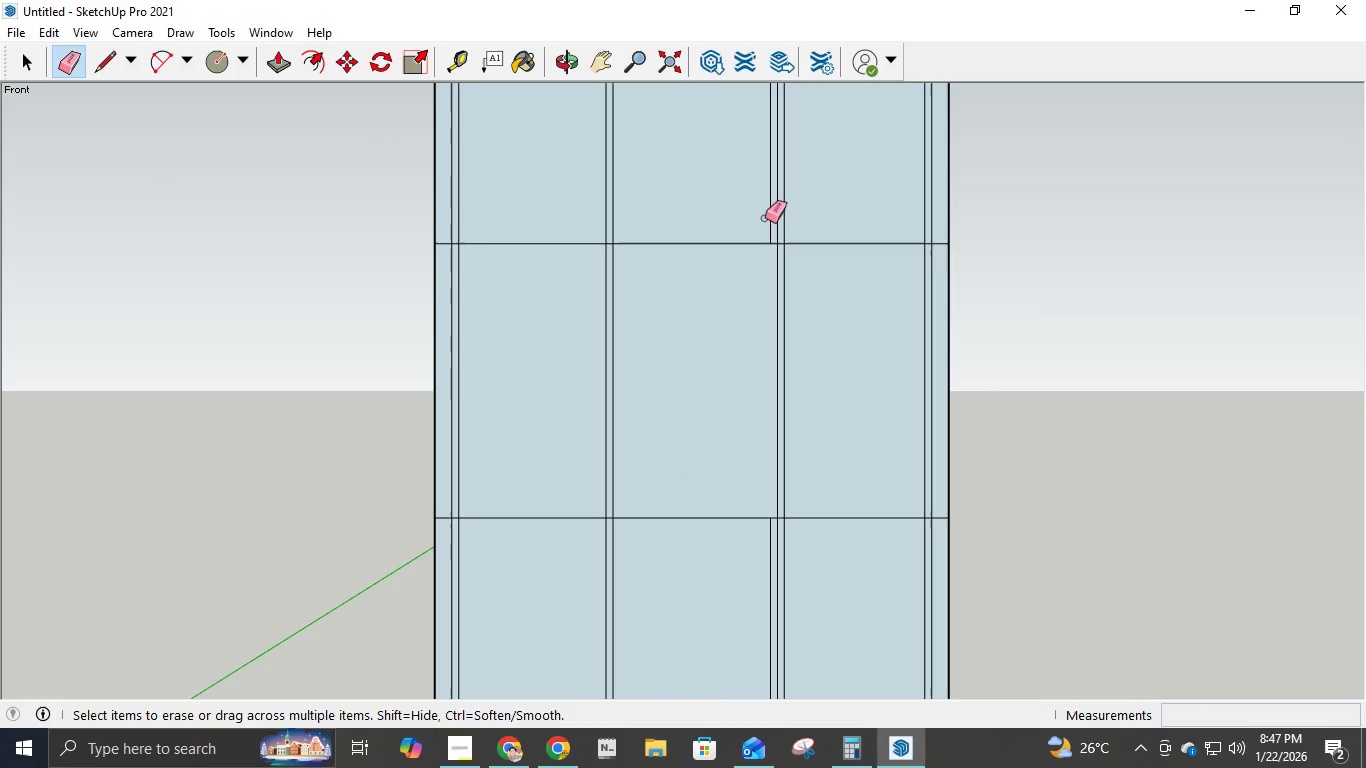 
left_click([771, 209])
 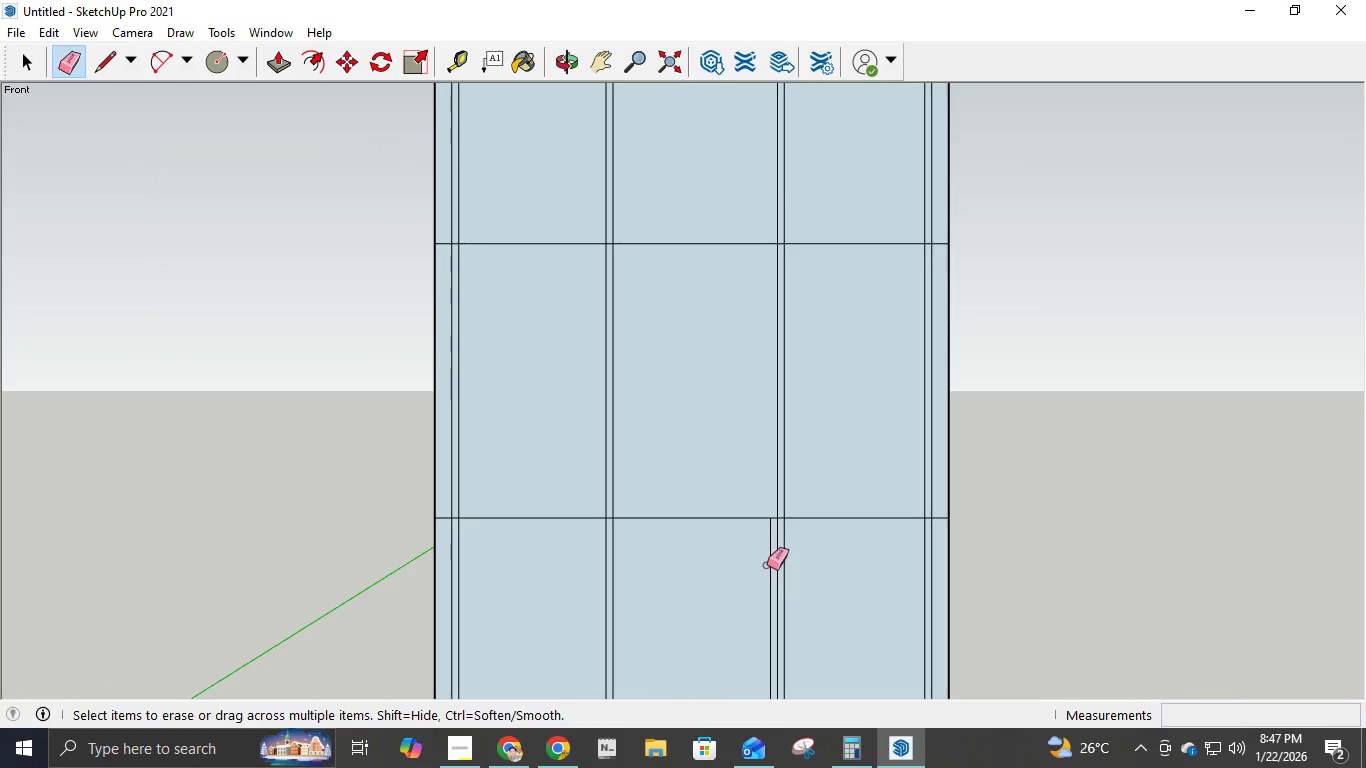 
left_click([770, 566])
 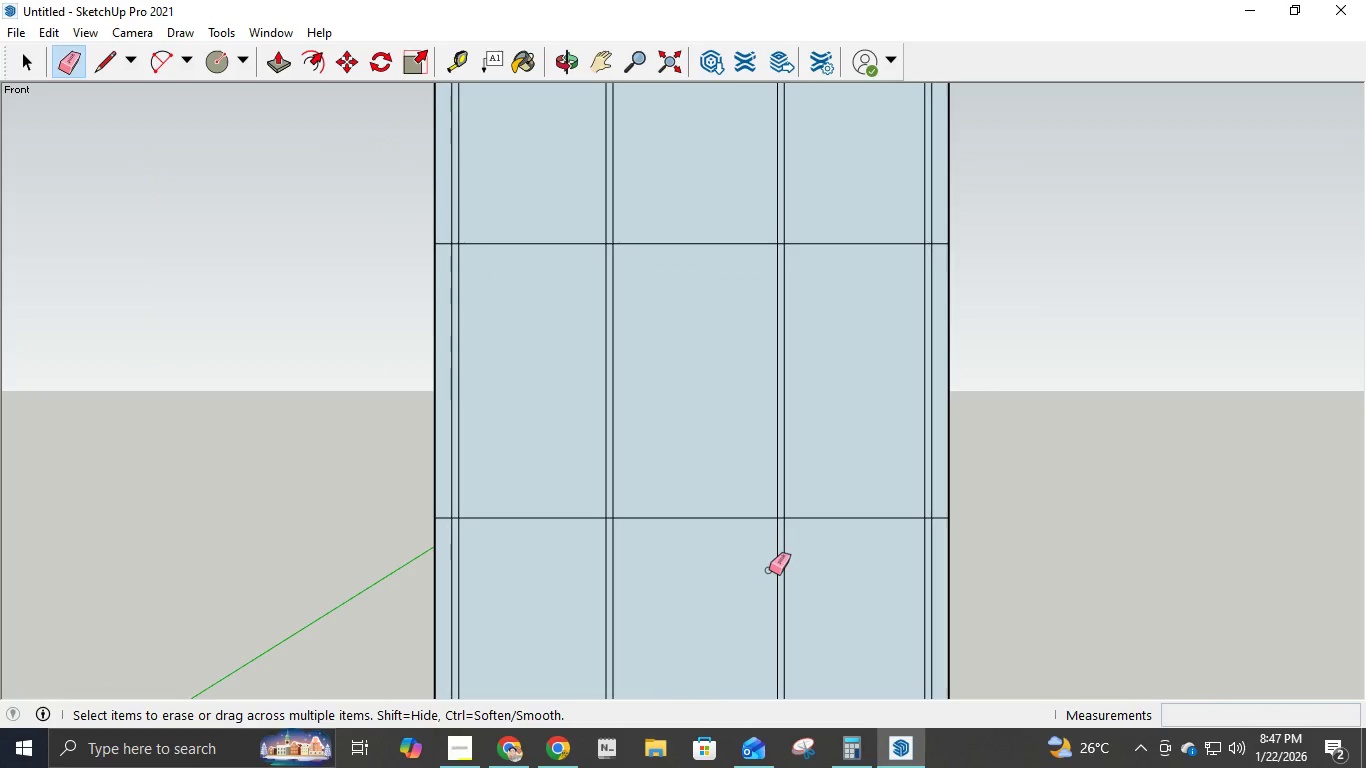 
scroll: coordinate [769, 569], scroll_direction: down, amount: 7.0
 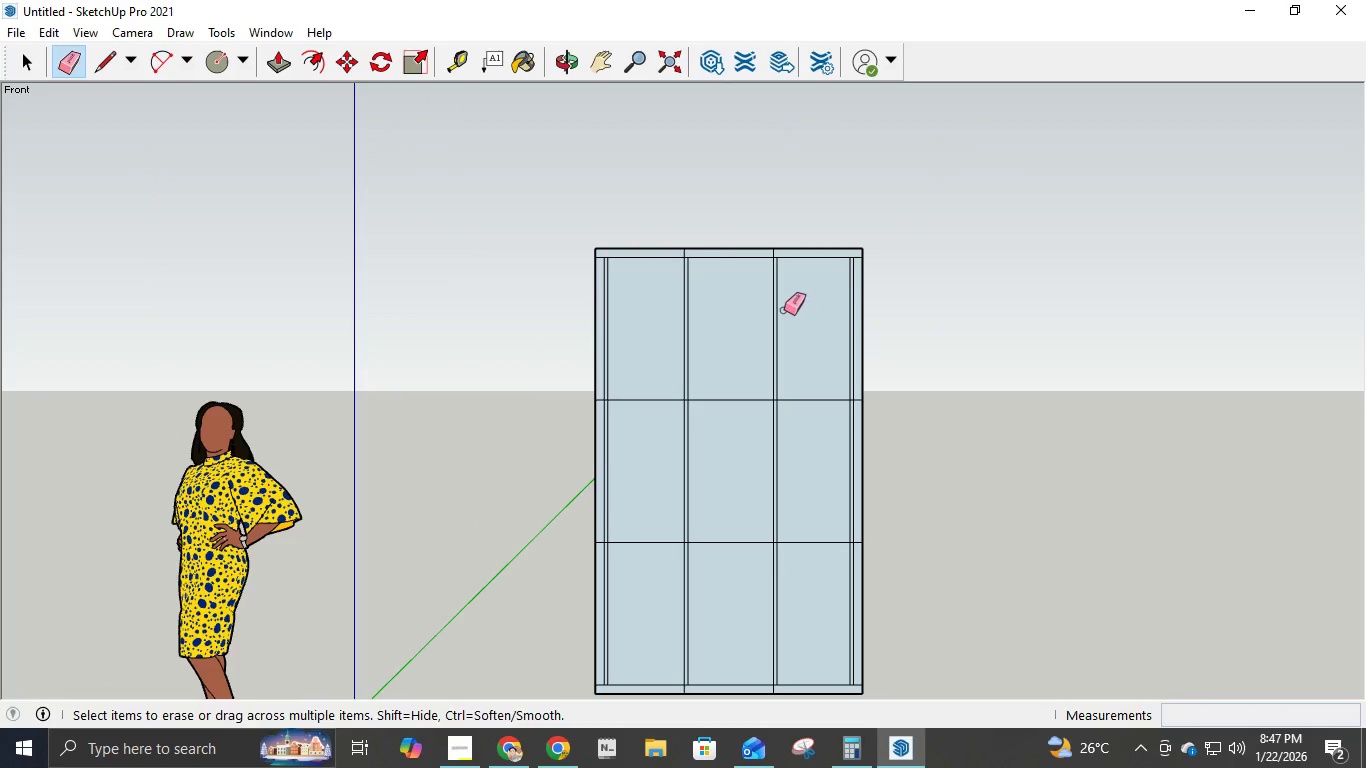 
scroll: coordinate [813, 325], scroll_direction: up, amount: 5.0
 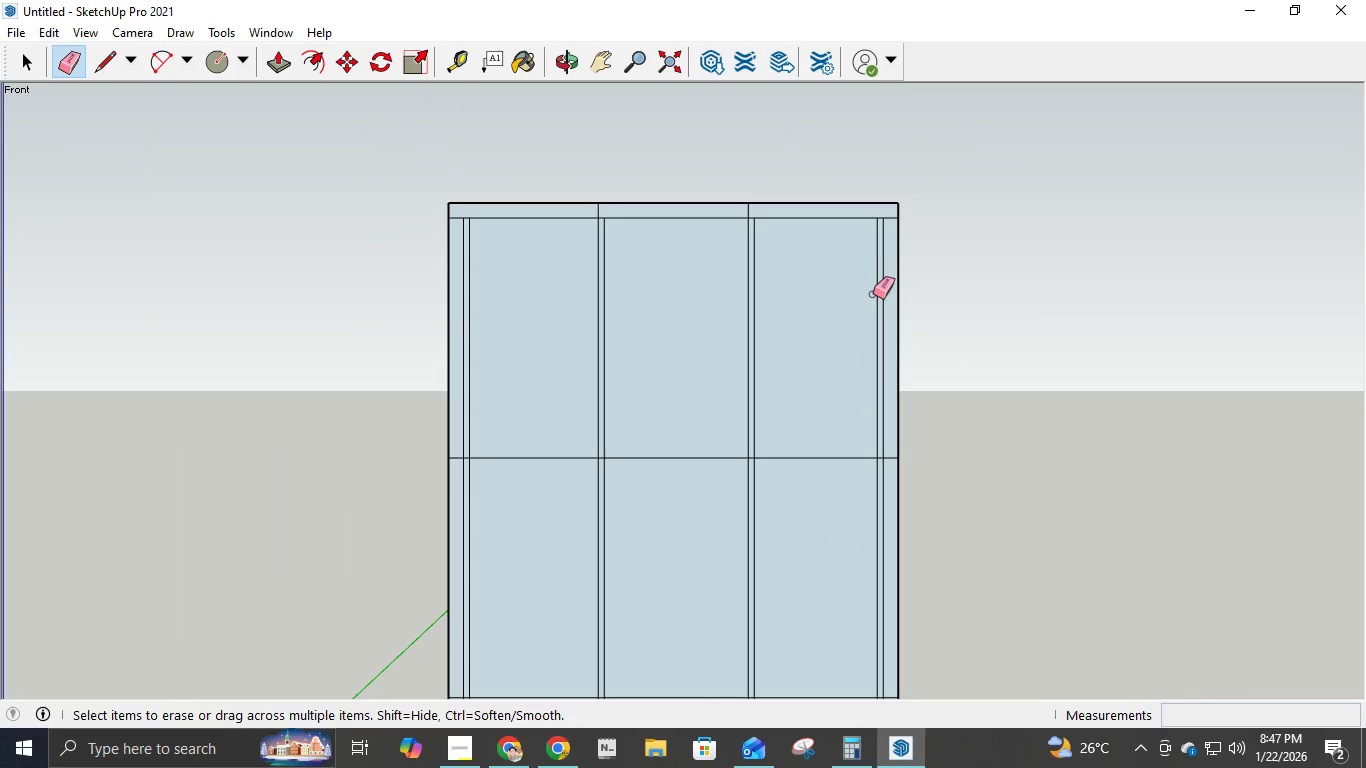 
double_click([875, 303])
 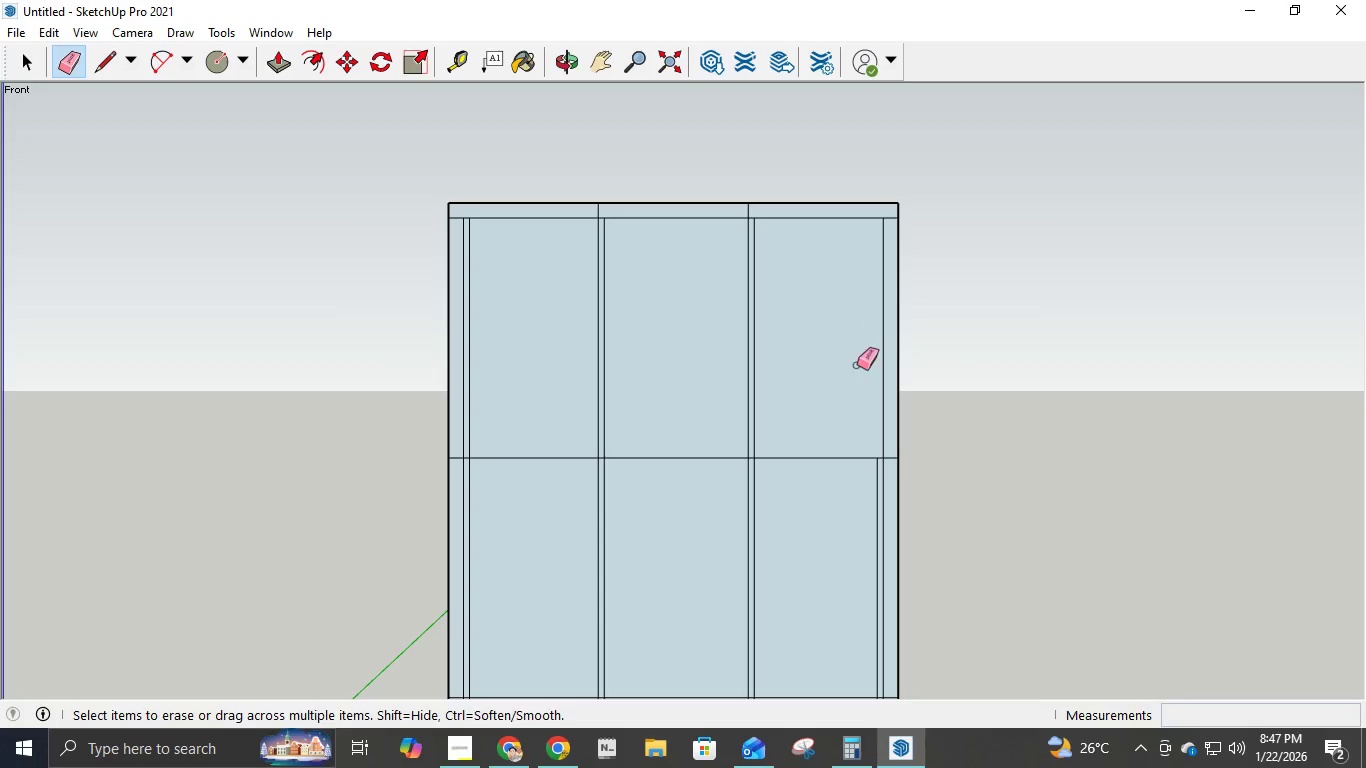 
scroll: coordinate [855, 377], scroll_direction: down, amount: 8.0
 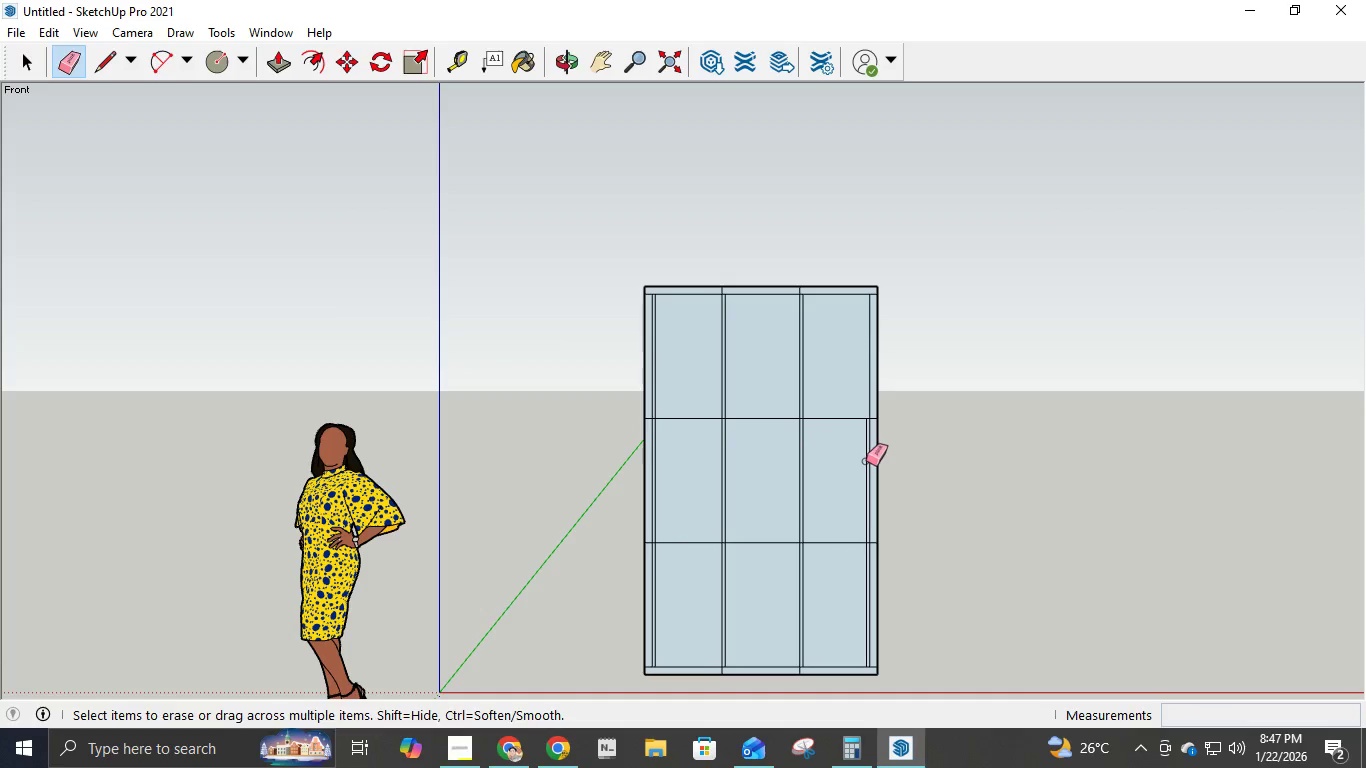 
left_click([868, 461])
 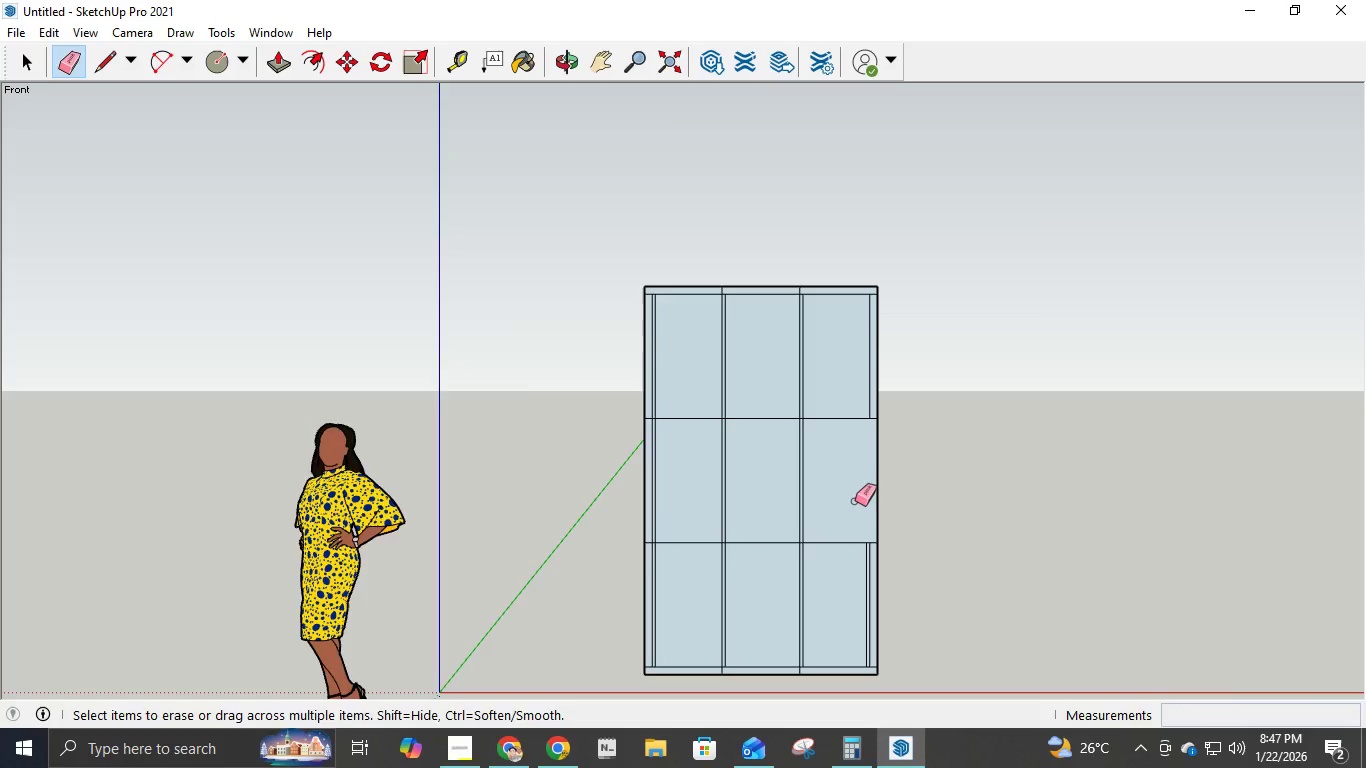 
scroll: coordinate [855, 509], scroll_direction: down, amount: 2.0
 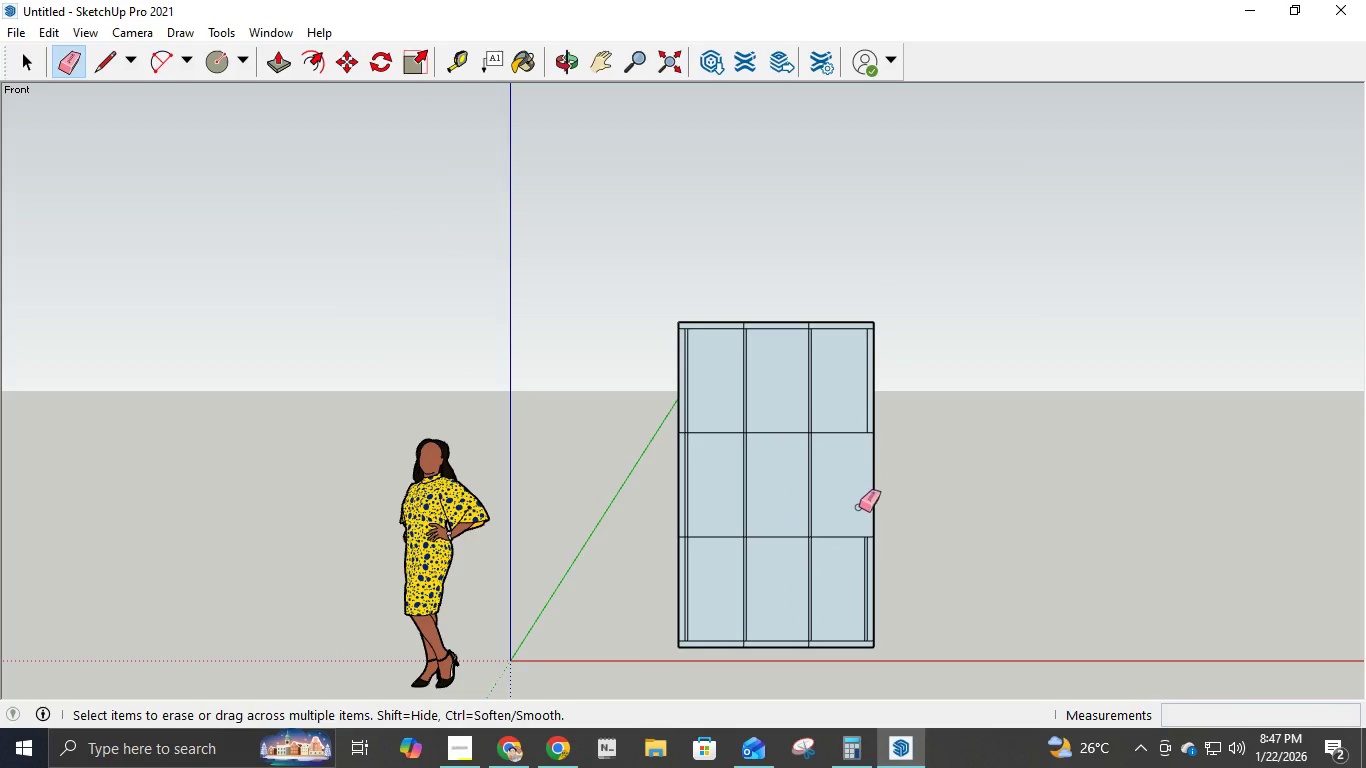 
key(Control+Z)
 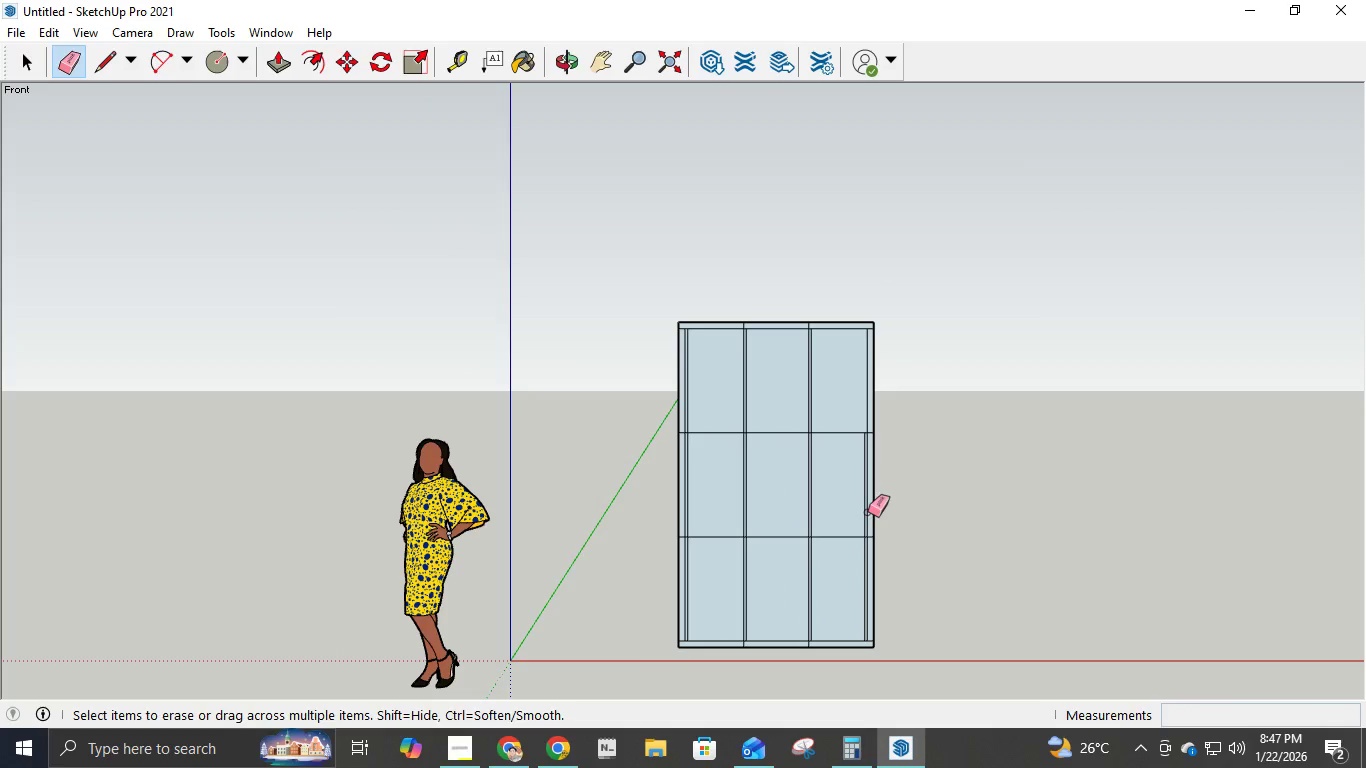 
scroll: coordinate [867, 518], scroll_direction: up, amount: 12.0
 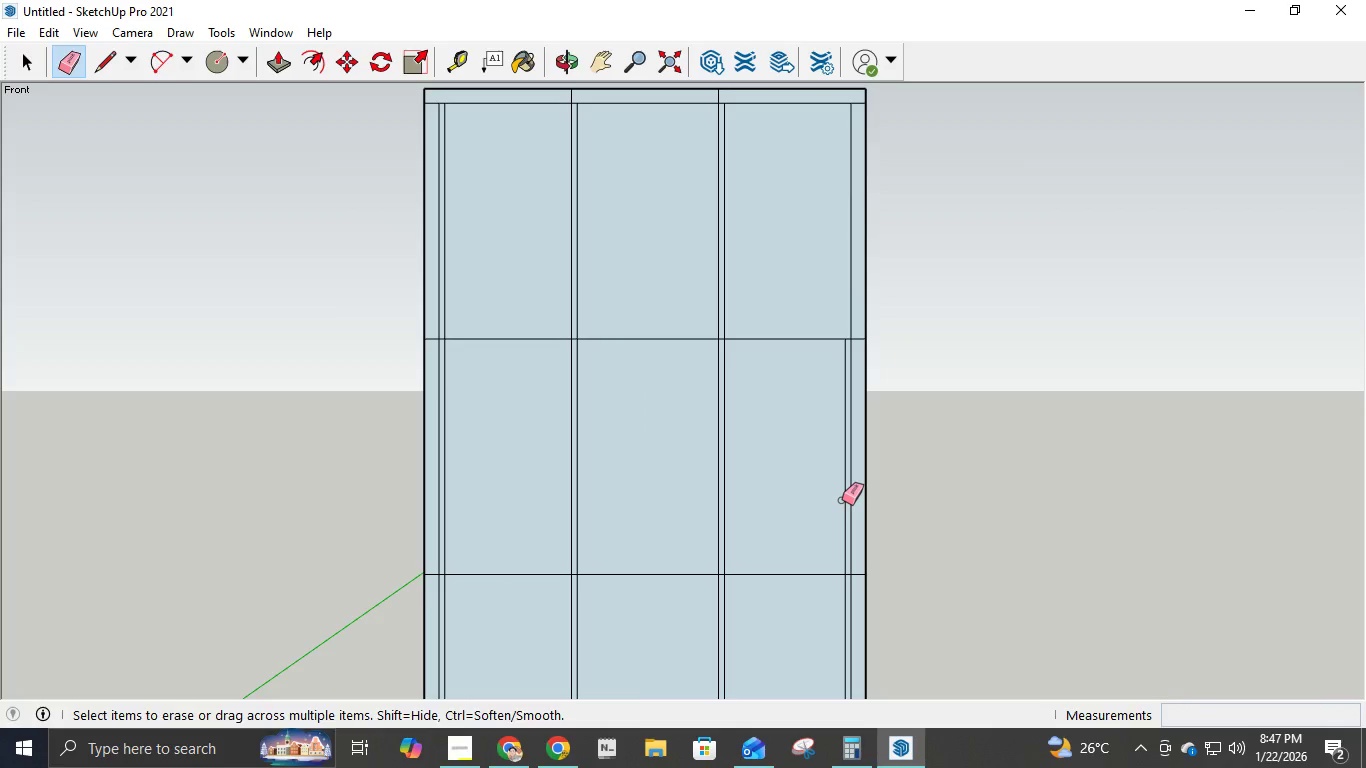 
left_click([842, 500])
 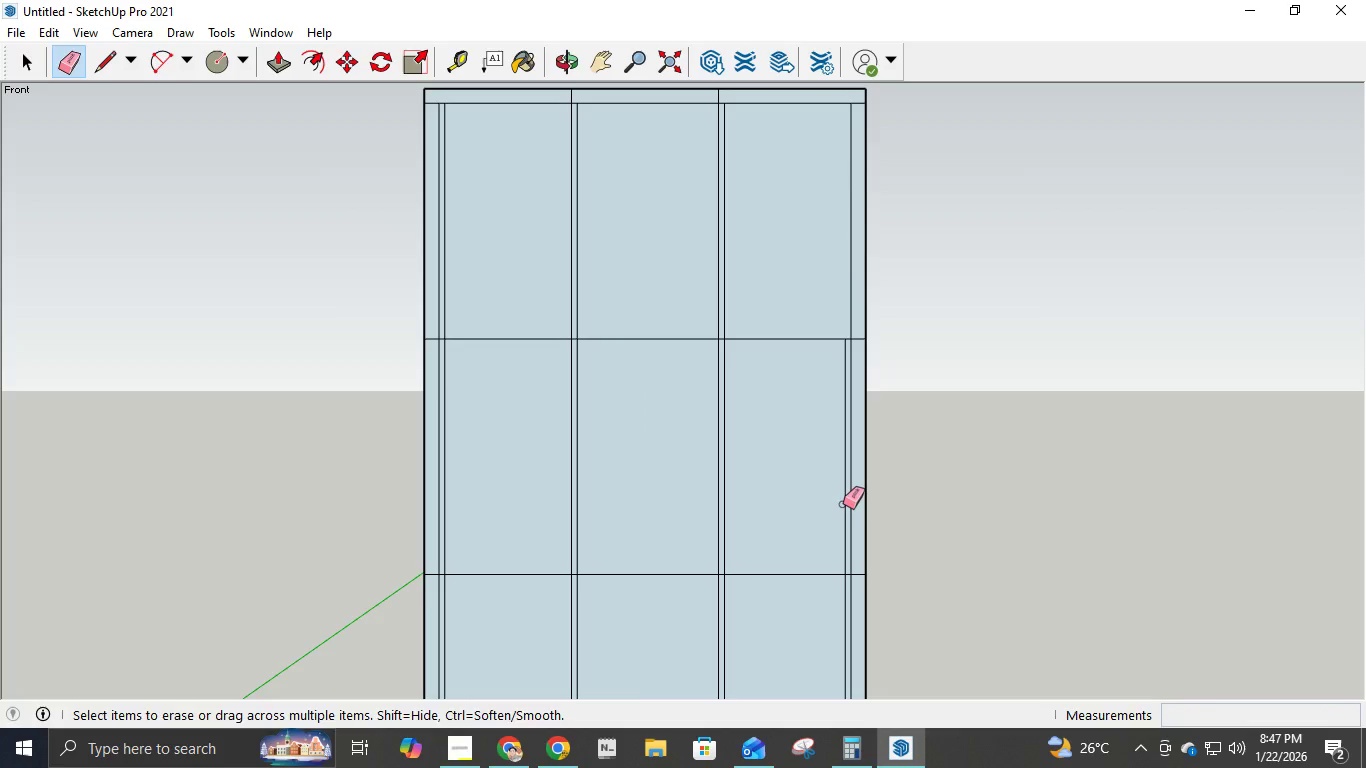 
left_click([843, 504])
 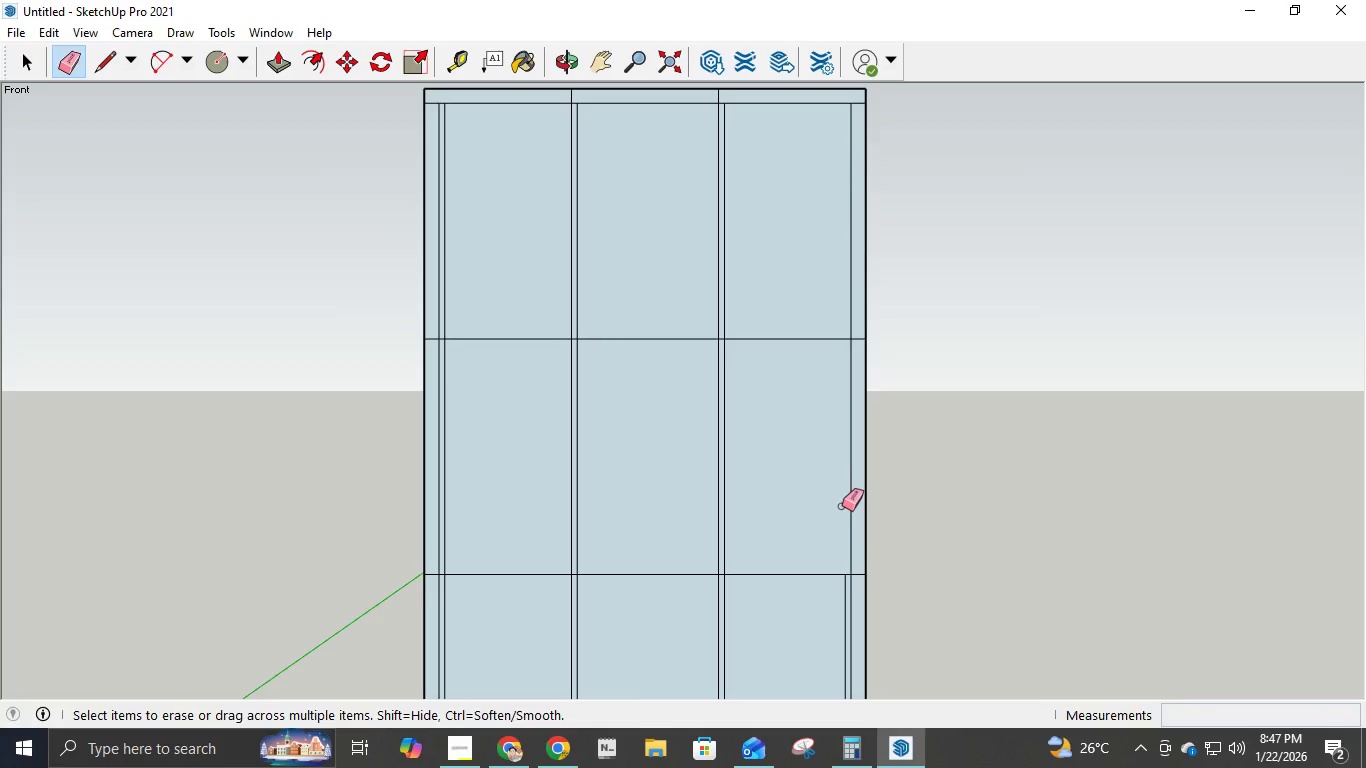 
scroll: coordinate [837, 578], scroll_direction: up, amount: 6.0
 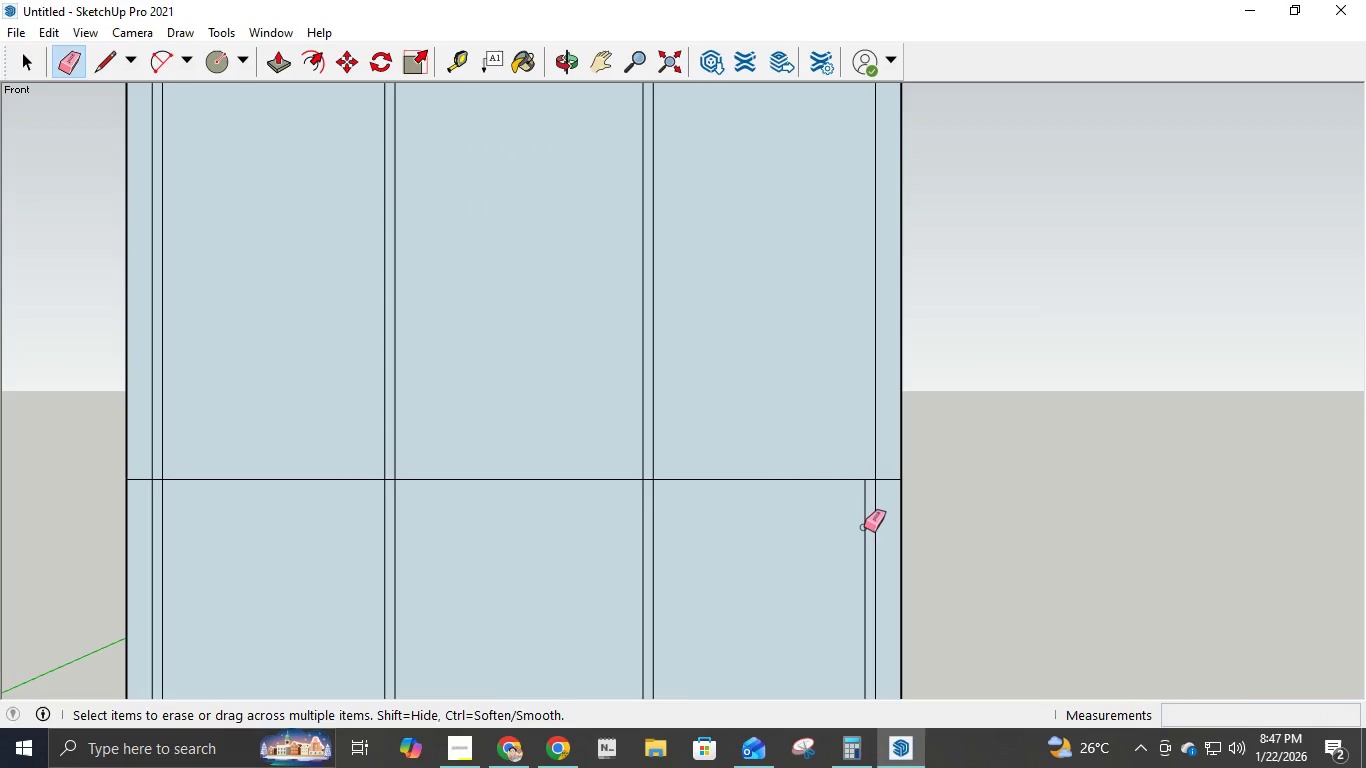 
left_click([867, 524])
 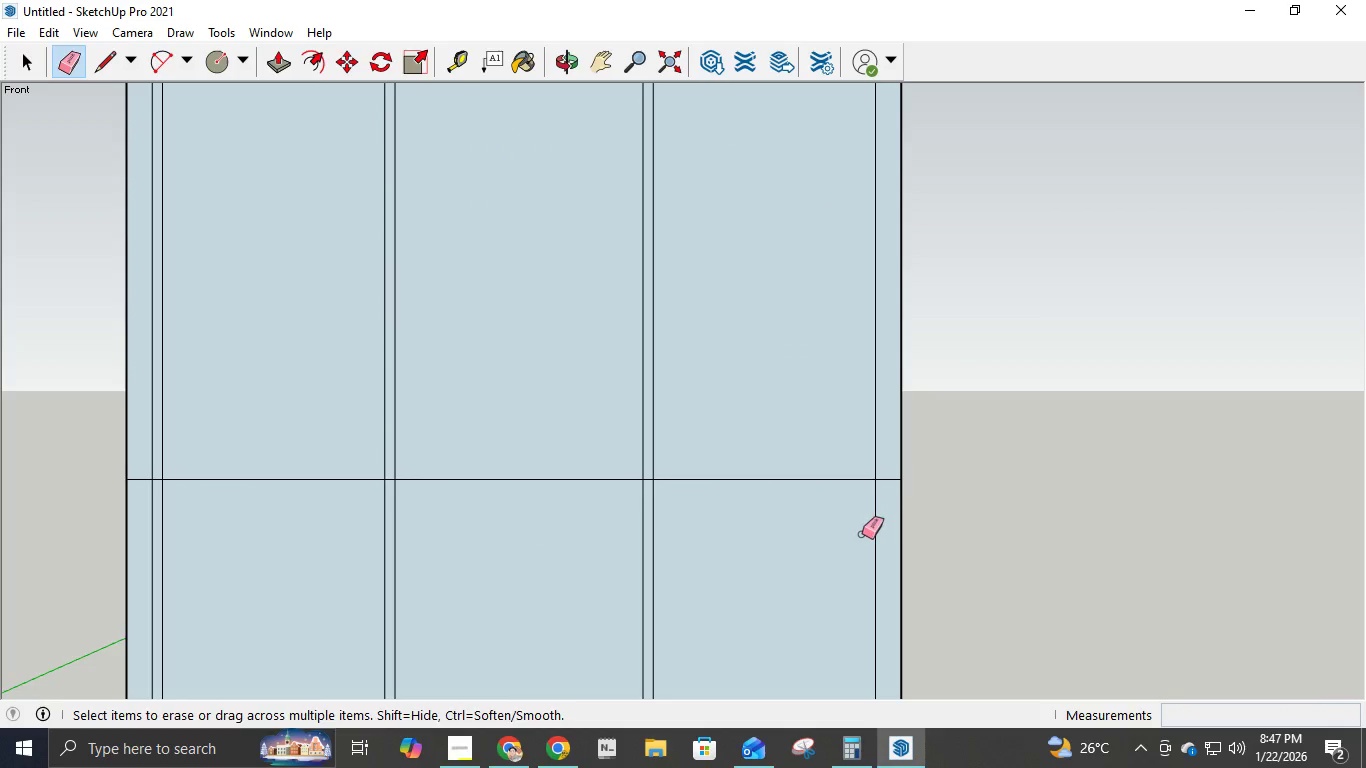 
scroll: coordinate [862, 540], scroll_direction: down, amount: 14.0
 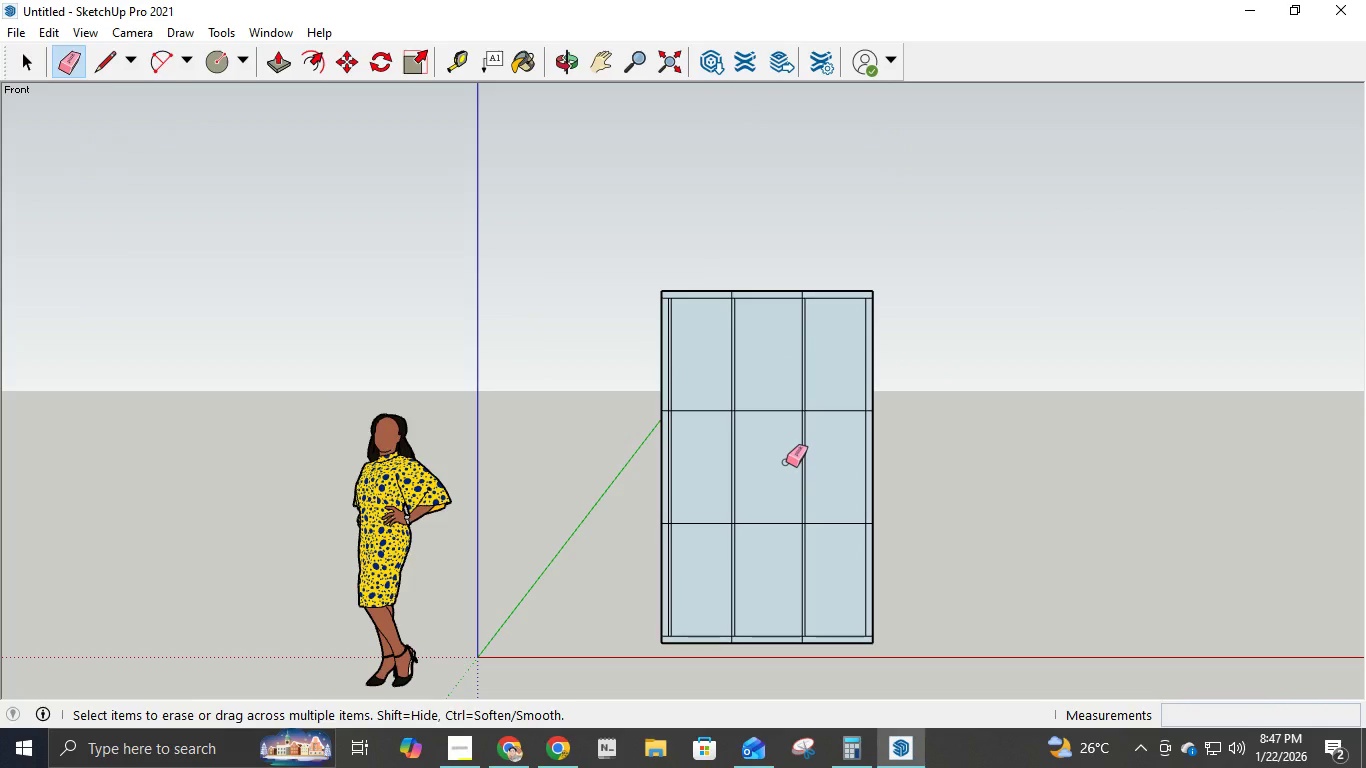 
key(L)
 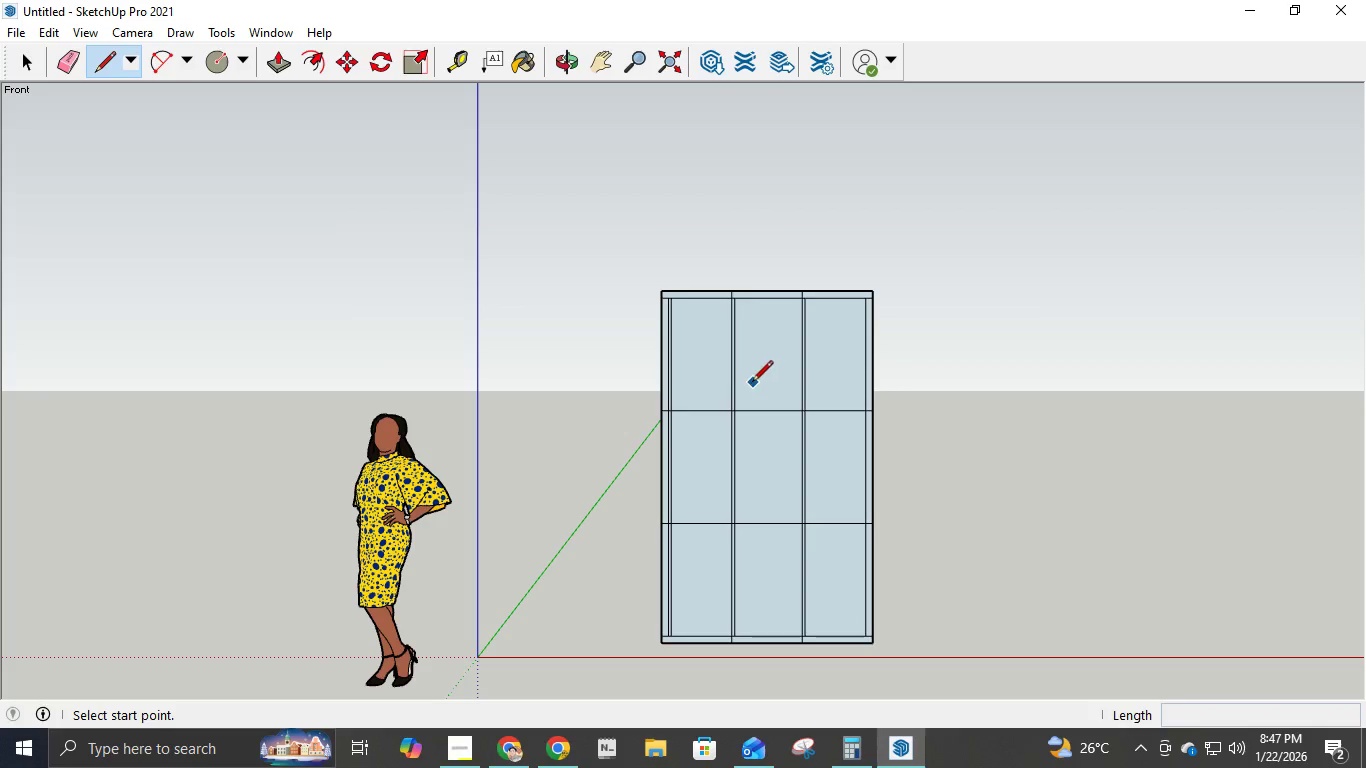 
scroll: coordinate [751, 348], scroll_direction: up, amount: 6.0
 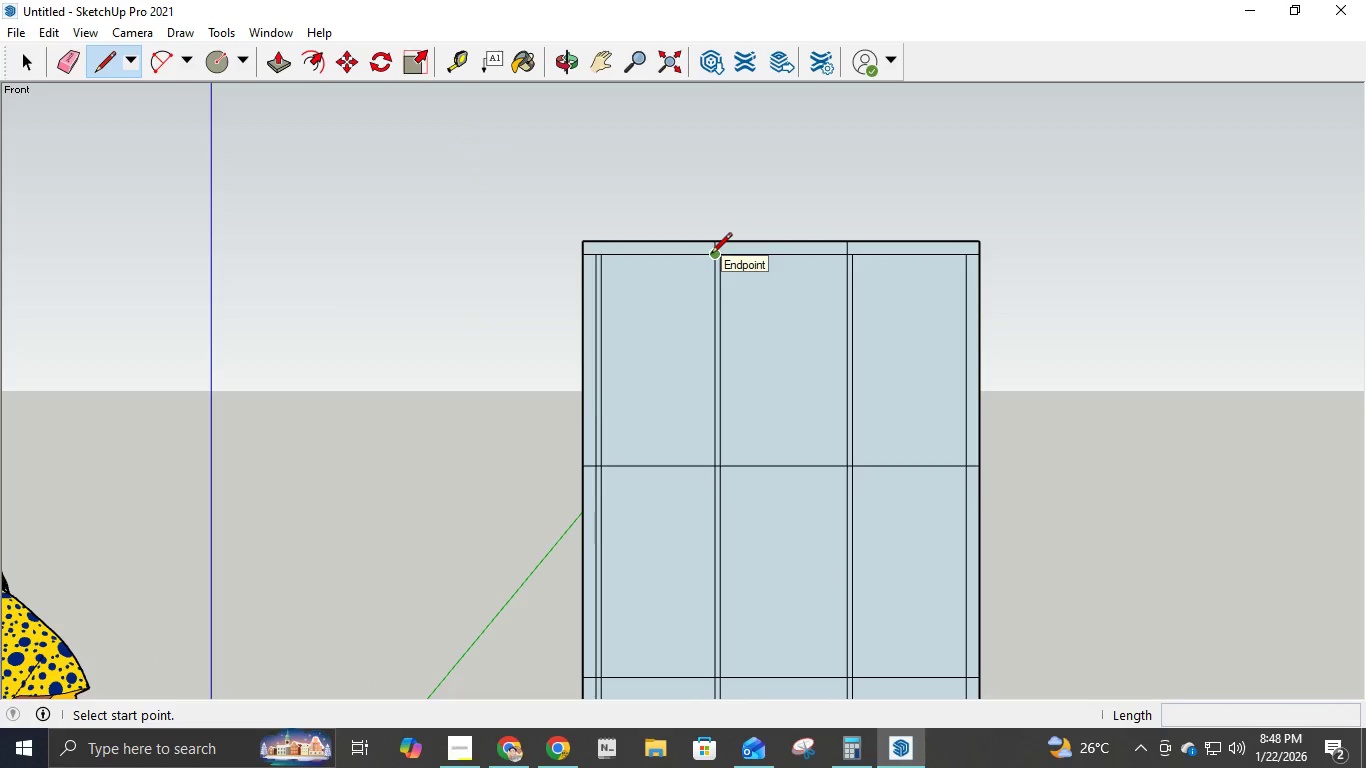 
wait(9.06)
 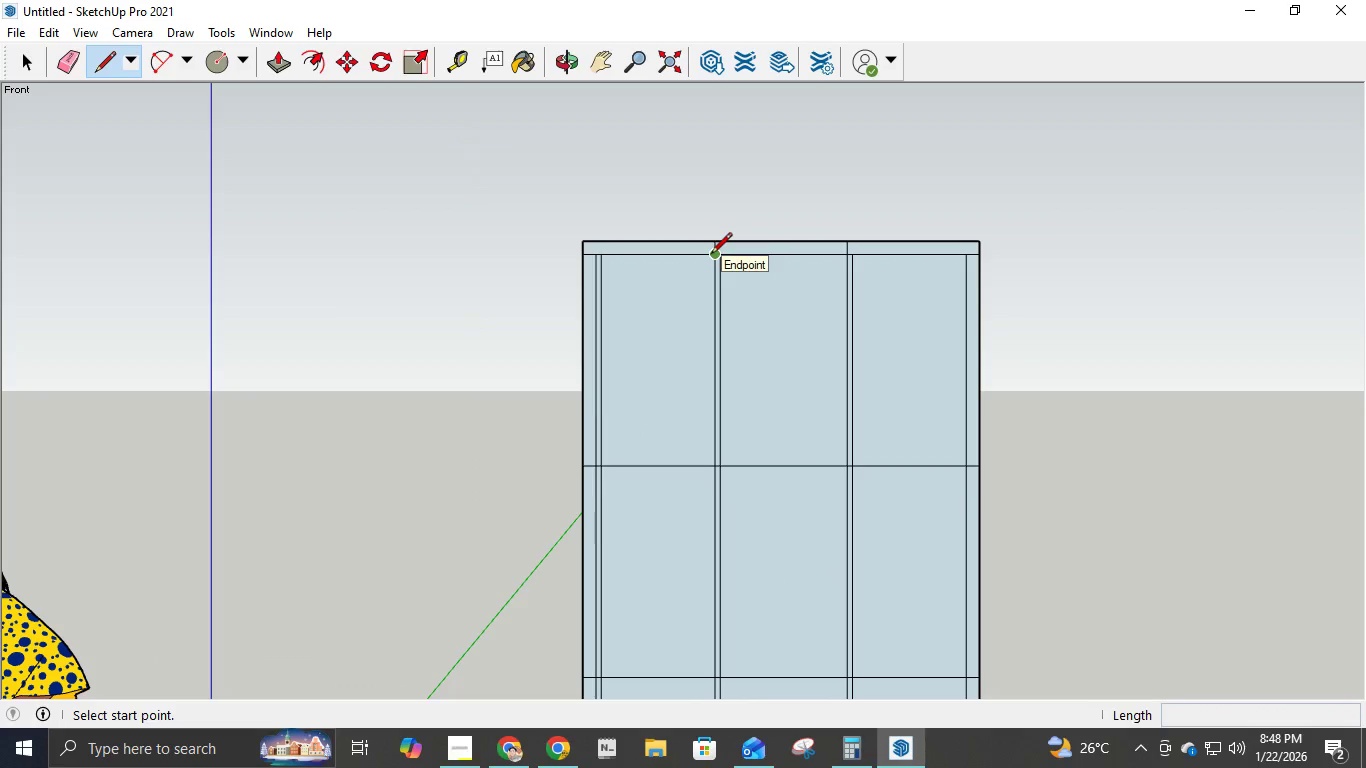 
key(Escape)
 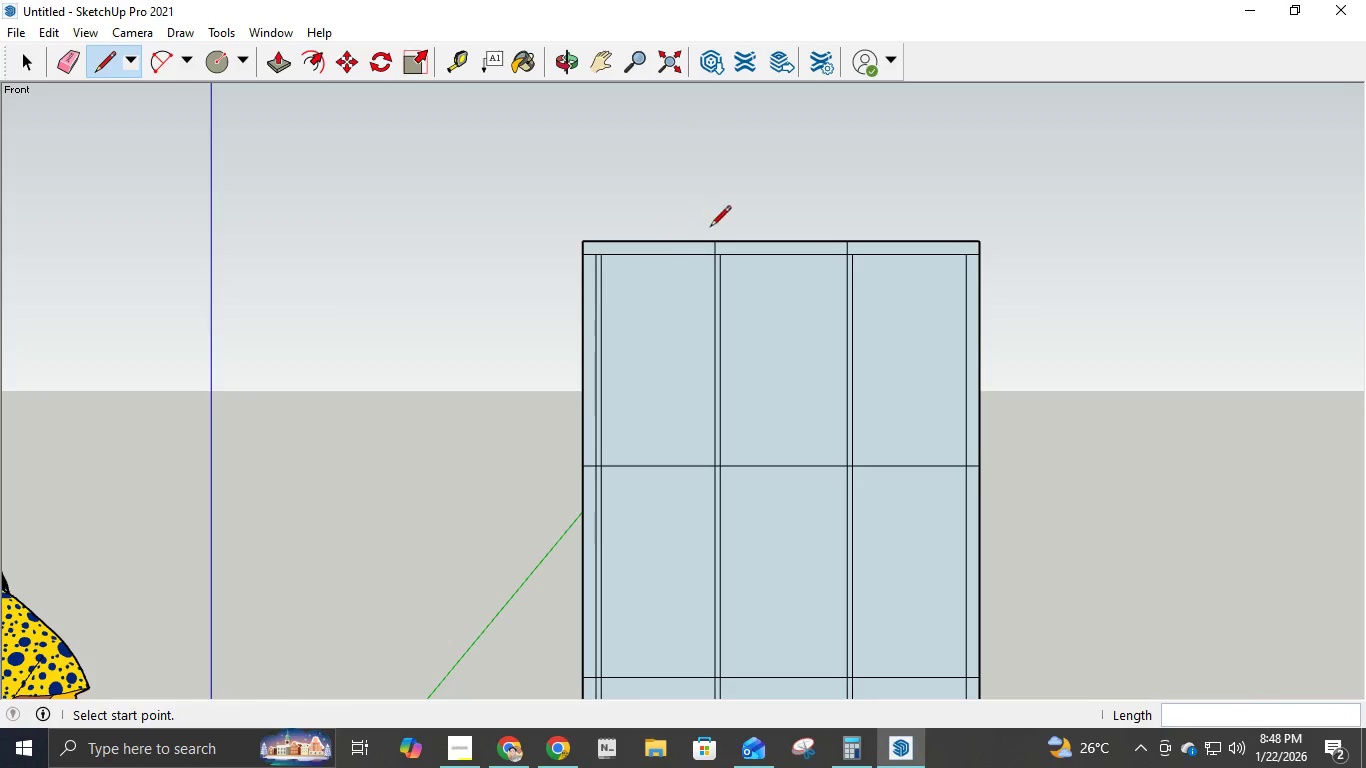 
left_click([716, 253])
 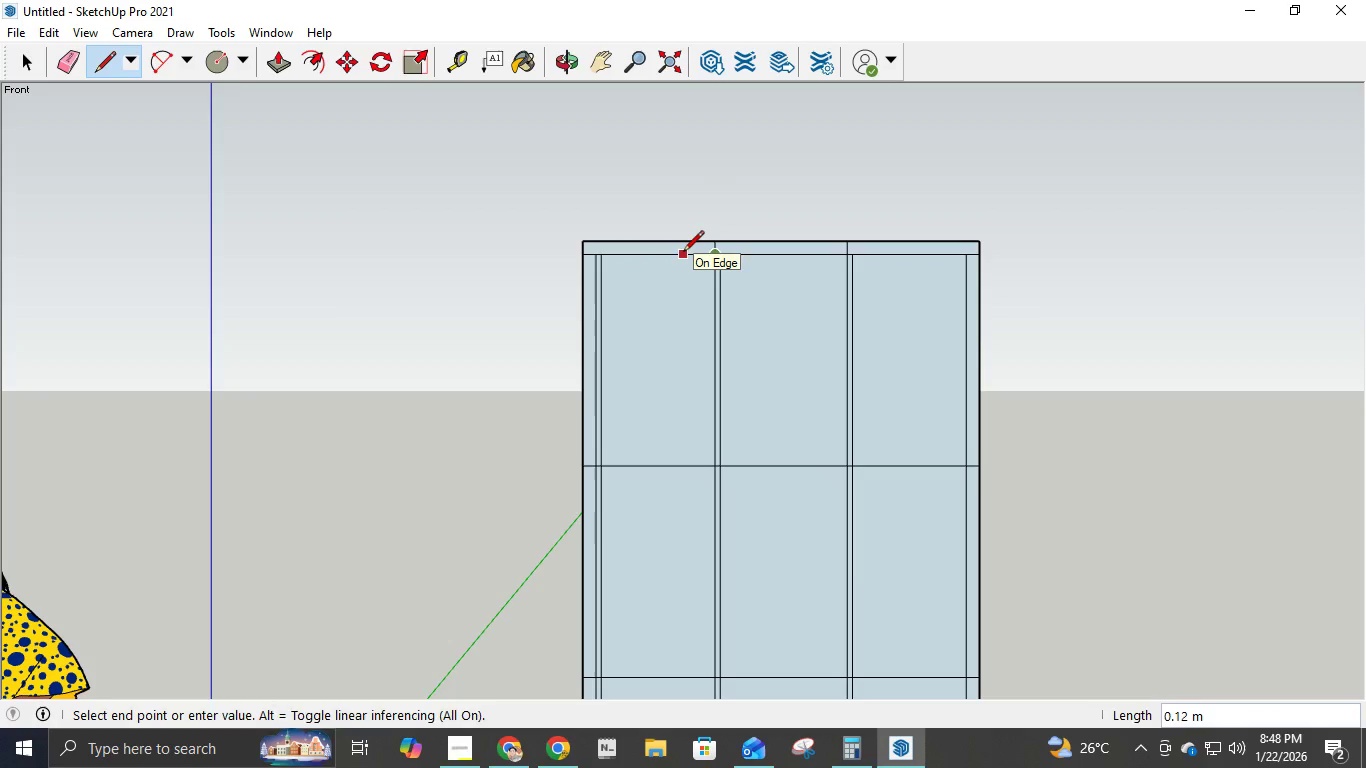 
wait(5.17)
 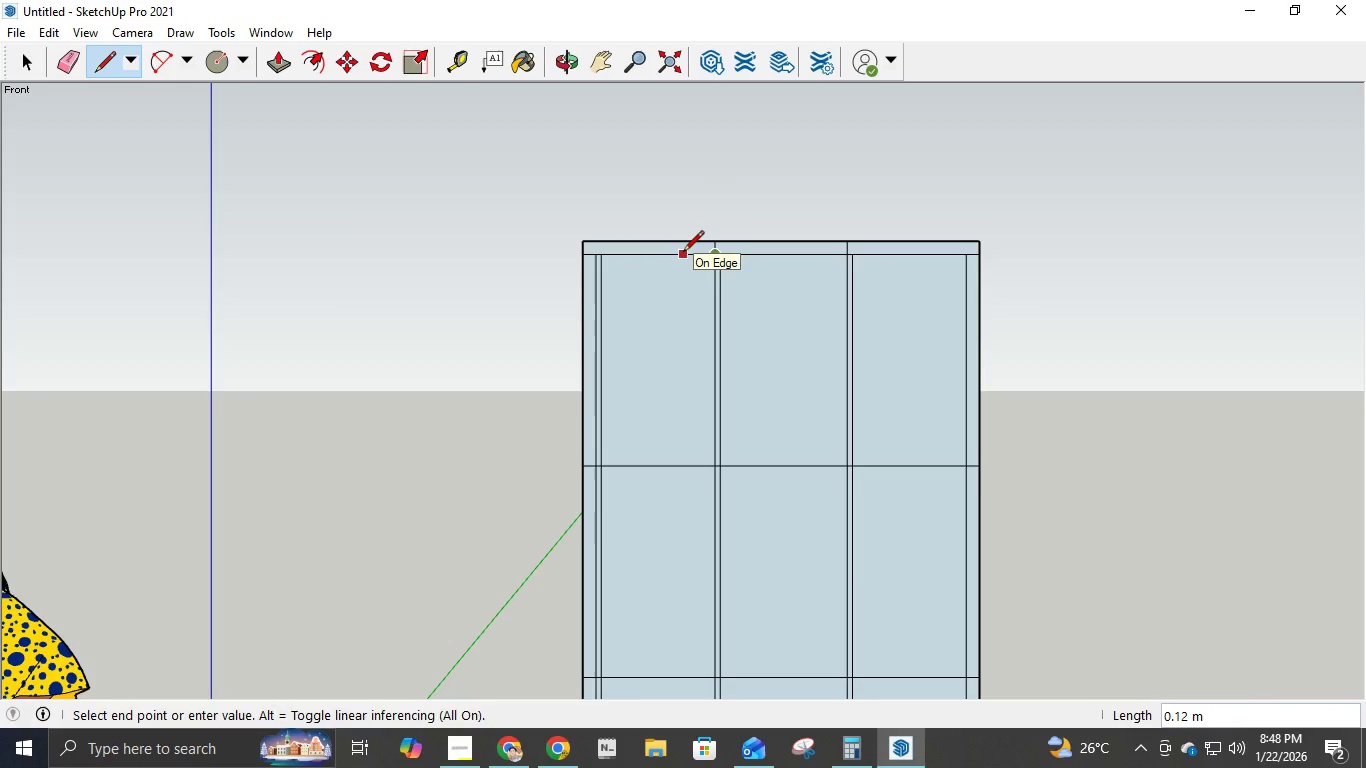 
key(NumpadDecimal)
 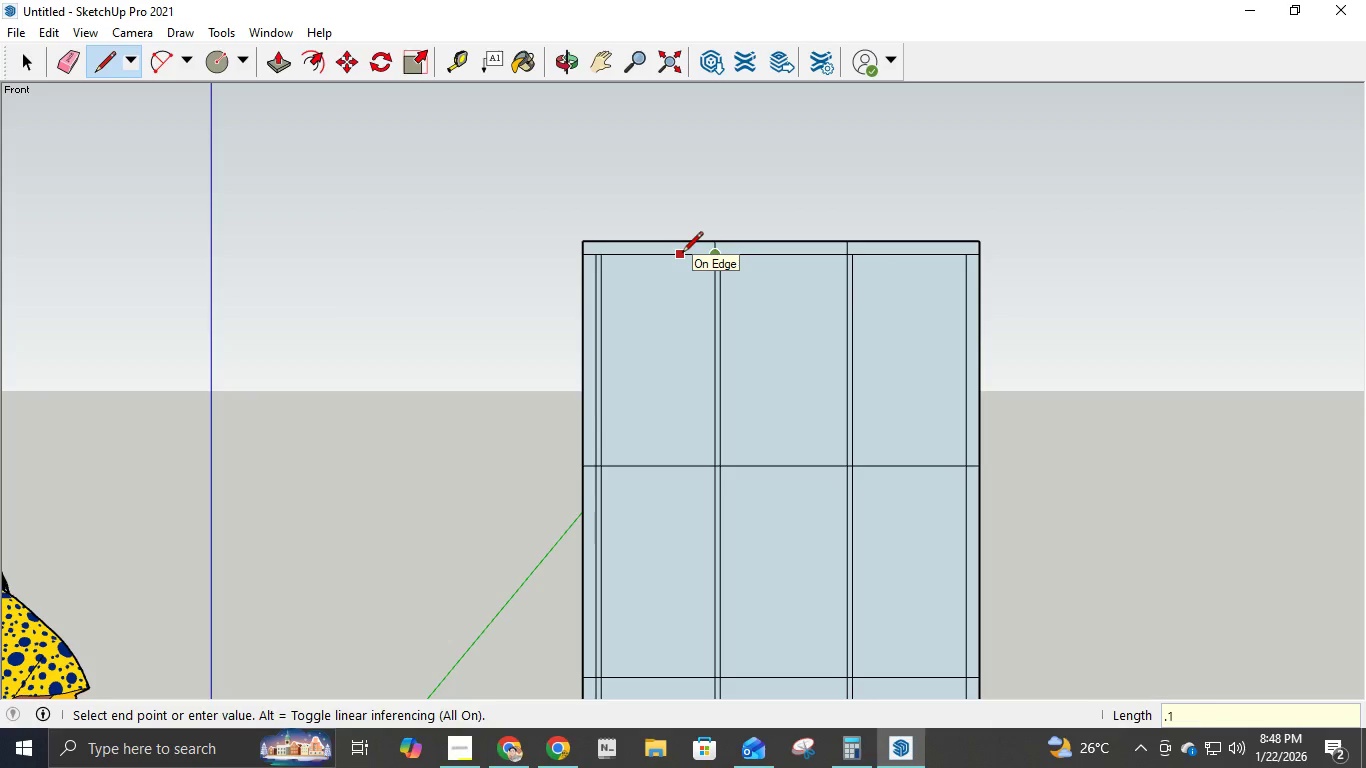 
key(Numpad1)
 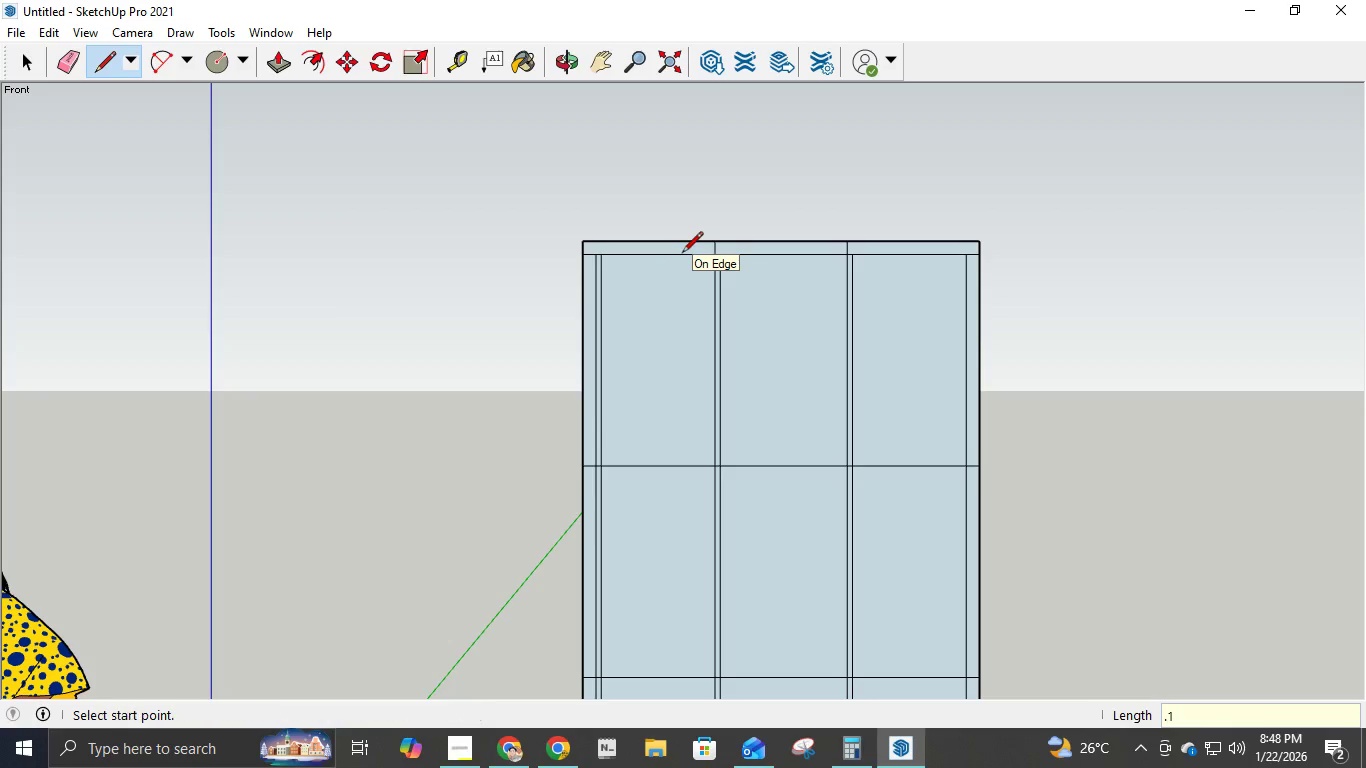 
key(NumpadEnter)
 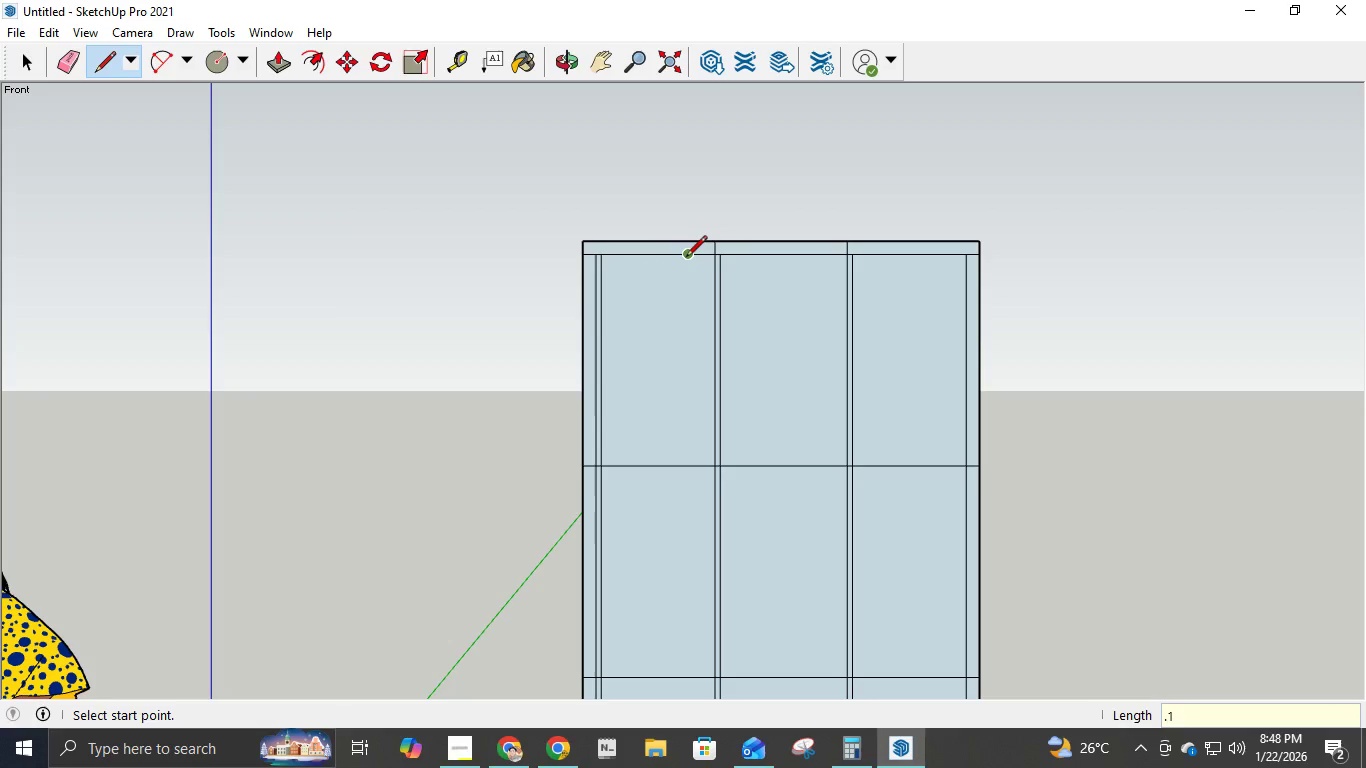 
left_click([686, 258])
 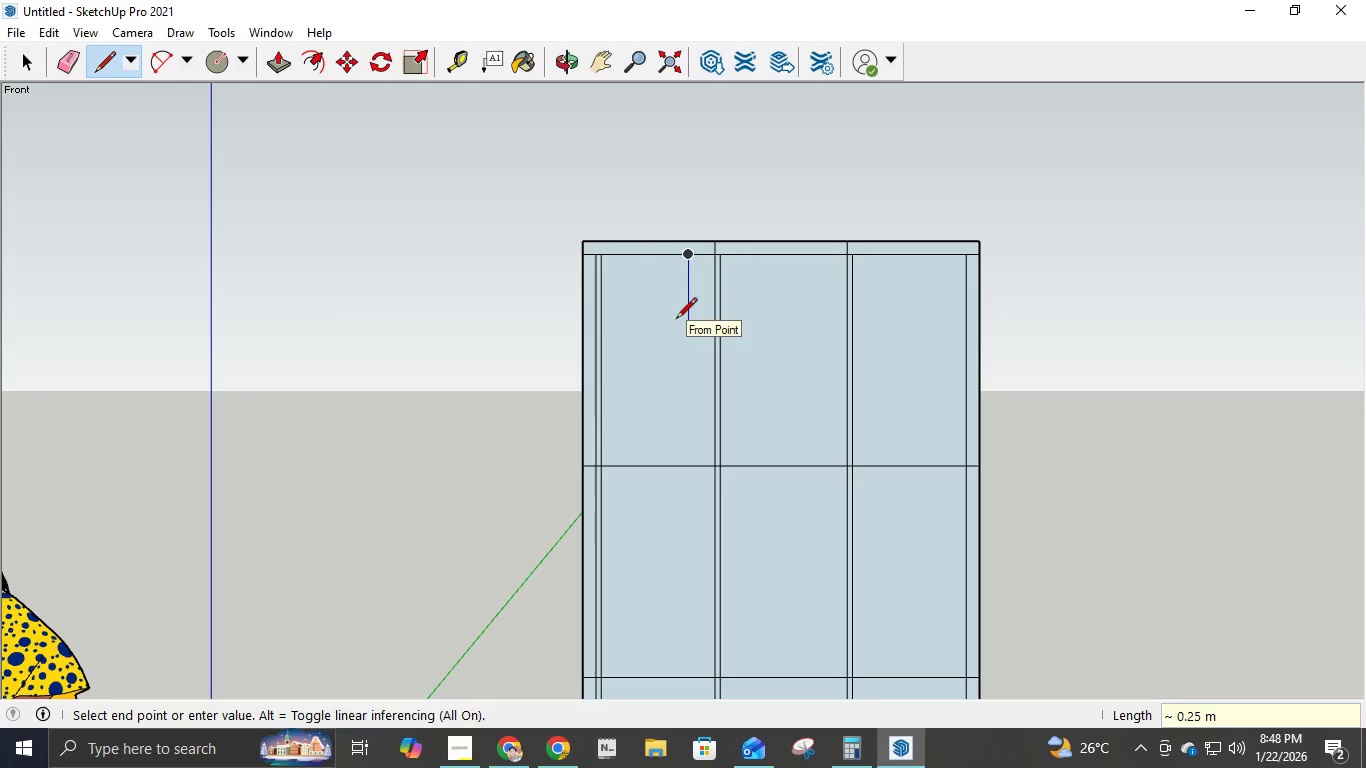 
key(Numpad2)
 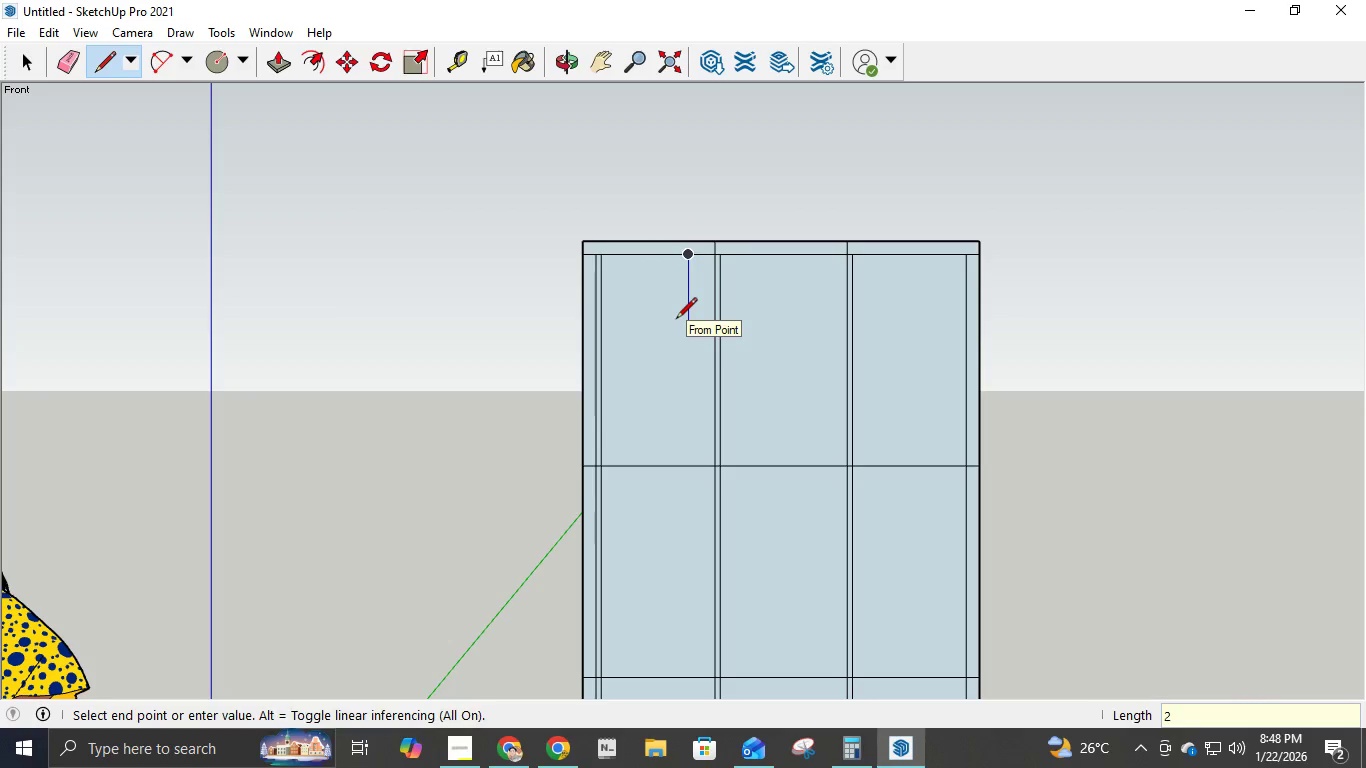 
key(NumpadDecimal)
 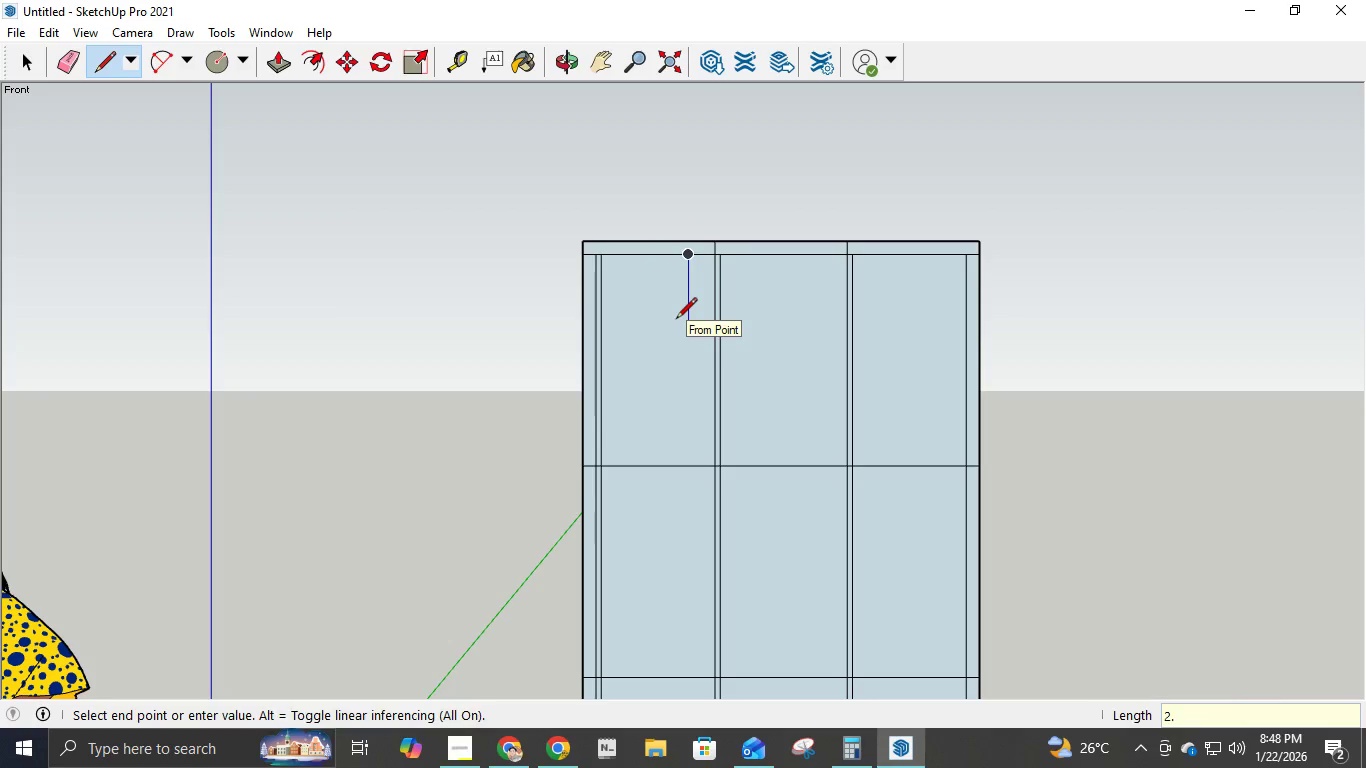 
key(Numpad4)
 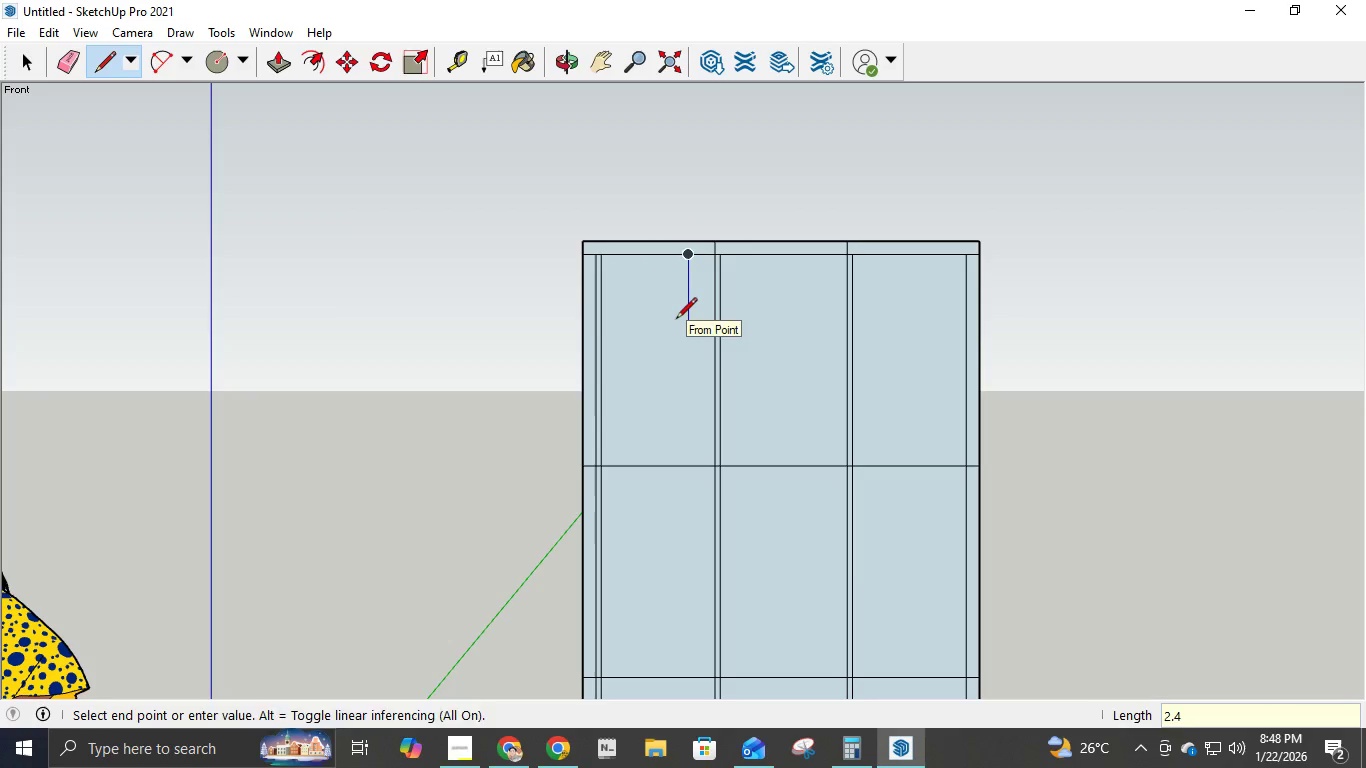 
key(NumpadEnter)
 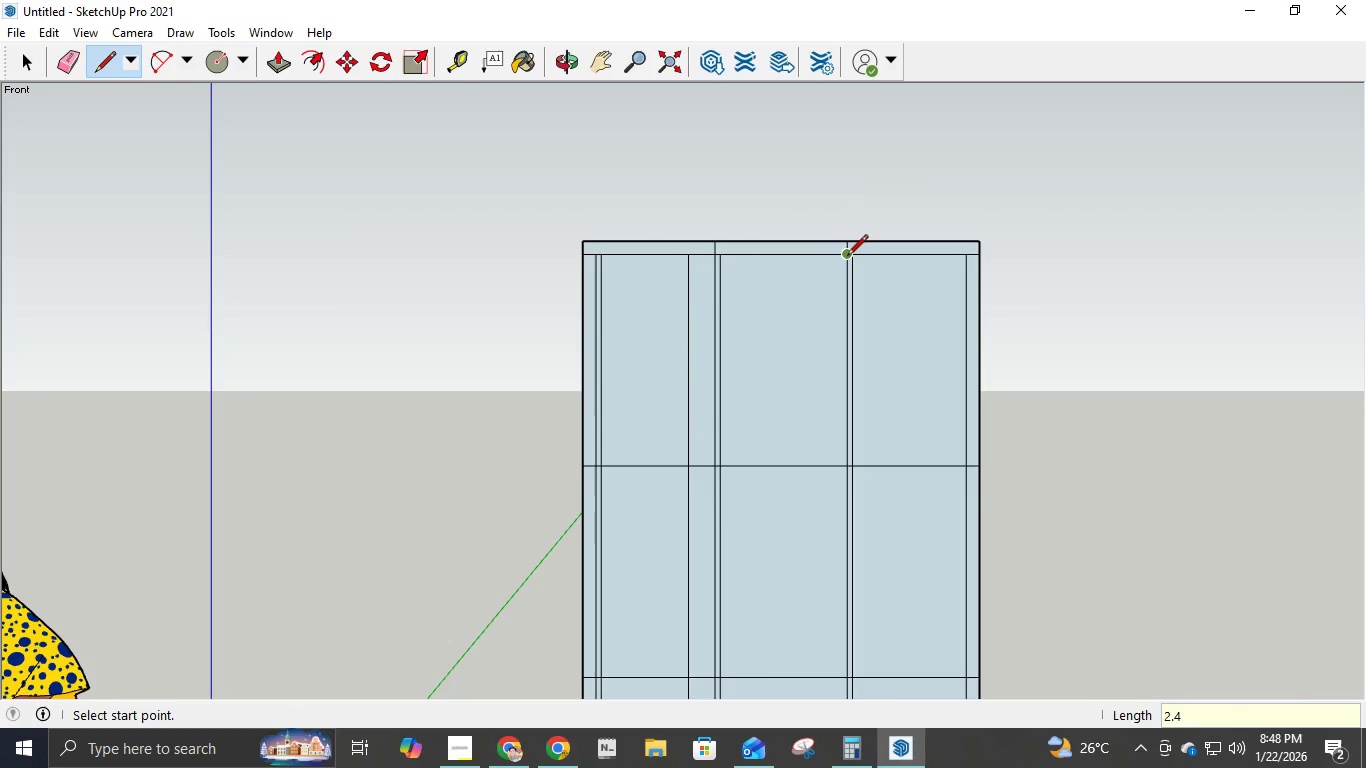 
left_click([846, 256])
 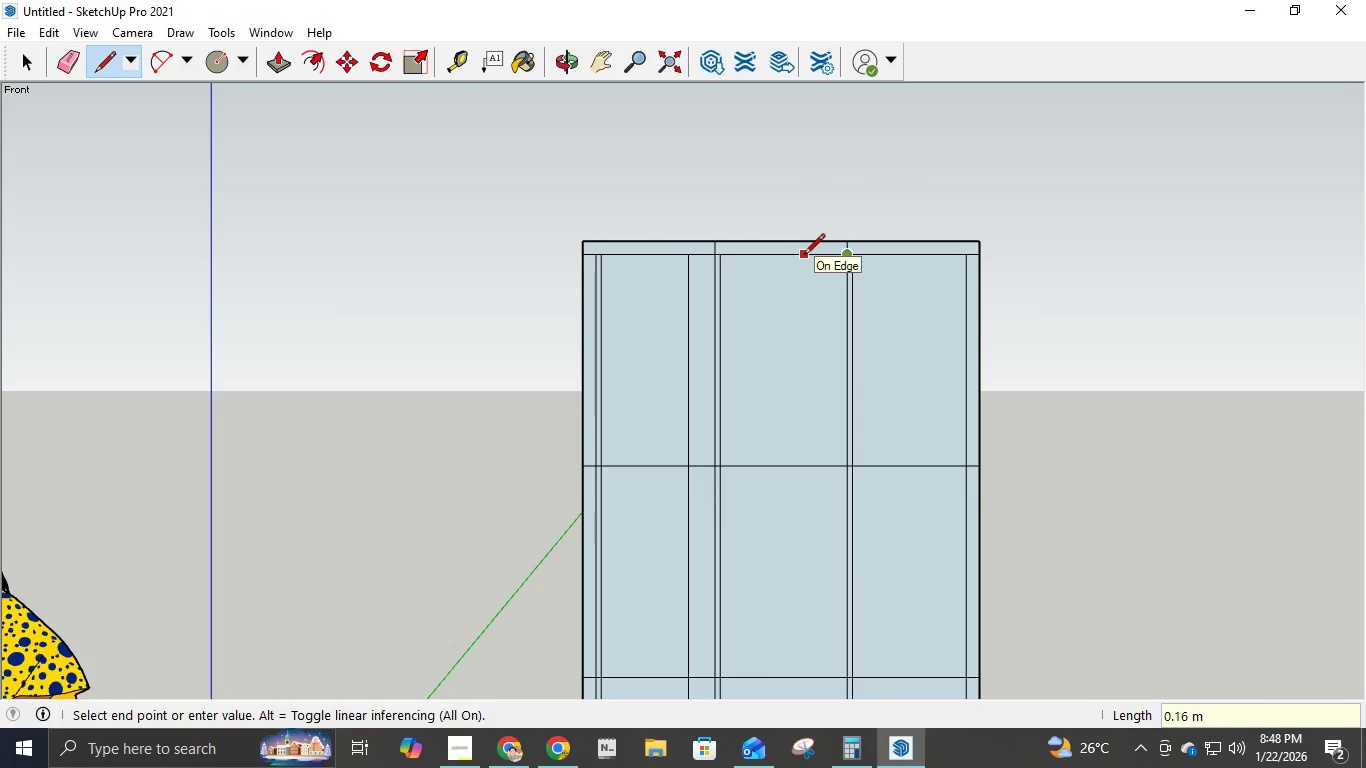 
key(NumpadDecimal)
 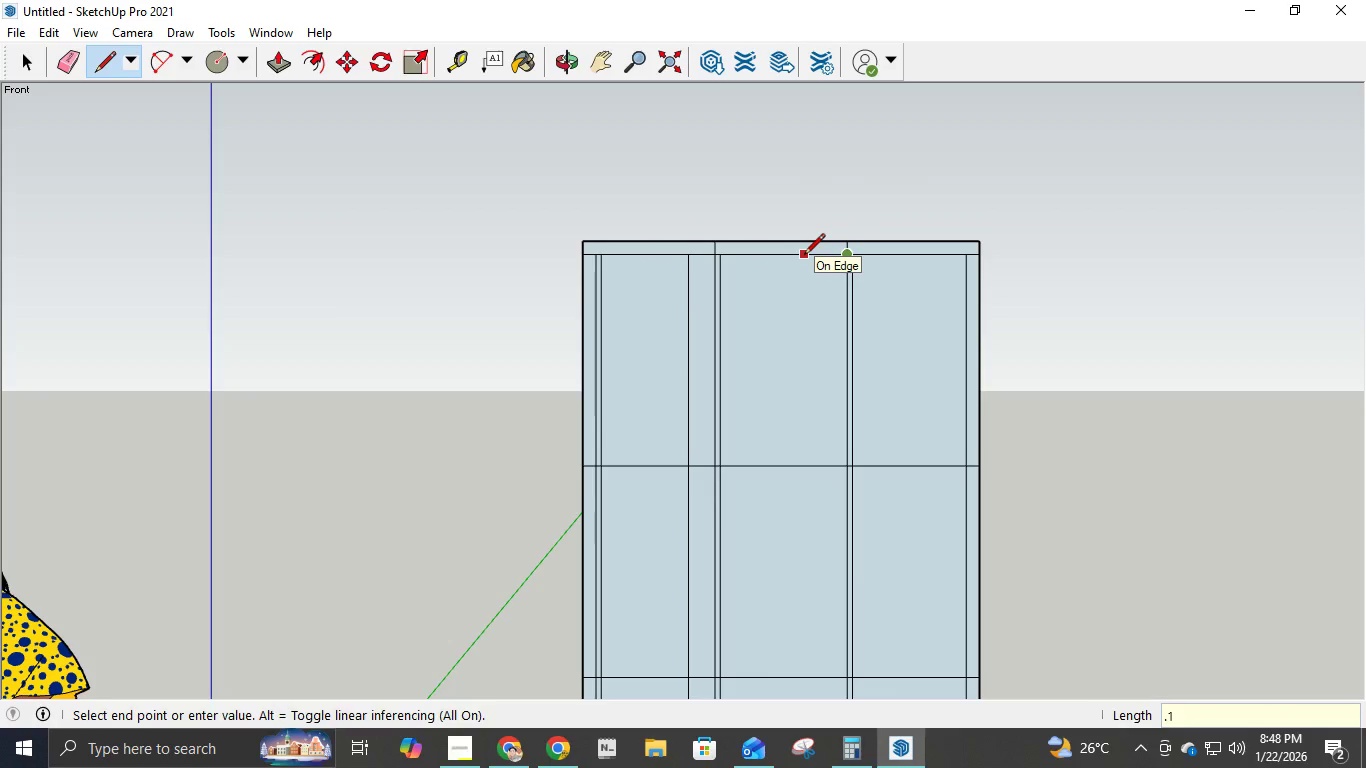 
key(Numpad1)
 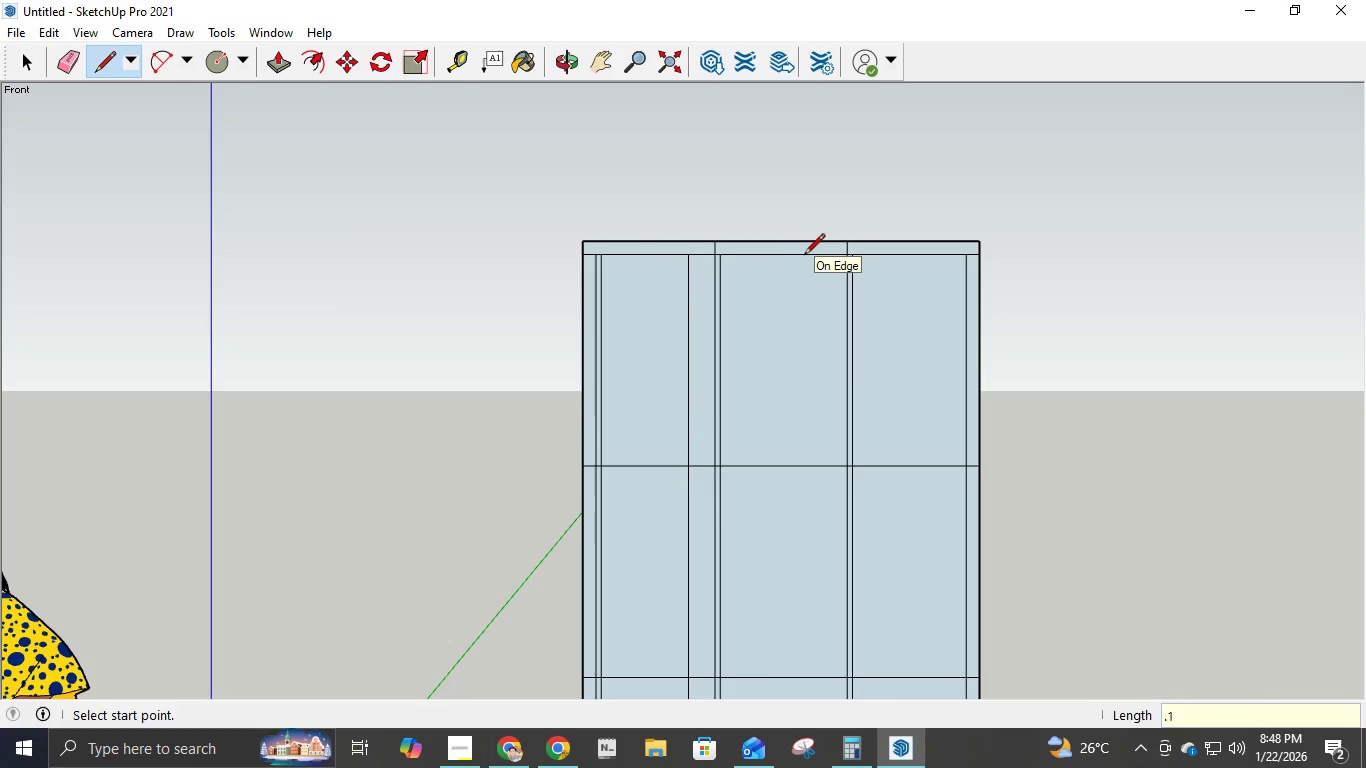 
key(NumpadEnter)
 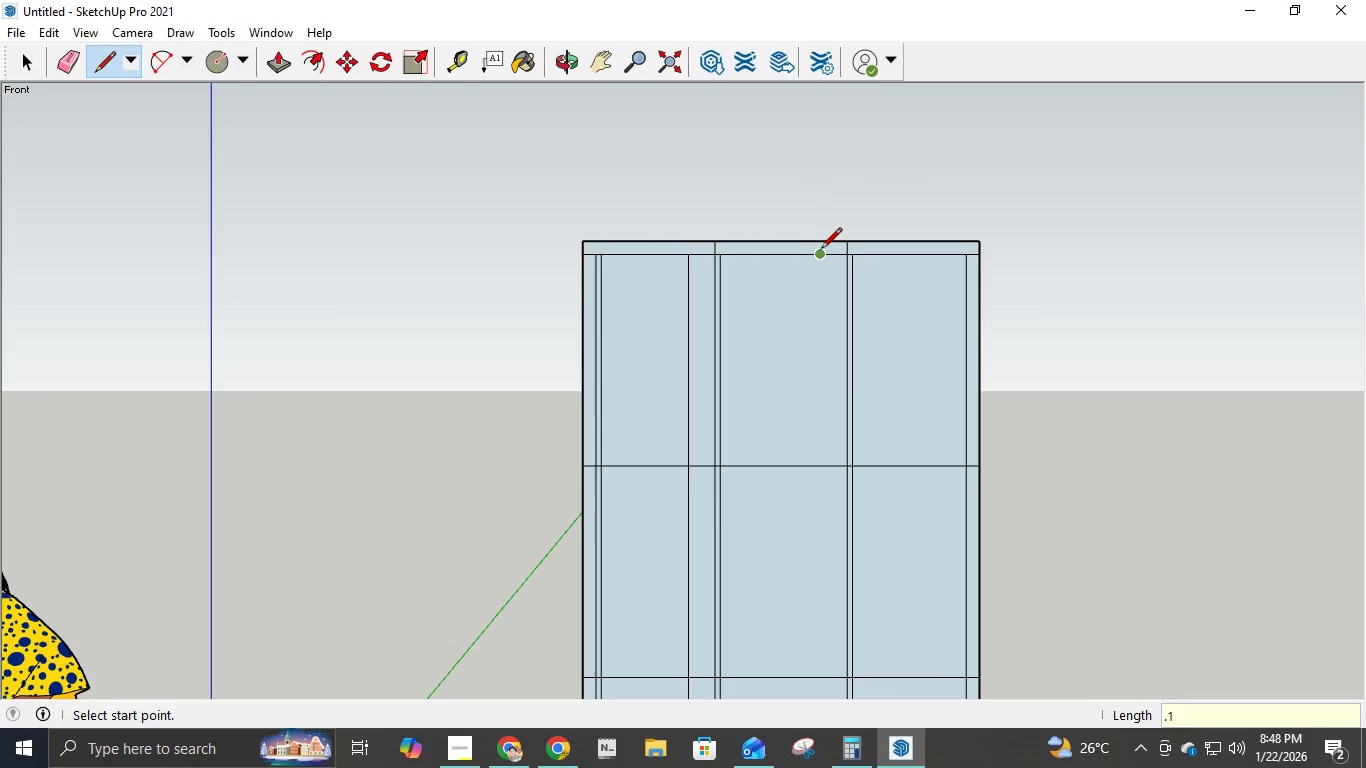 
left_click([822, 250])
 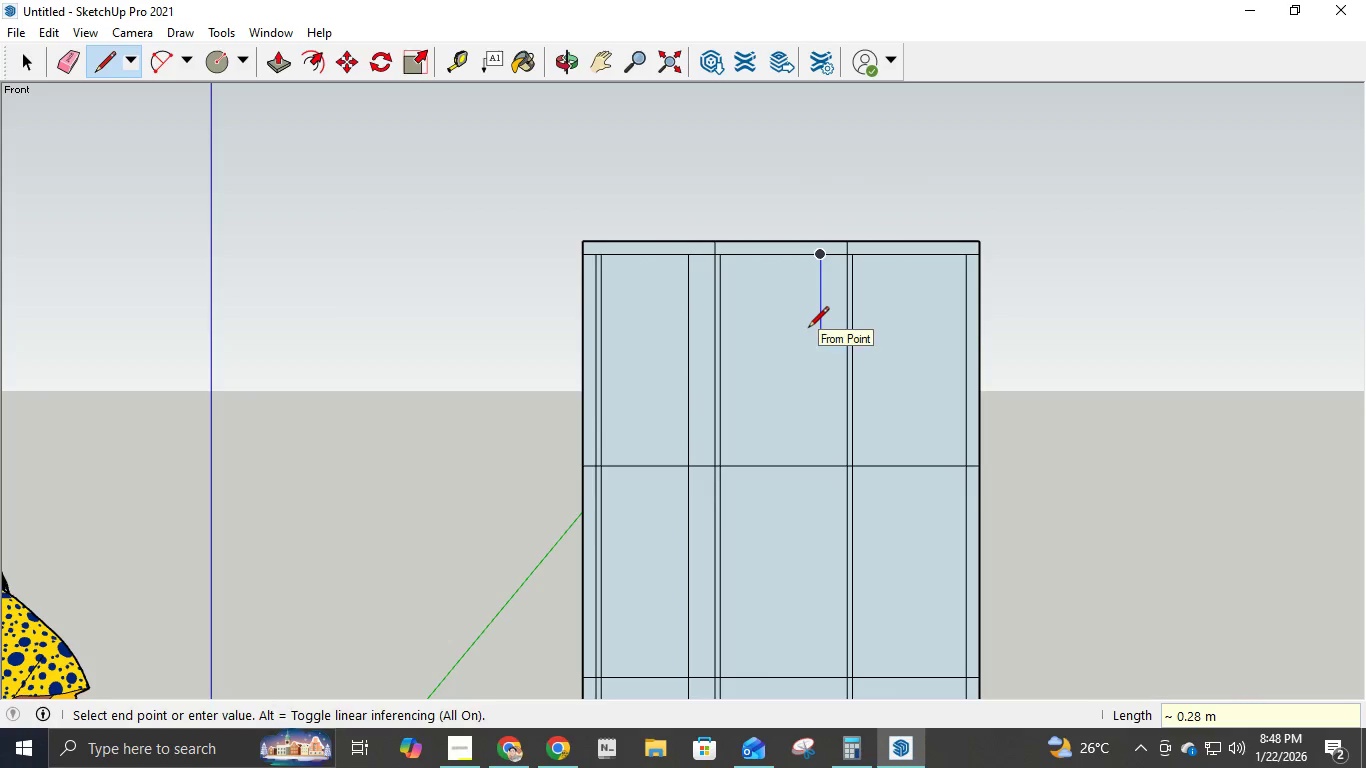 
key(Numpad1)
 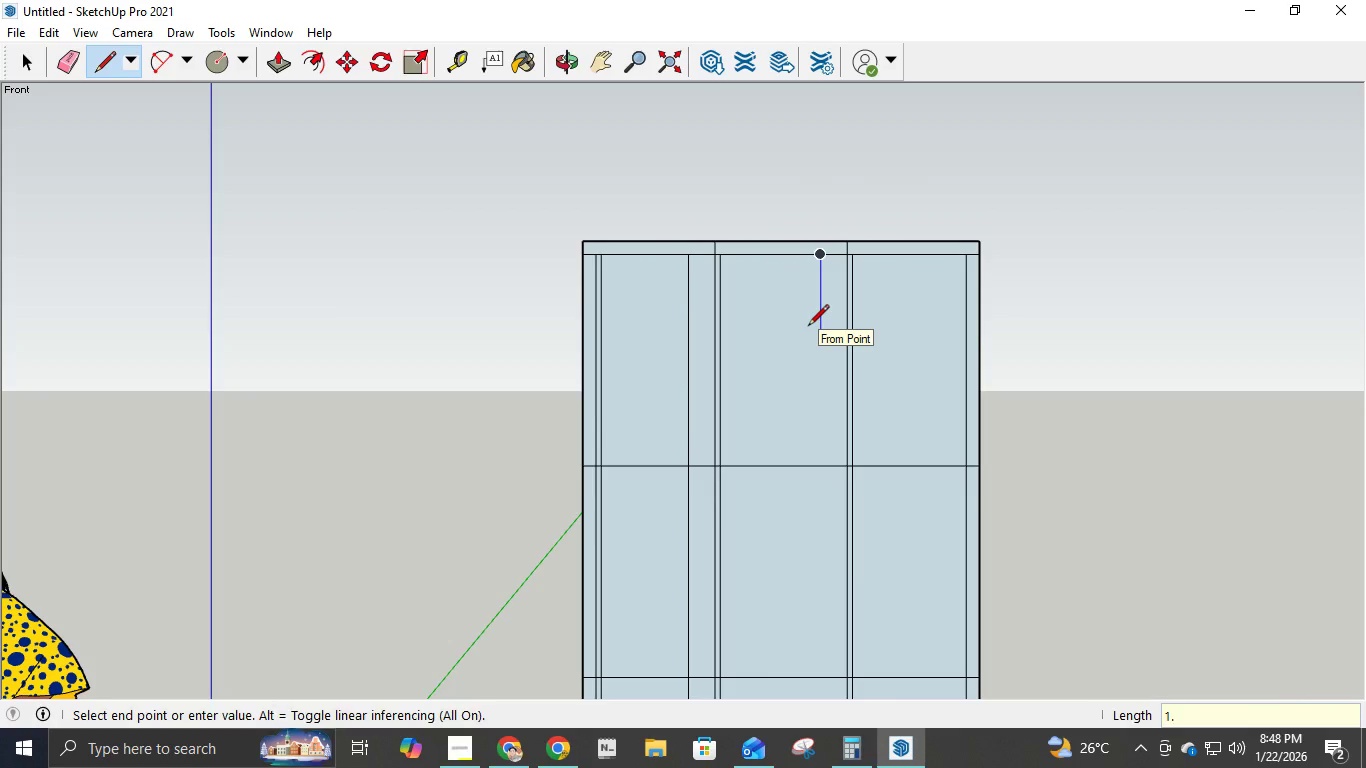 
key(NumpadDecimal)
 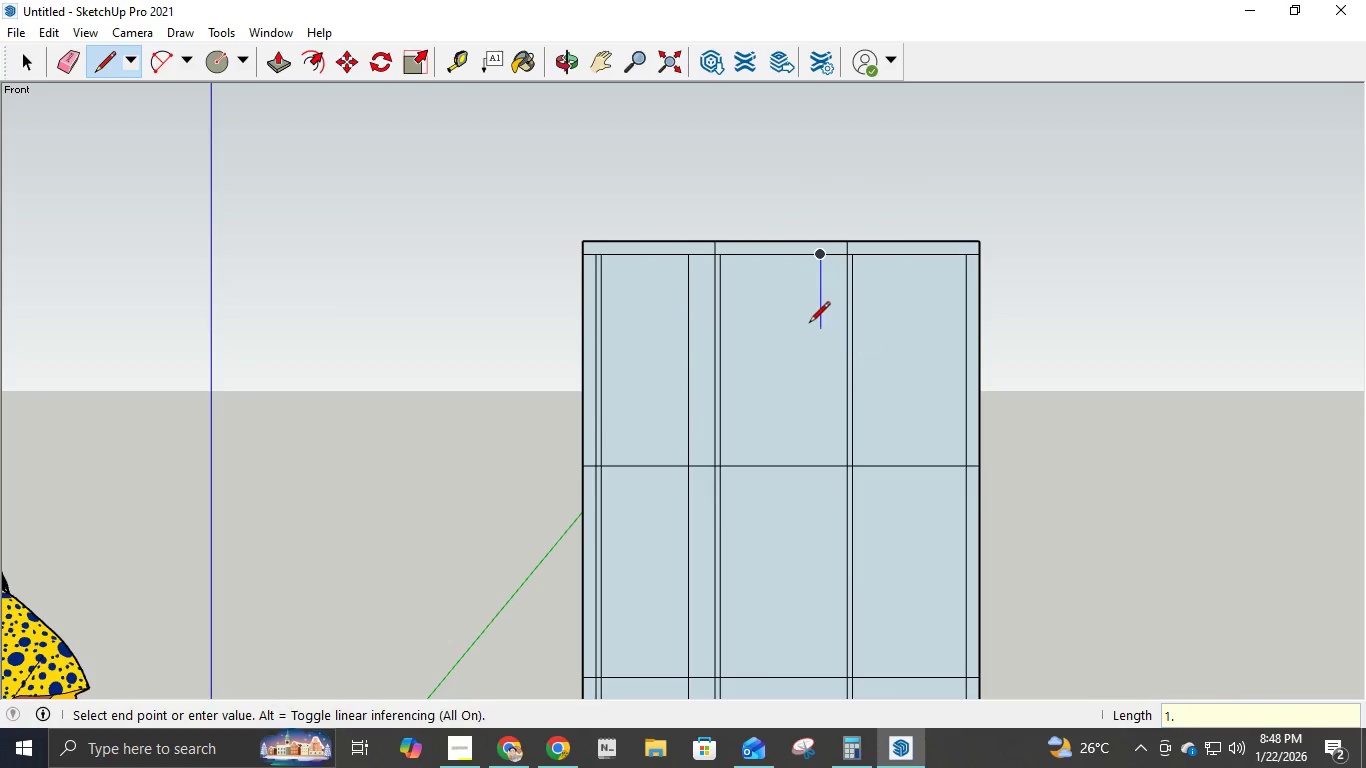 
key(Backspace)
 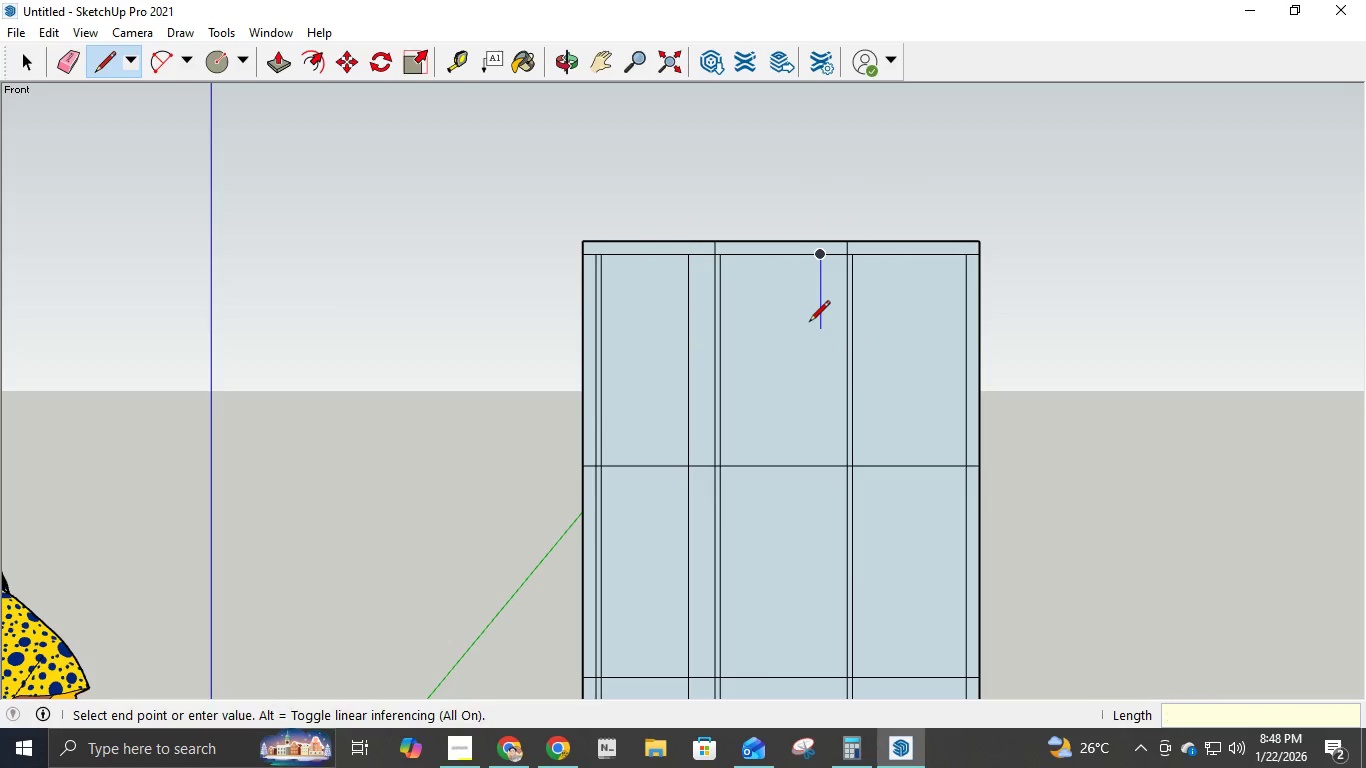 
key(Backspace)
 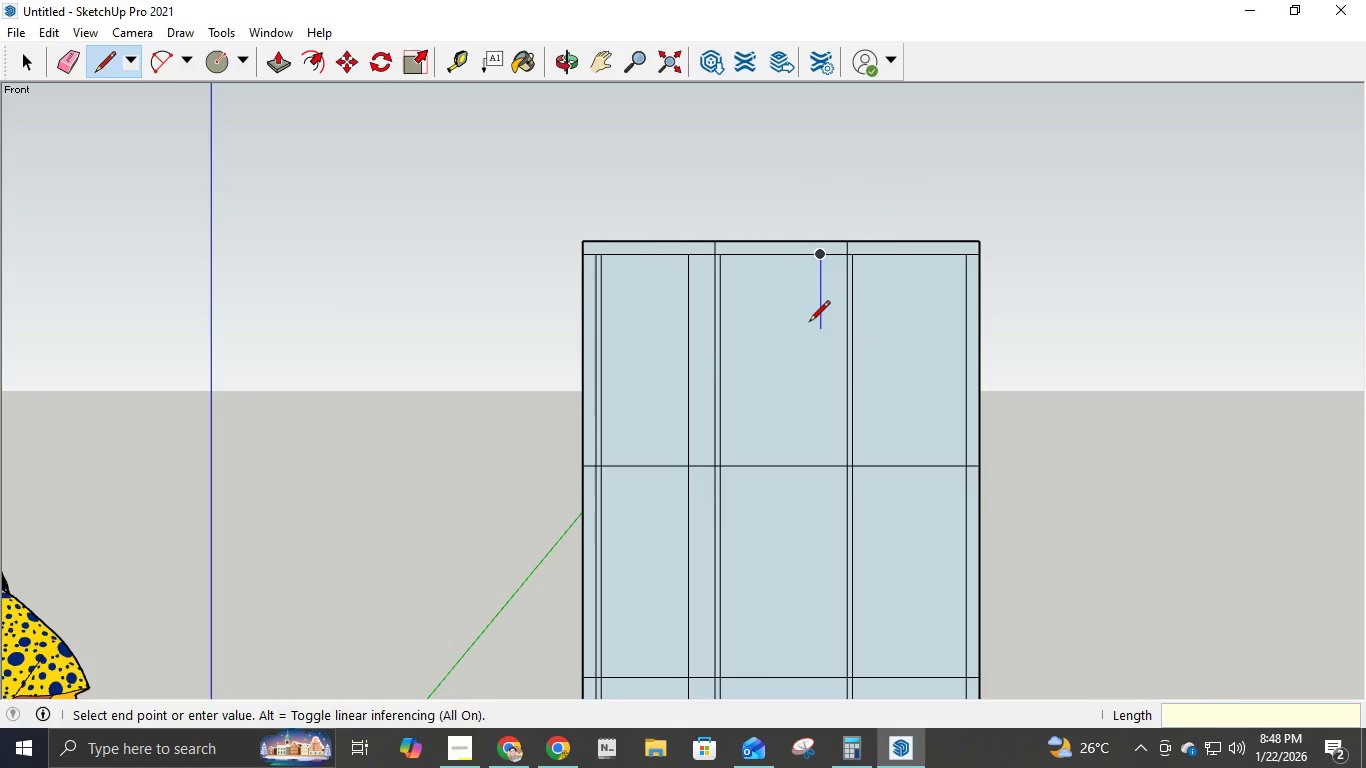 
key(Numpad2)
 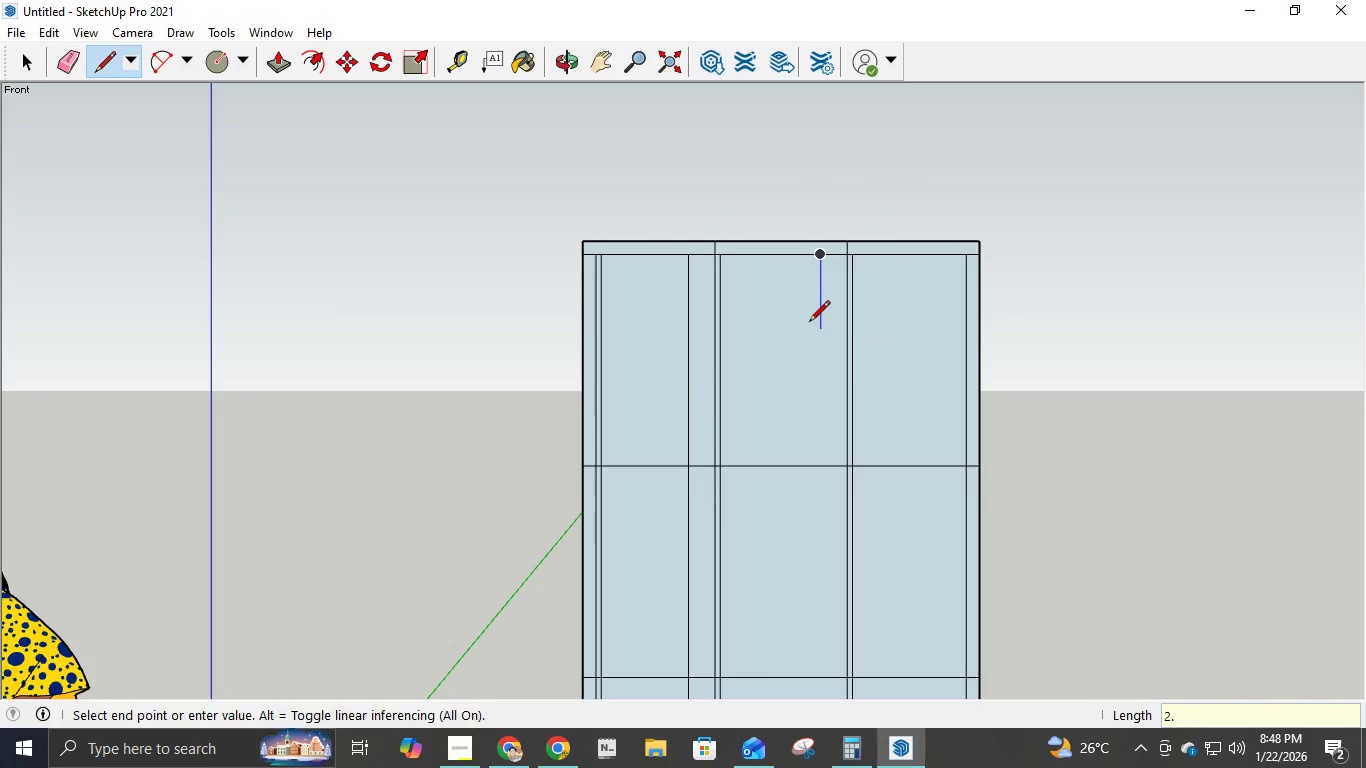 
key(NumpadDecimal)
 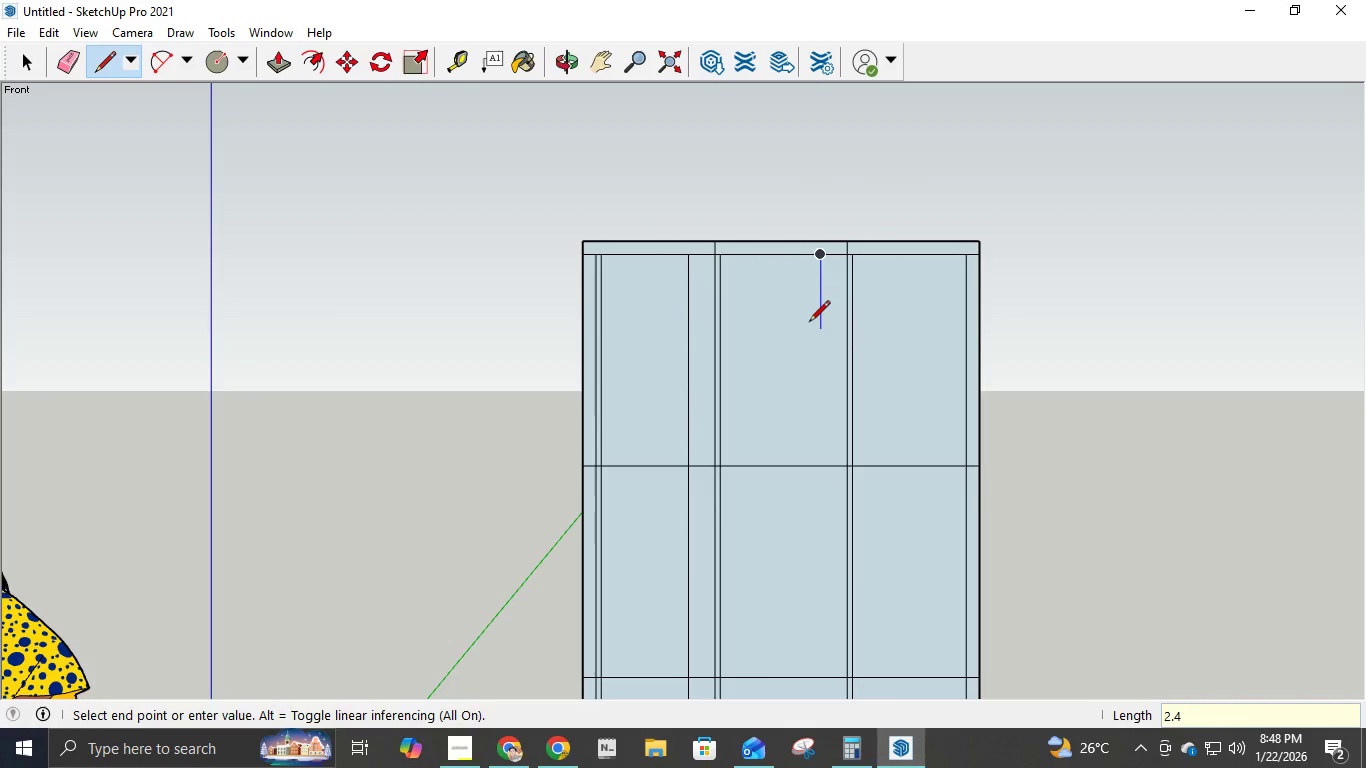 
key(Numpad4)
 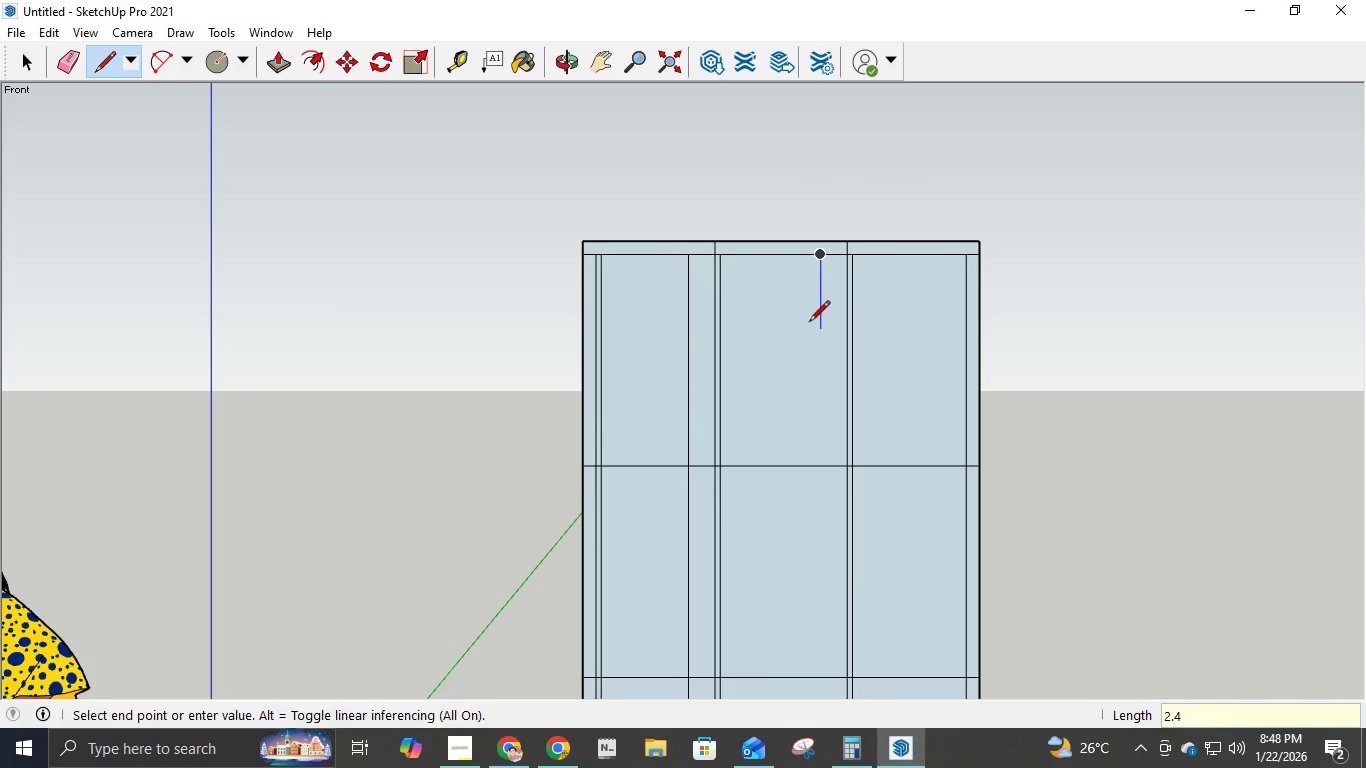 
key(NumpadEnter)
 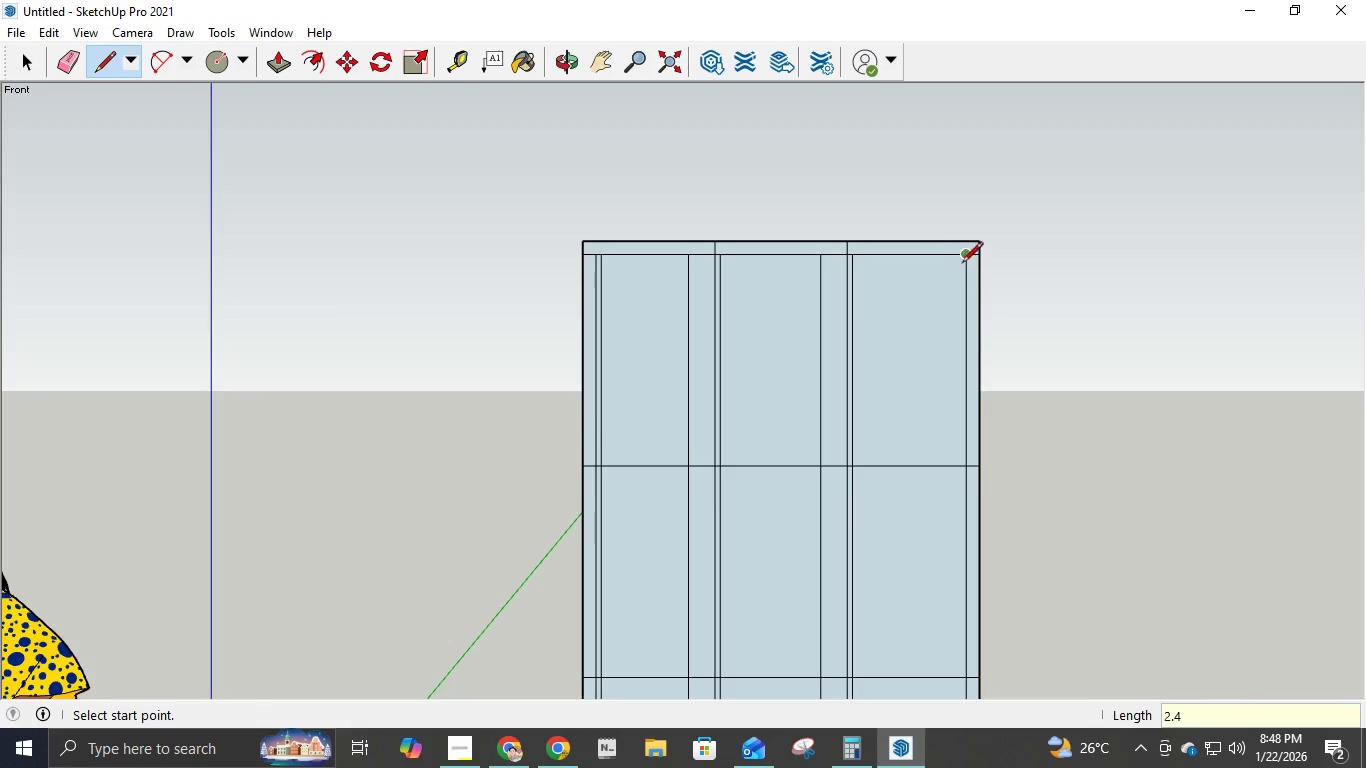 
left_click([965, 260])
 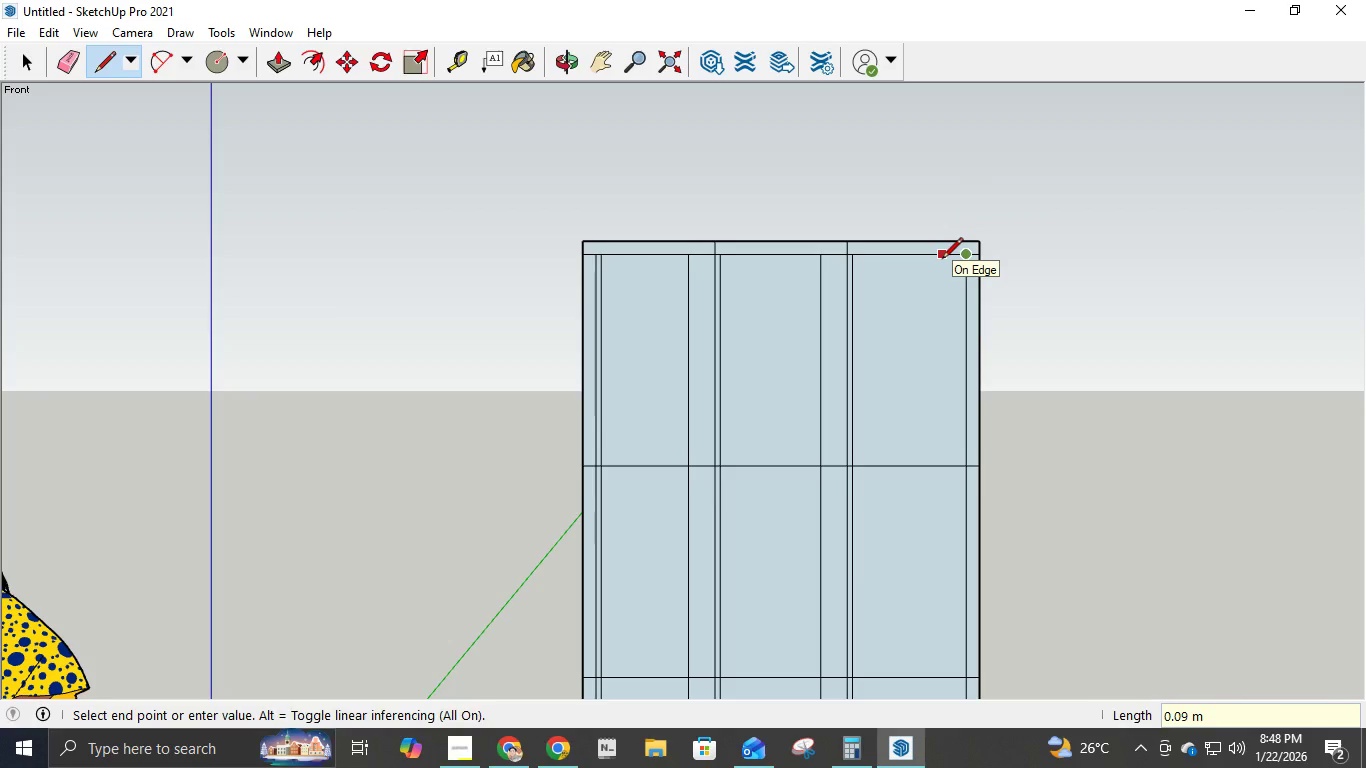 
key(NumpadDecimal)
 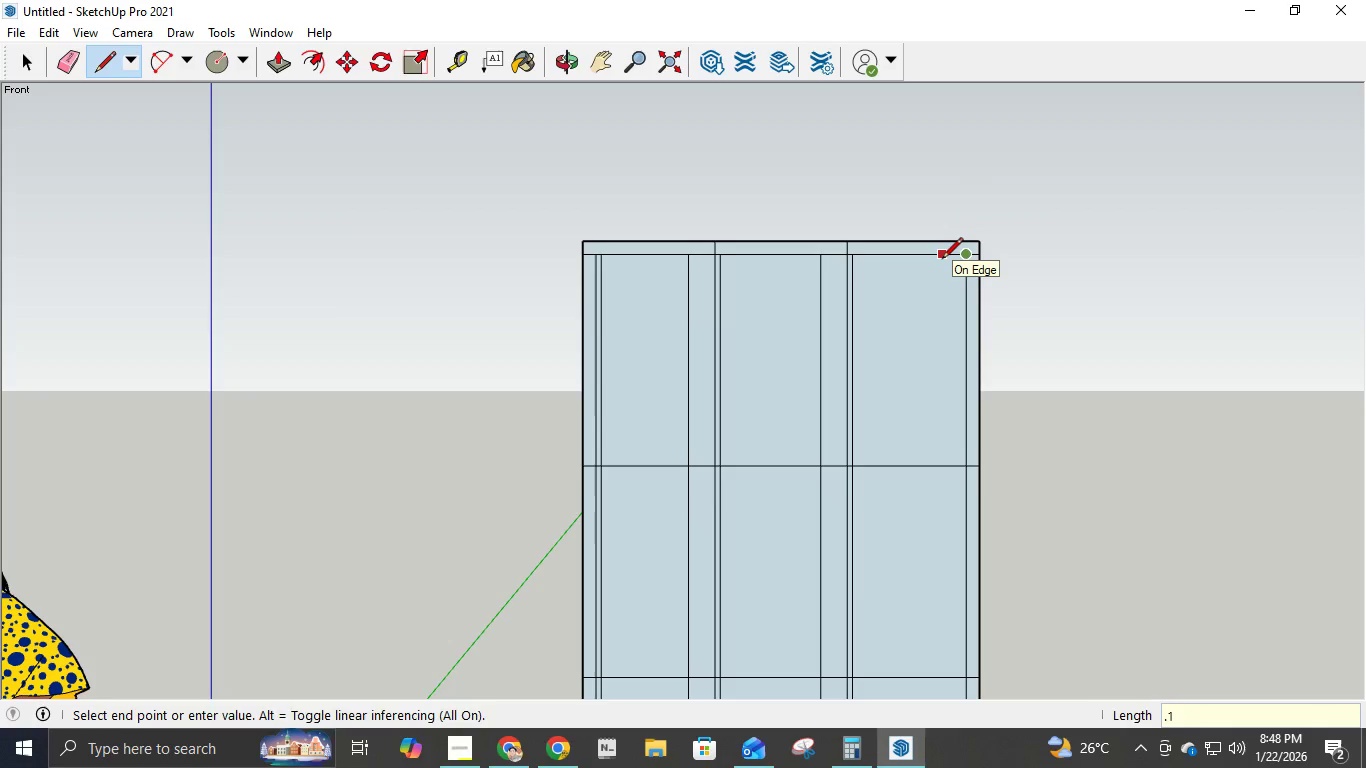 
key(Numpad1)
 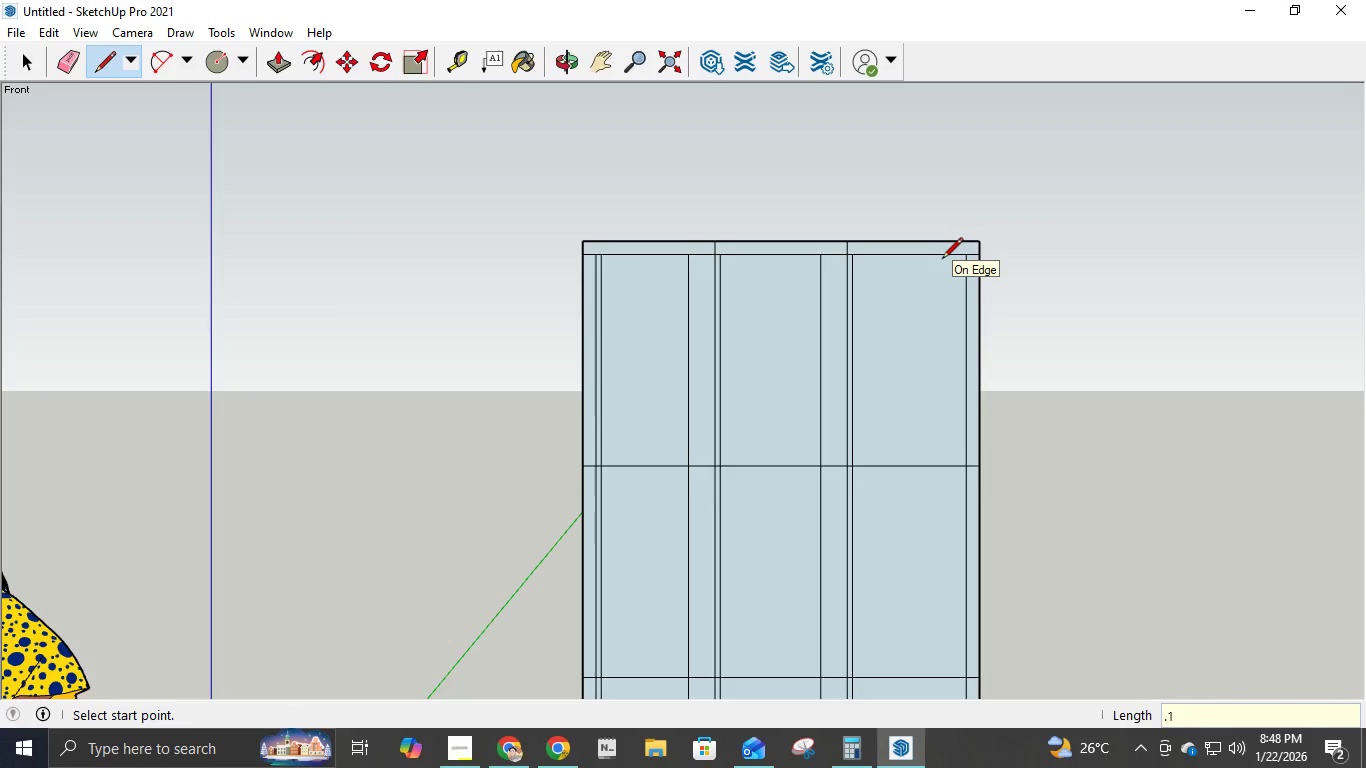 
key(NumpadEnter)
 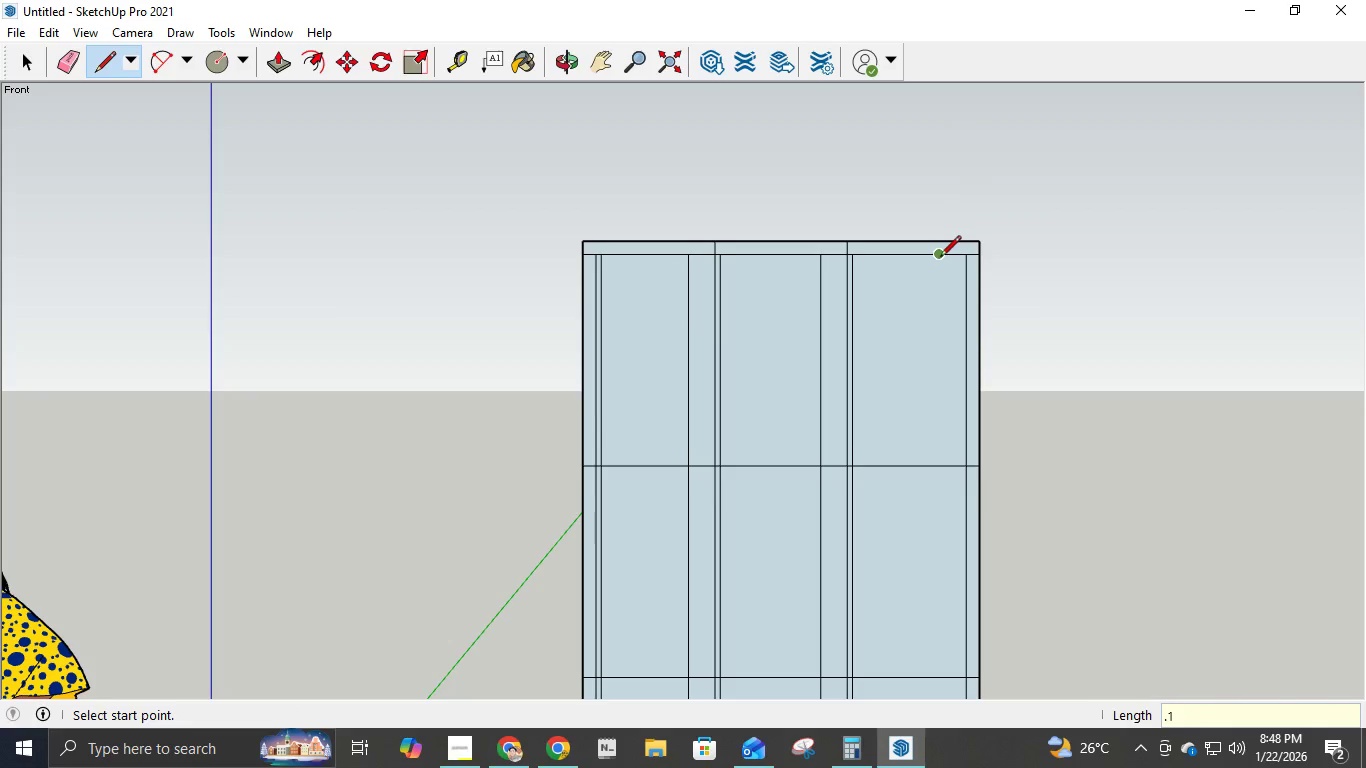 
left_click([940, 258])
 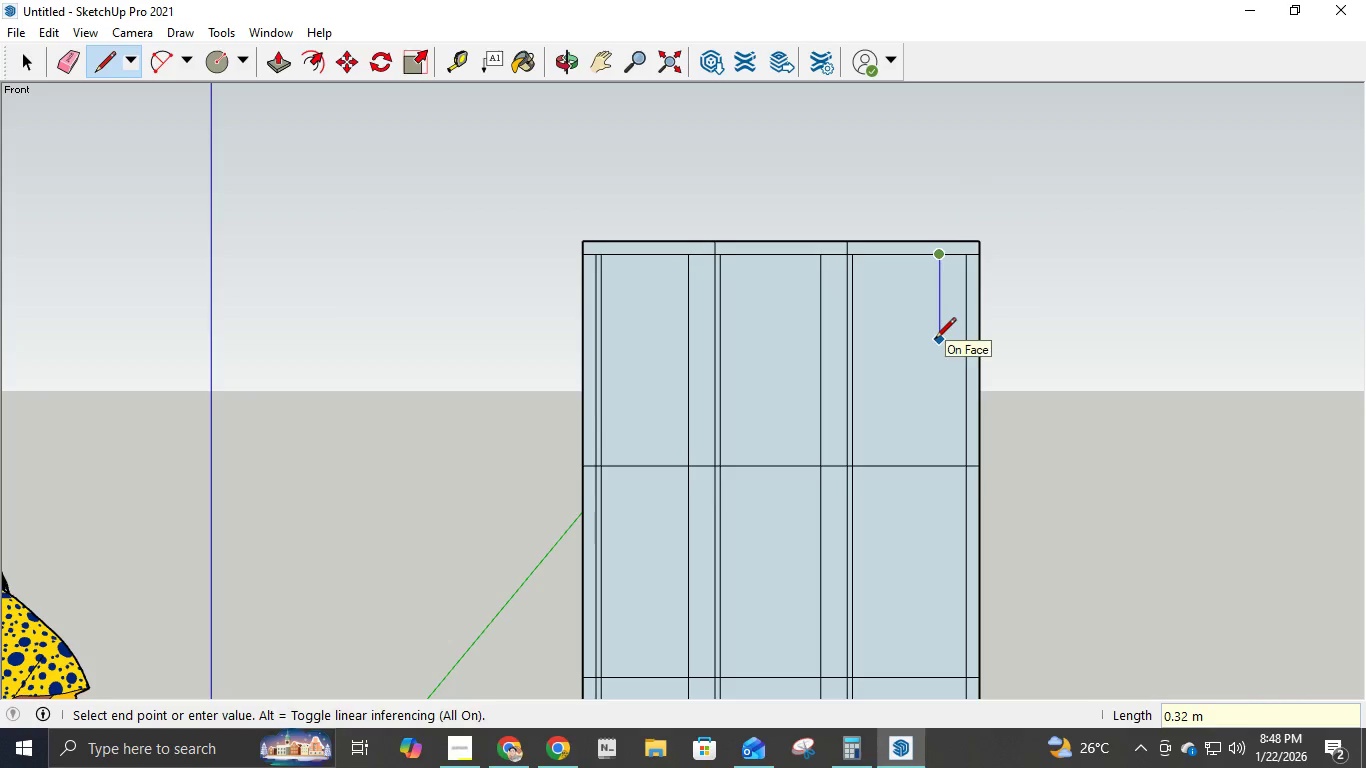 
key(Numpad2)
 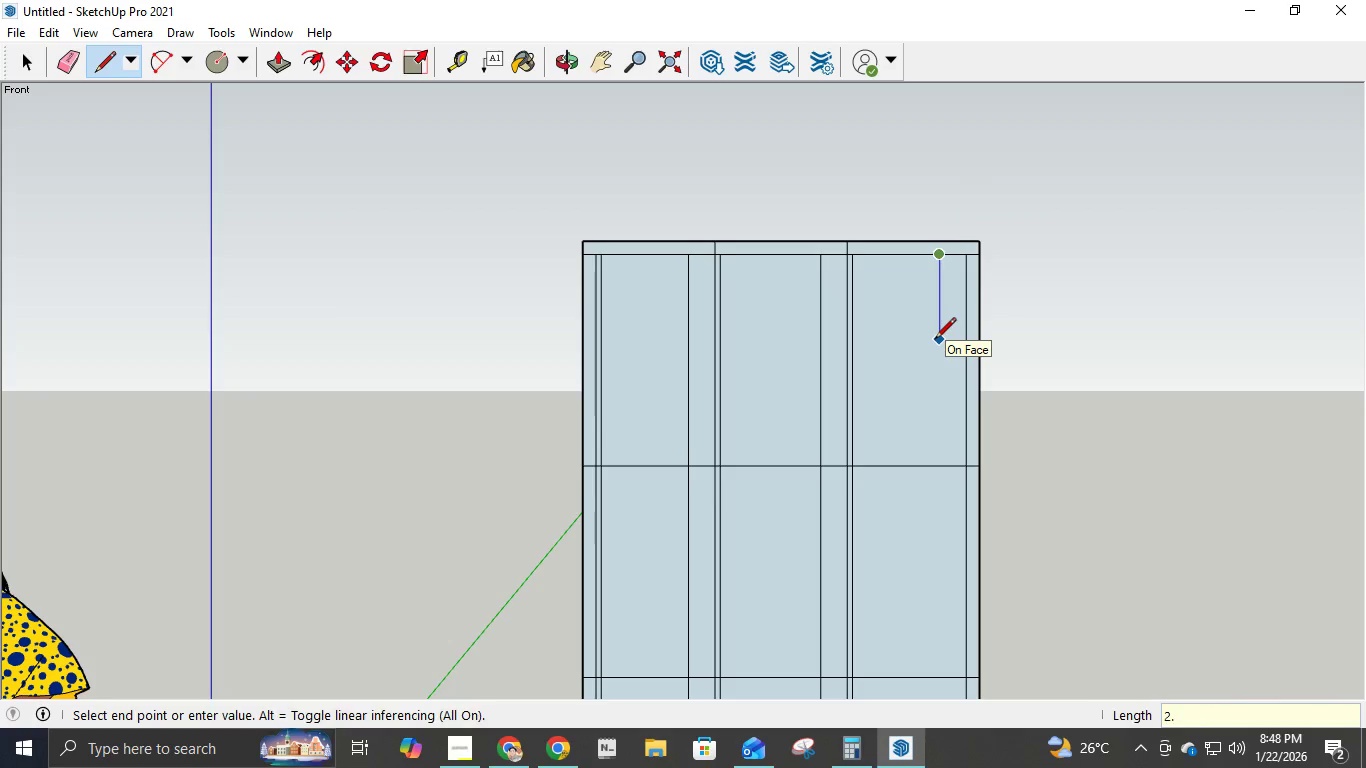 
key(NumpadDecimal)
 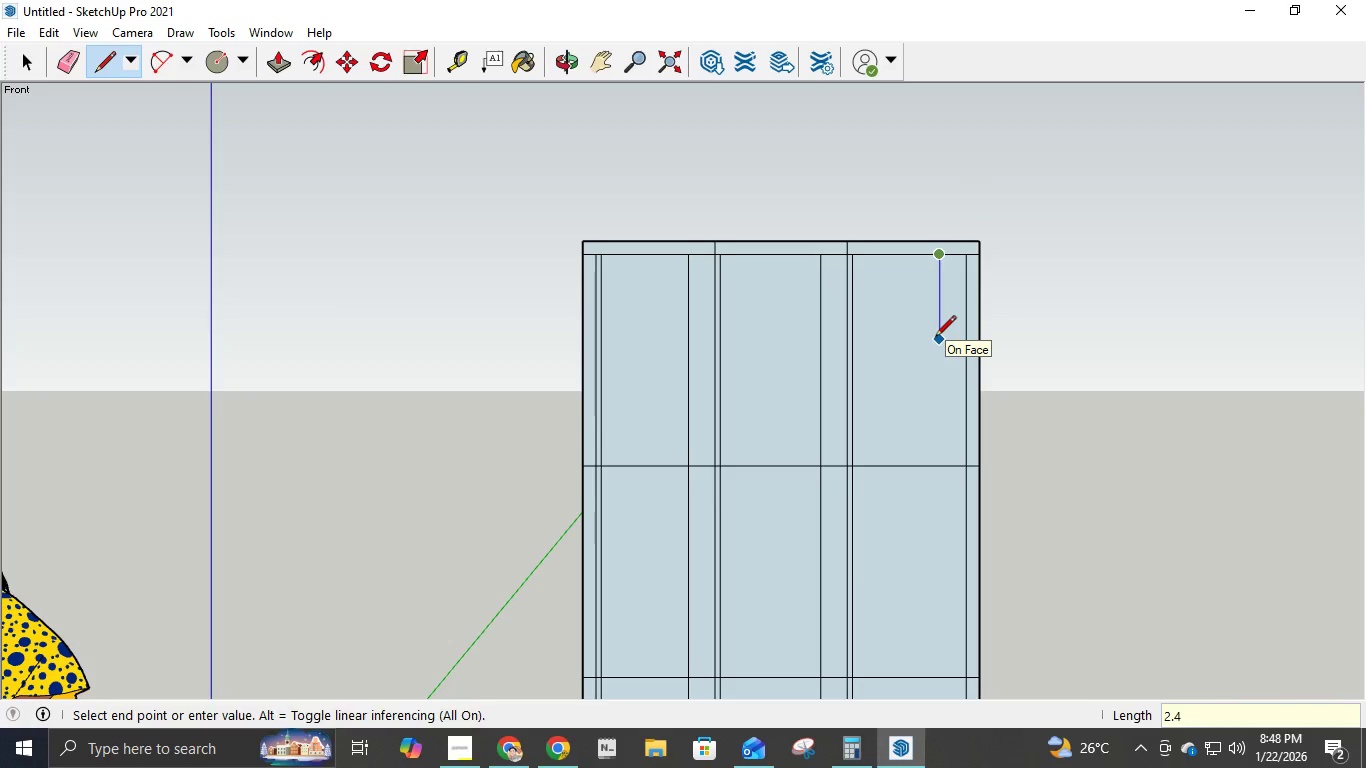 
key(Numpad4)
 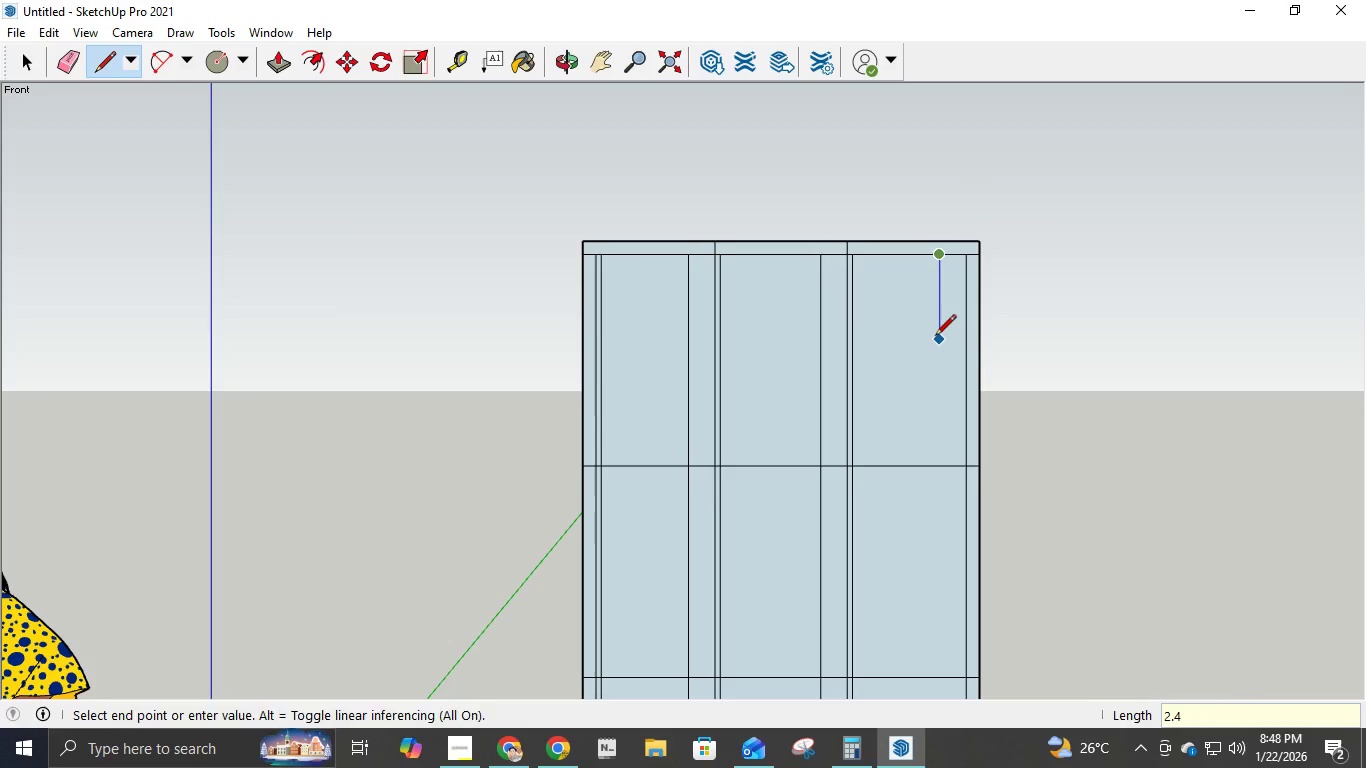 
key(NumpadEnter)
 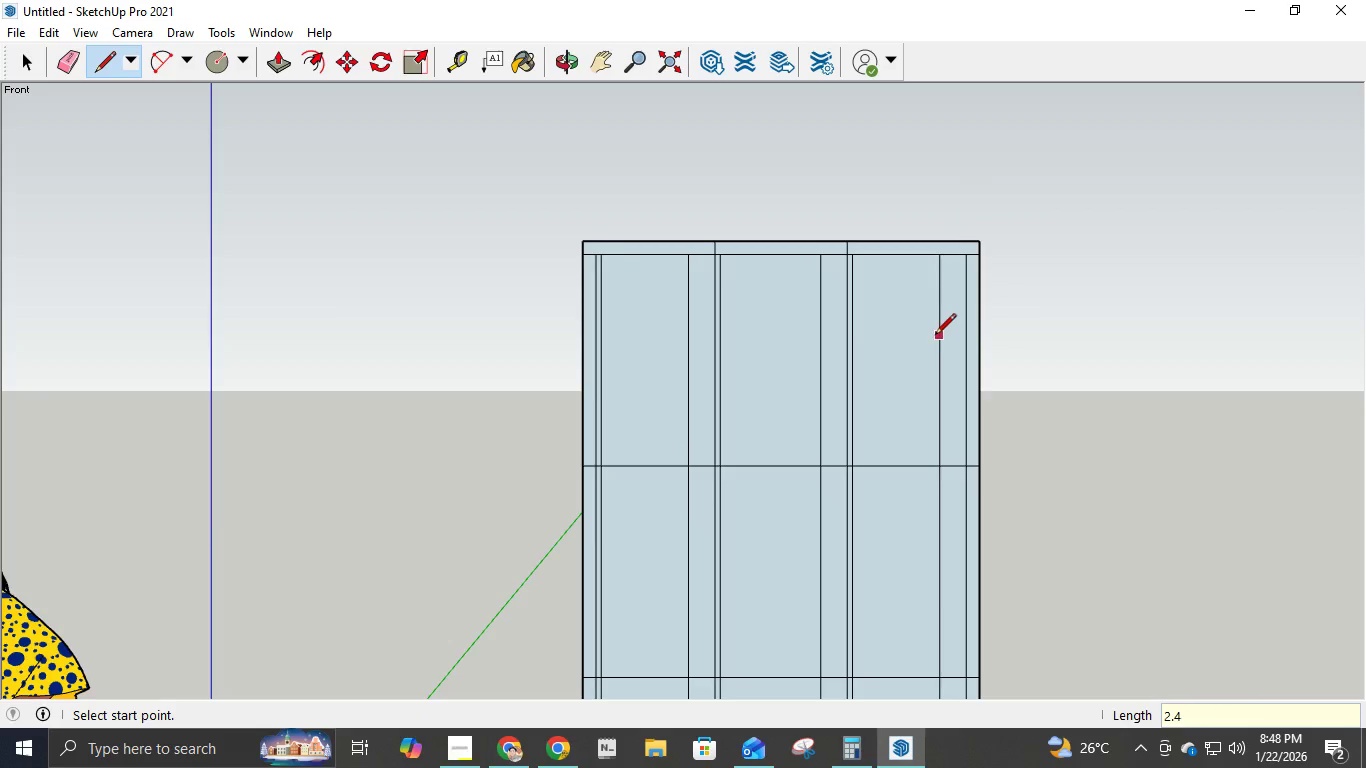 
scroll: coordinate [931, 343], scroll_direction: up, amount: 2.0
 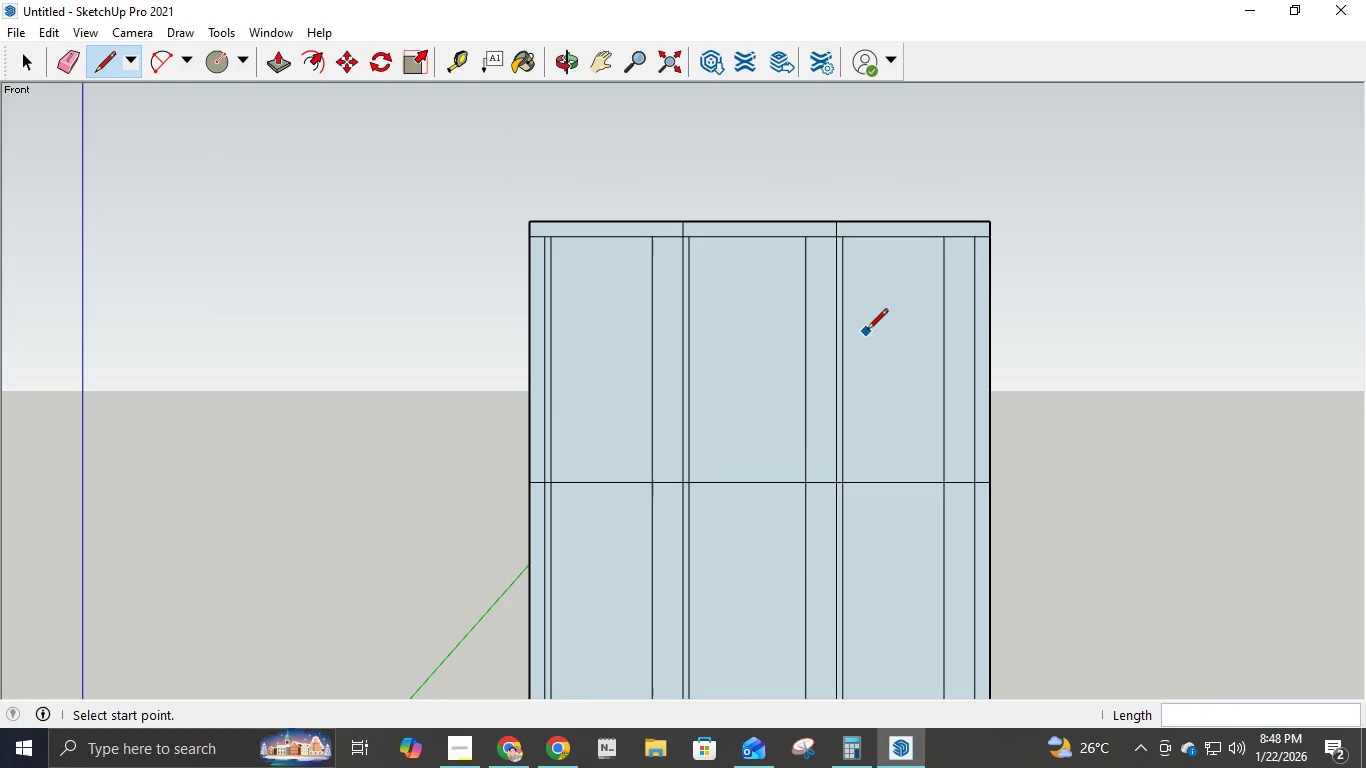 
scroll: coordinate [904, 387], scroll_direction: down, amount: 4.0
 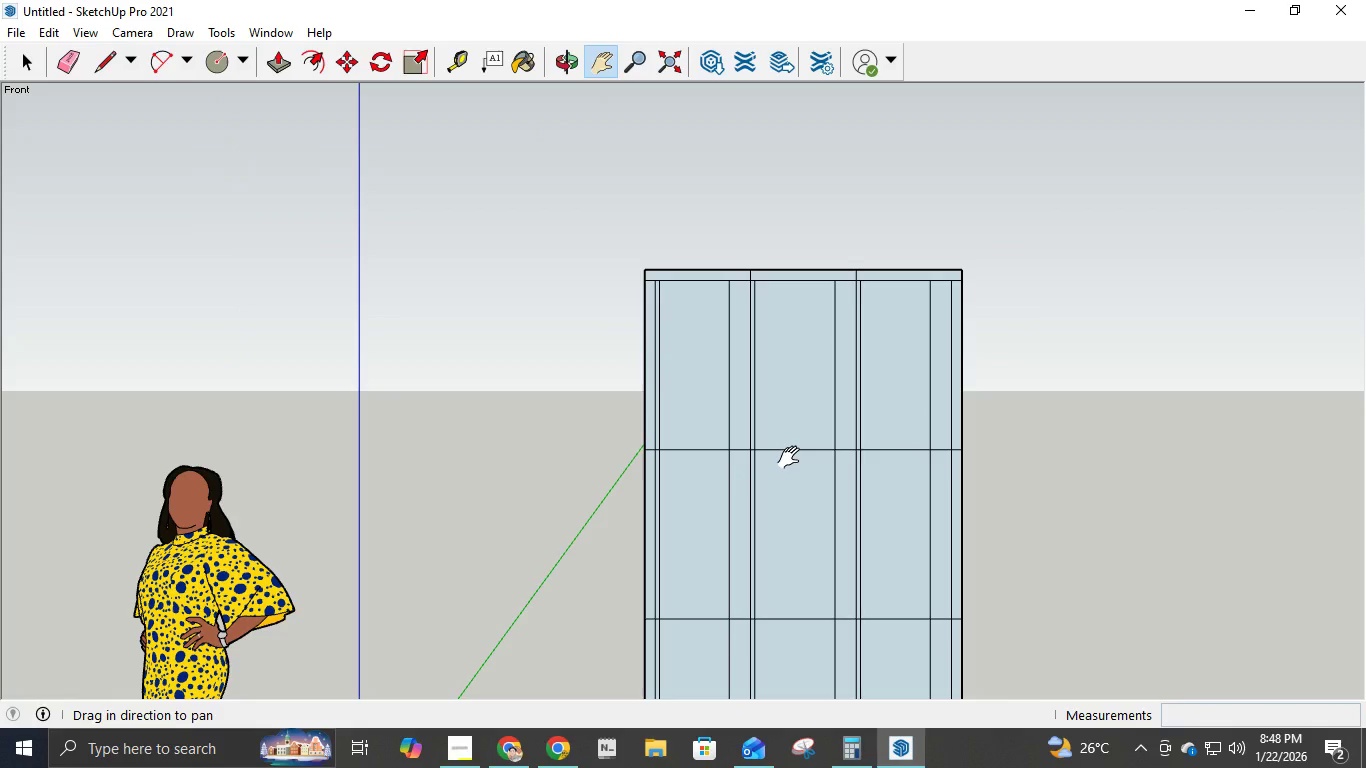 
left_click_drag(start_coordinate=[731, 480], to_coordinate=[692, 339])
 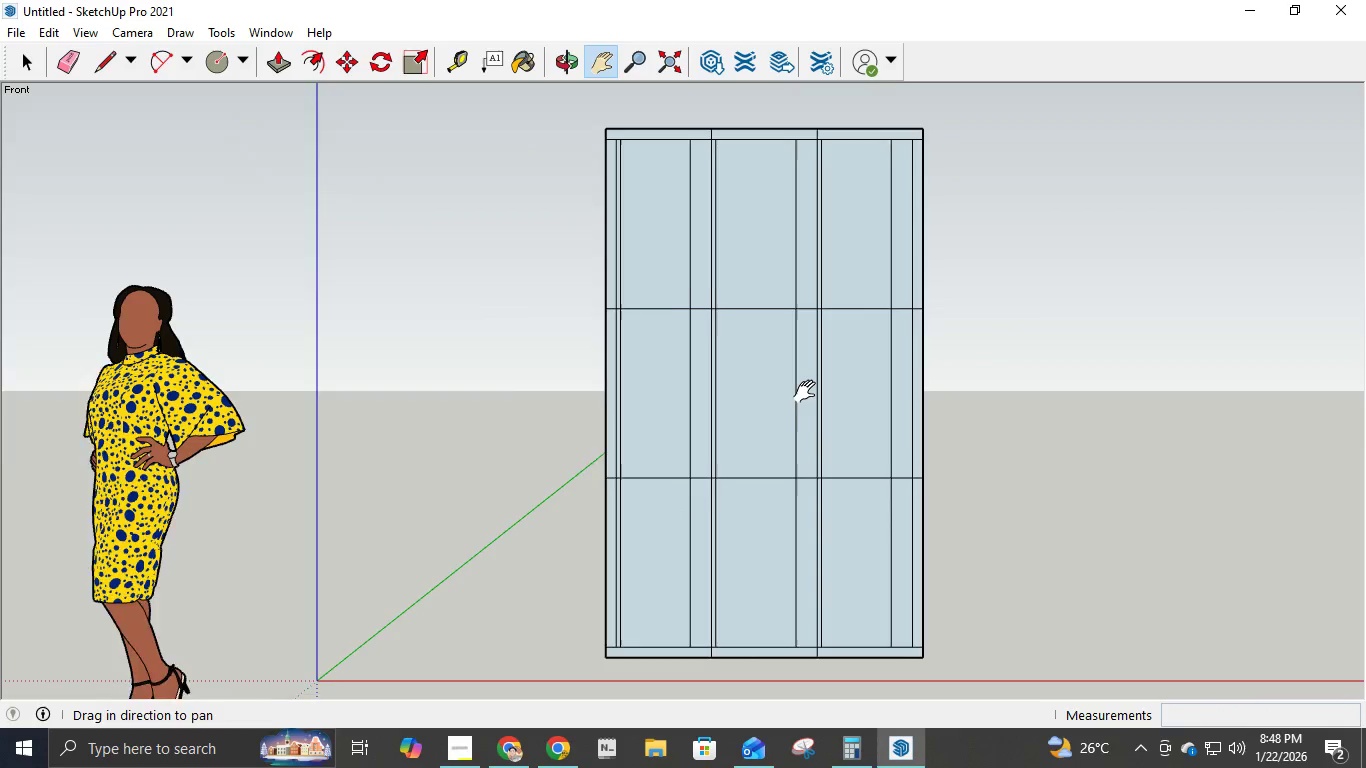 
scroll: coordinate [809, 392], scroll_direction: down, amount: 1.0
 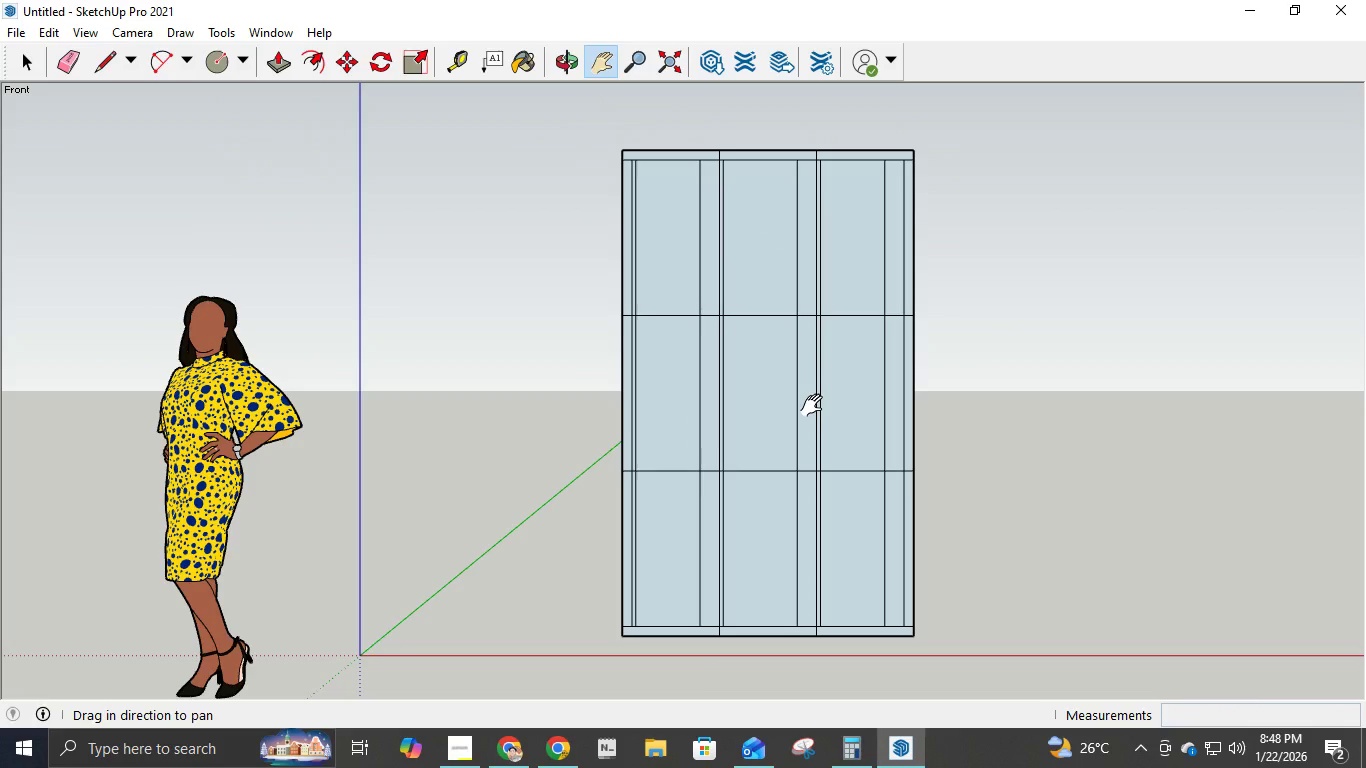 
scroll: coordinate [824, 400], scroll_direction: up, amount: 2.0
 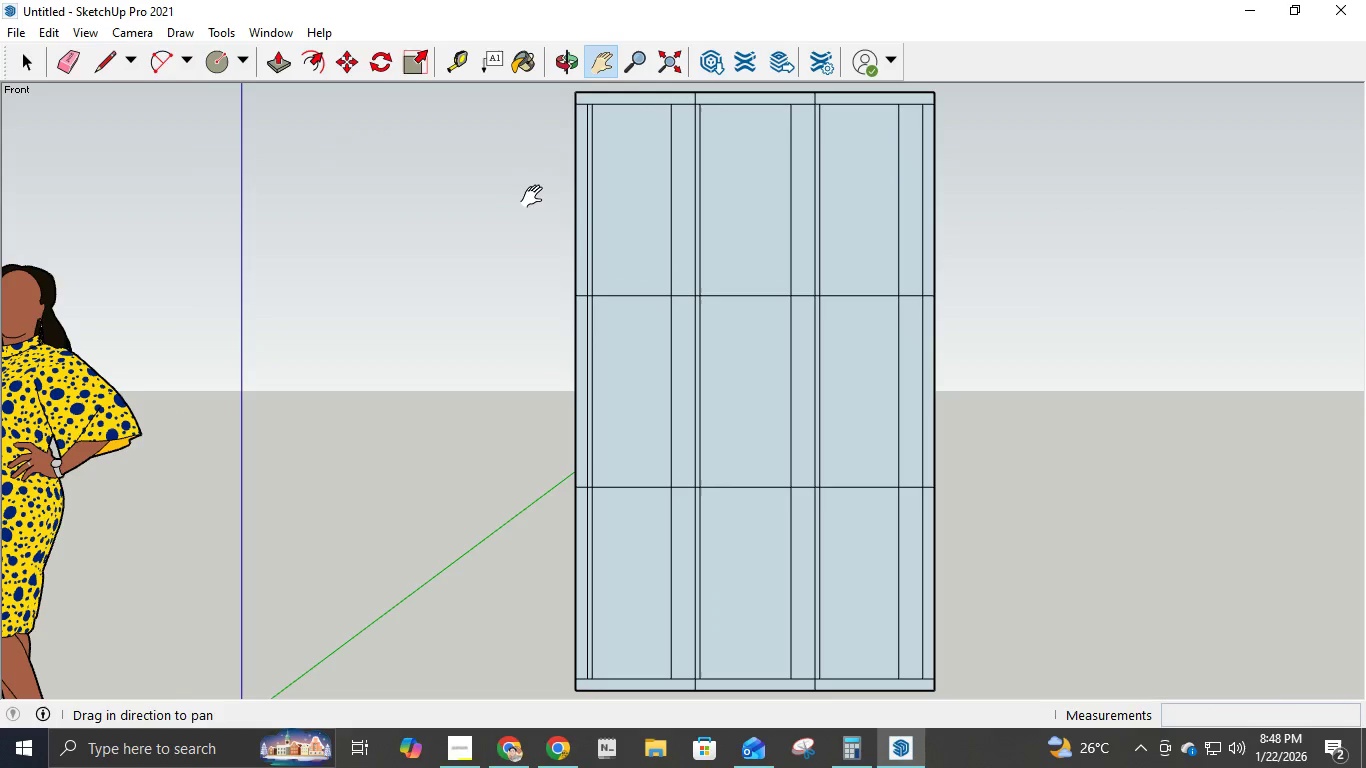 
key(L)
 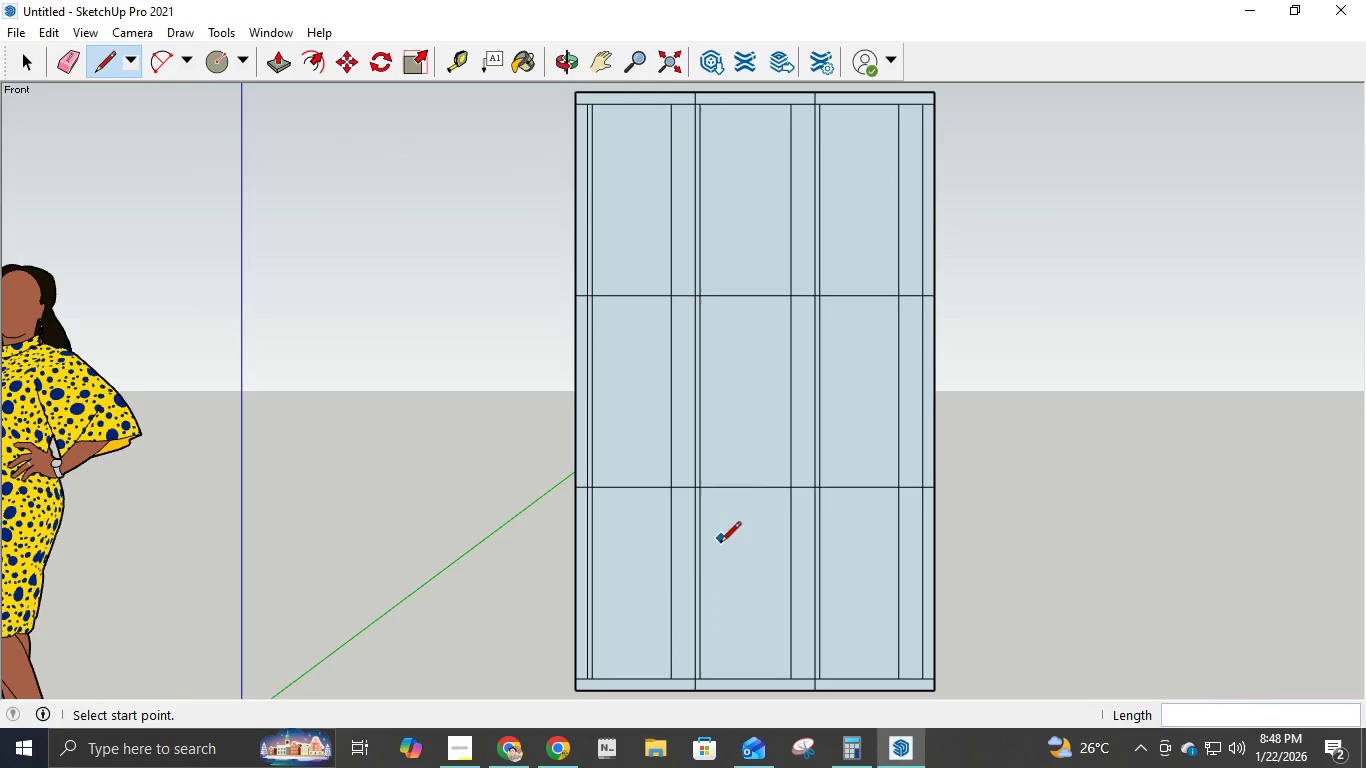 
wait(6.14)
 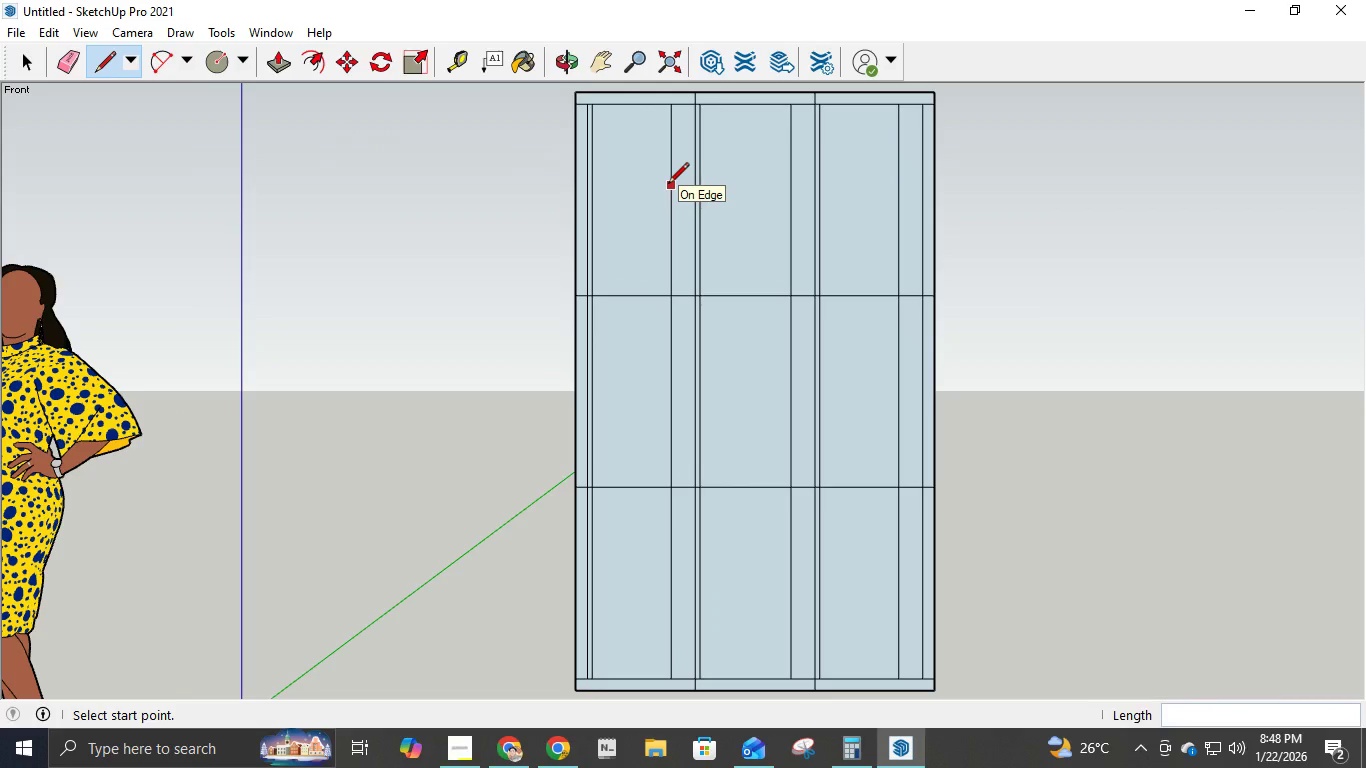 
scroll: coordinate [678, 594], scroll_direction: down, amount: 2.0
 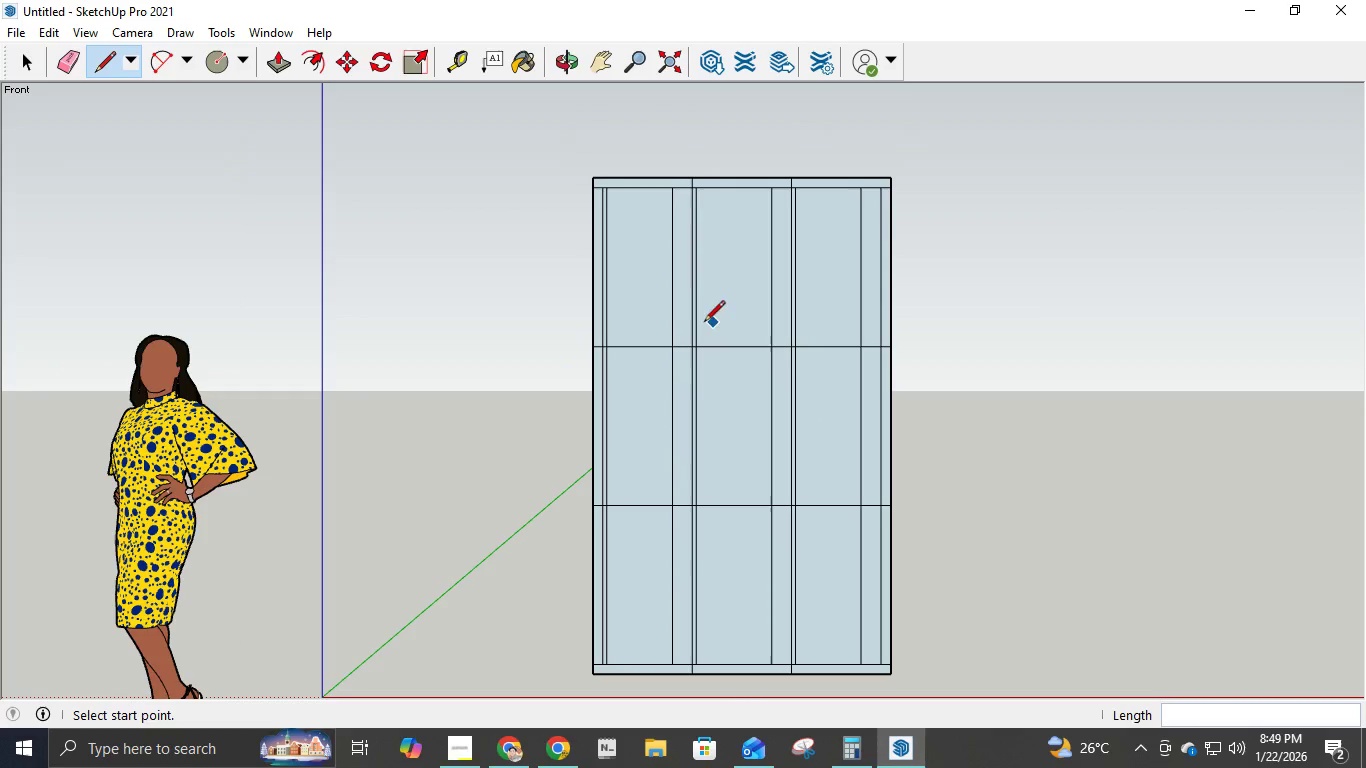 
scroll: coordinate [612, 309], scroll_direction: up, amount: 6.0
 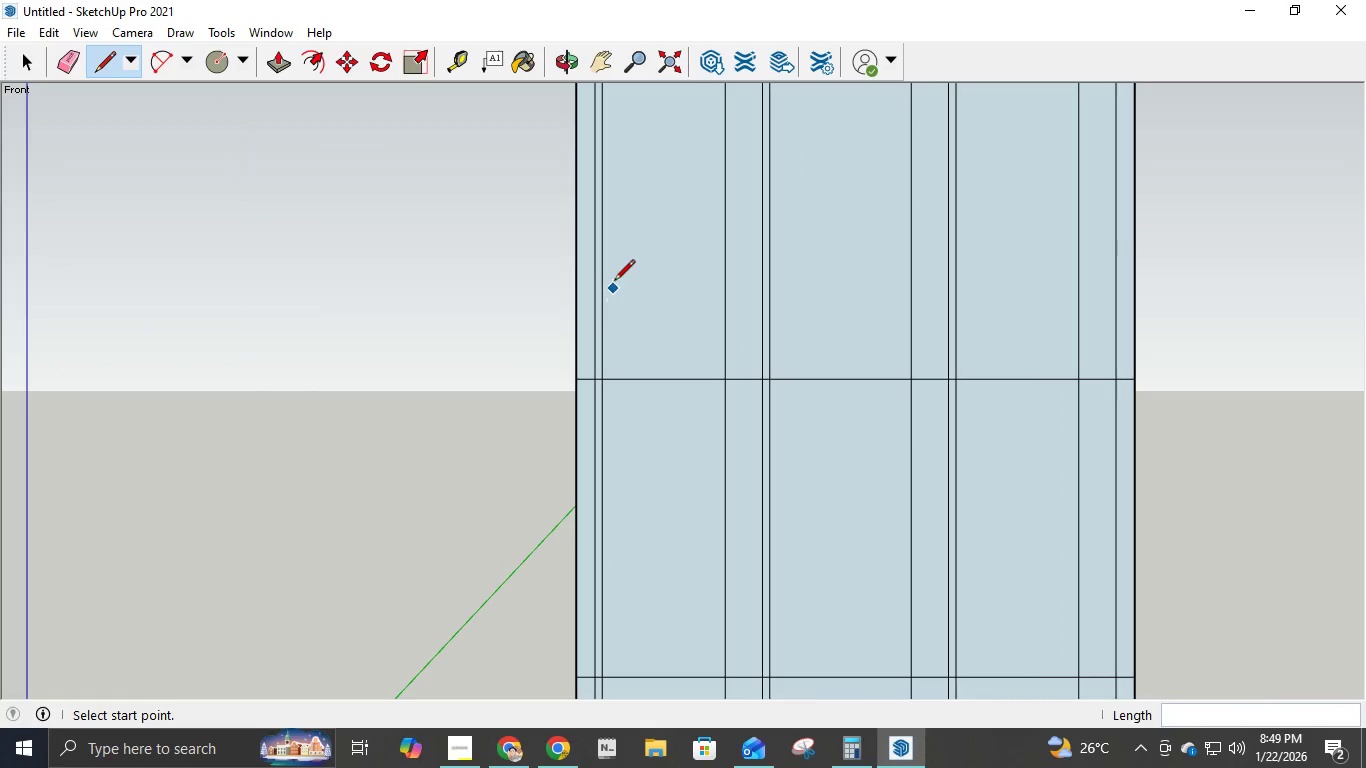 
left_click([602, 239])
 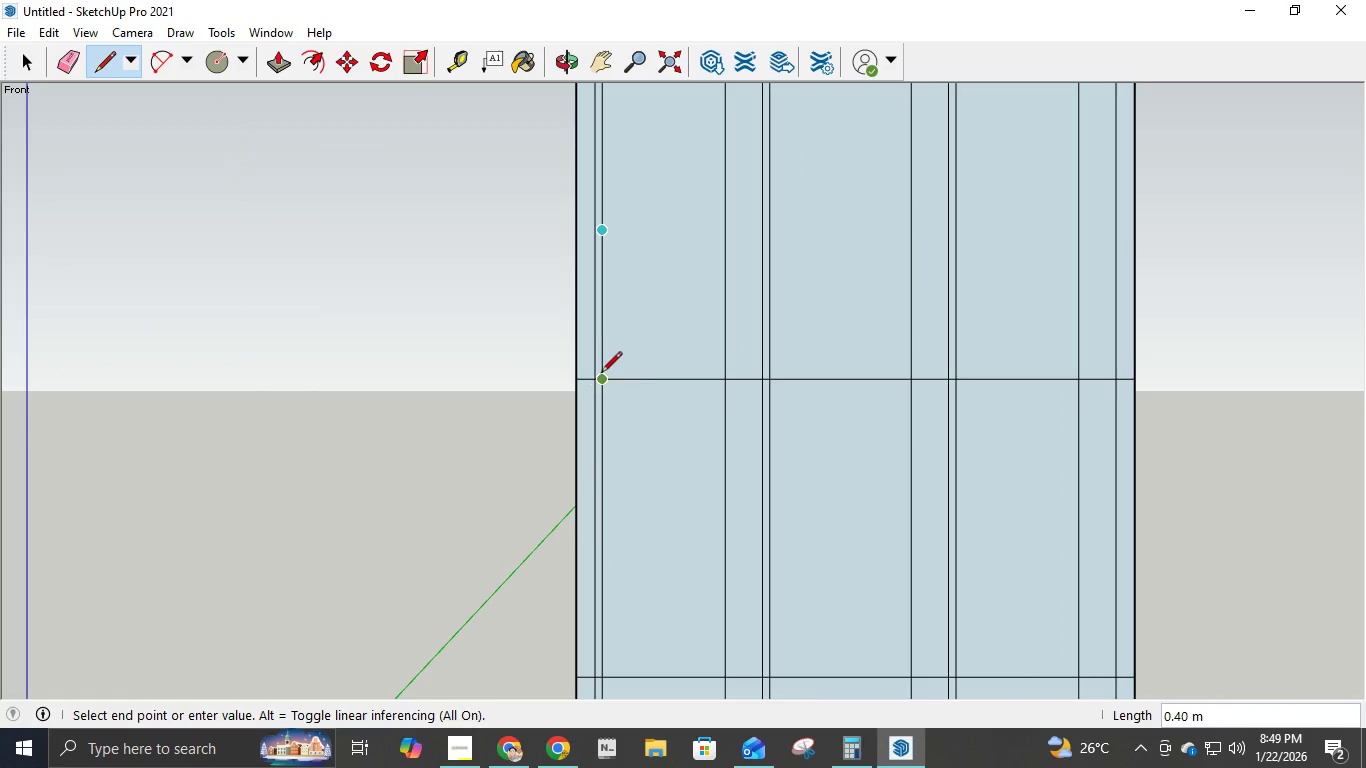 
left_click([602, 376])
 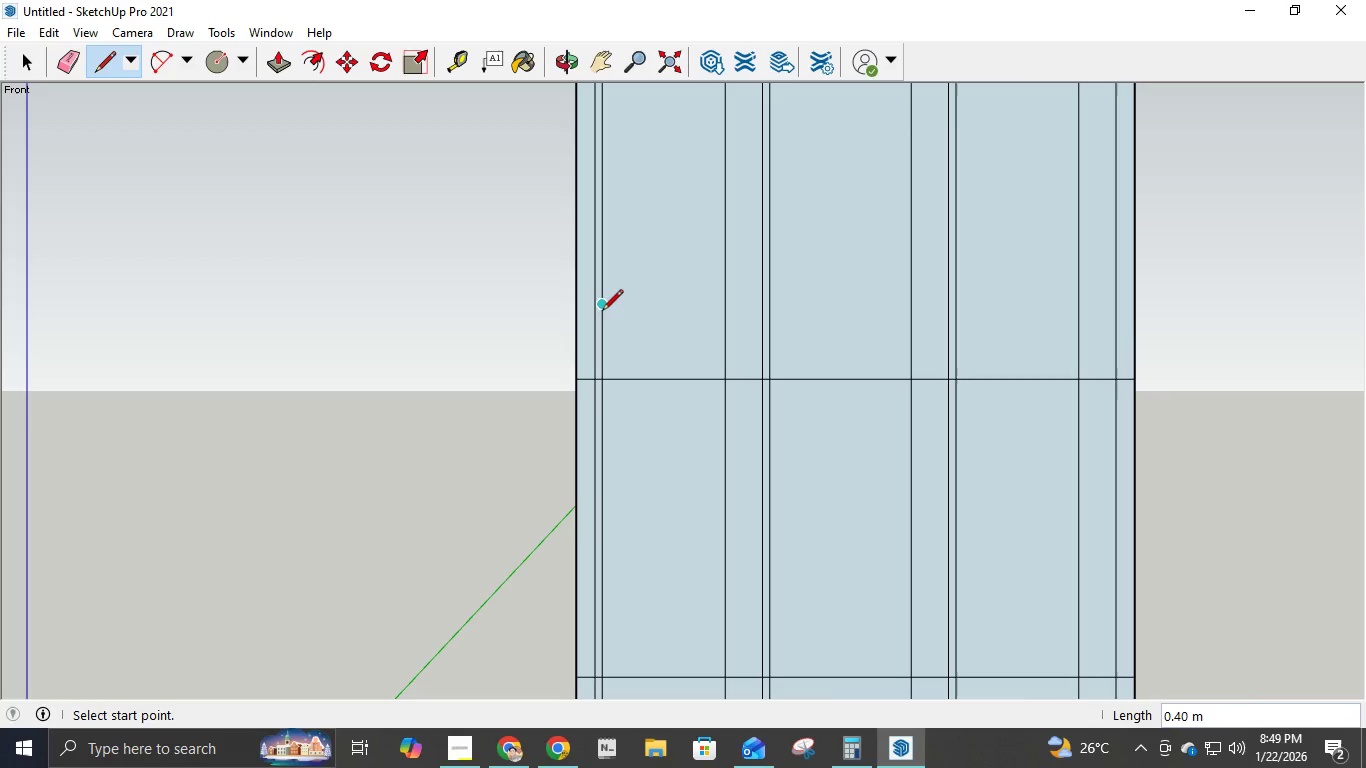 
left_click([601, 306])
 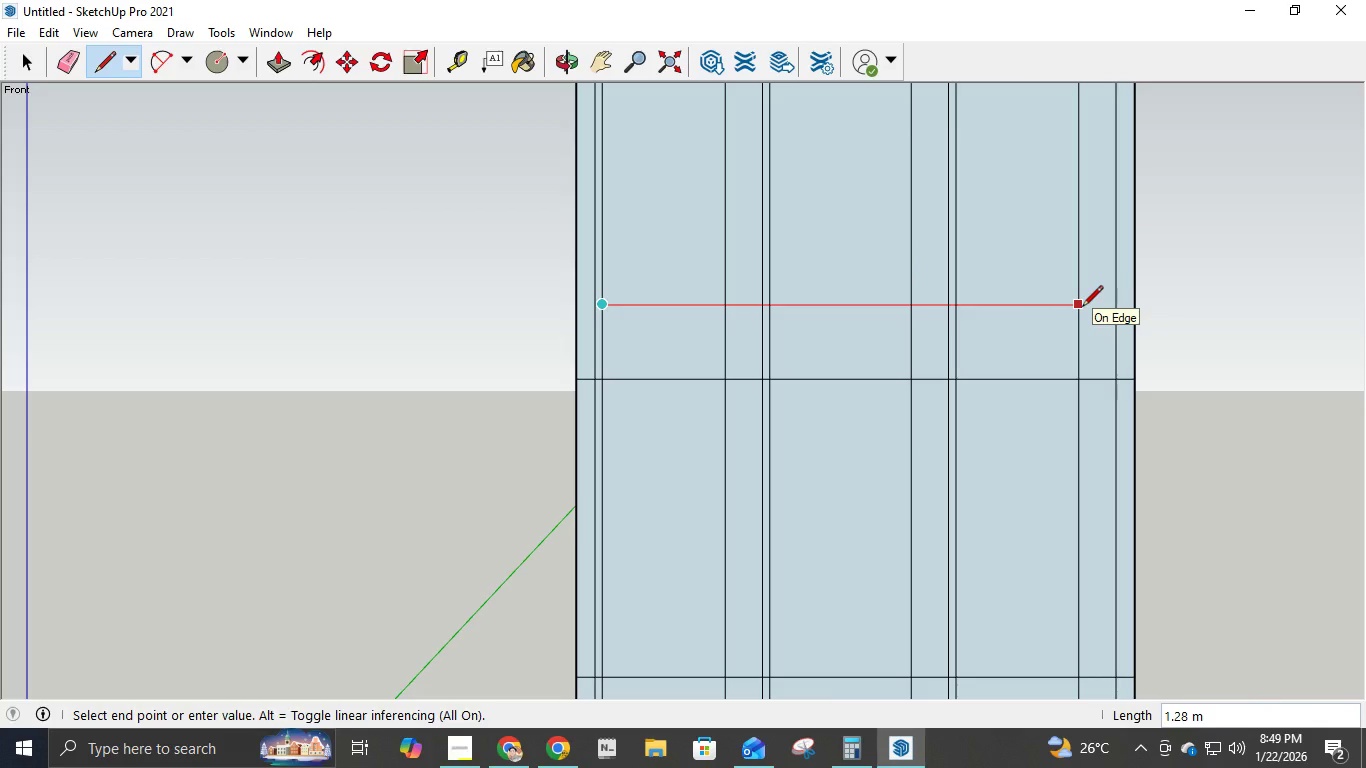 
left_click([1082, 308])
 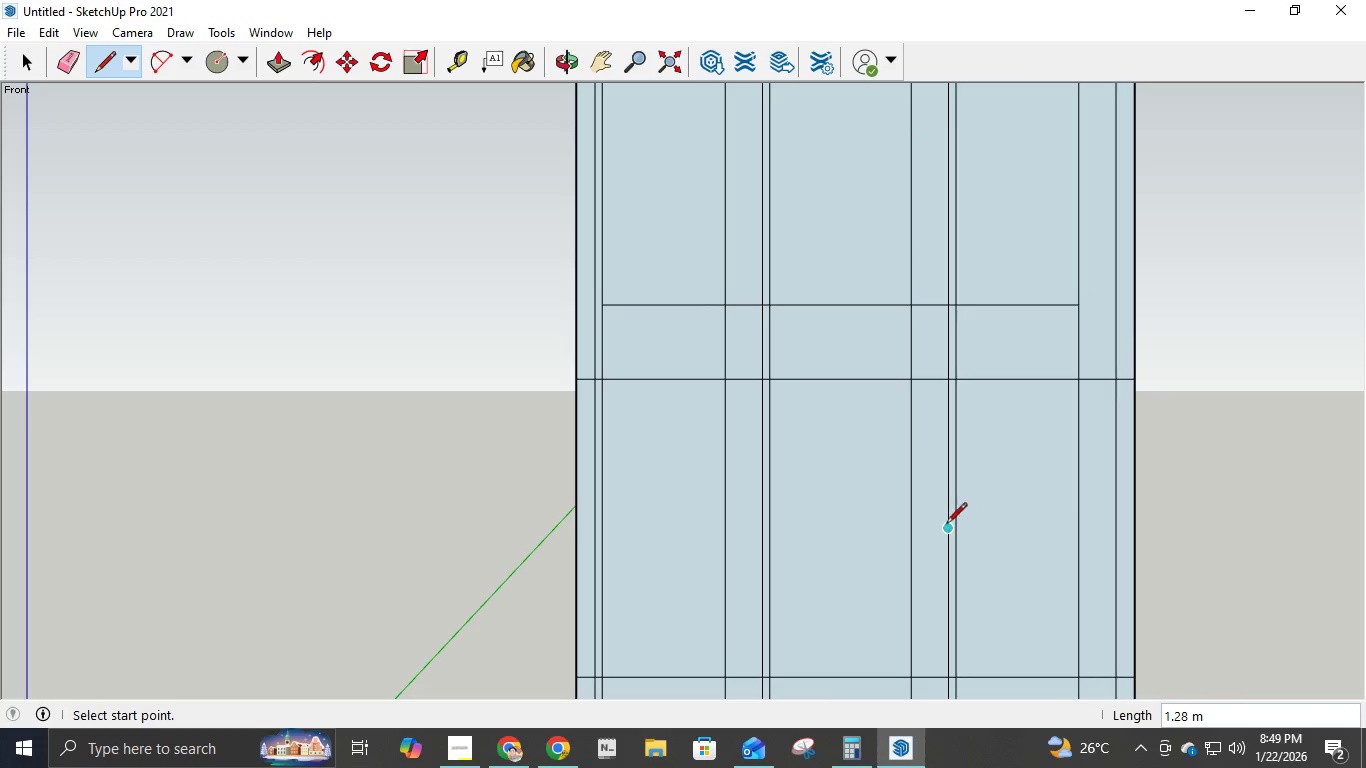 
scroll: coordinate [946, 525], scroll_direction: down, amount: 1.0
 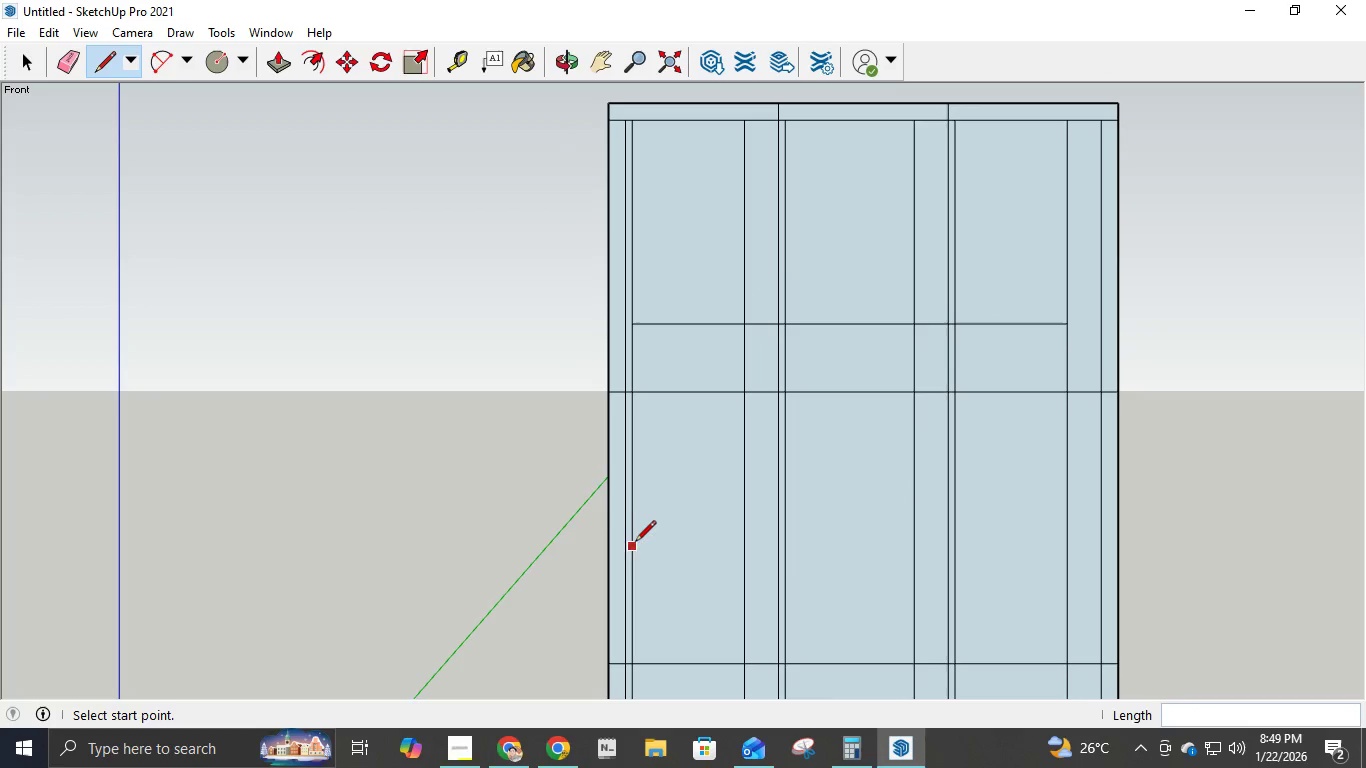 
left_click([636, 530])
 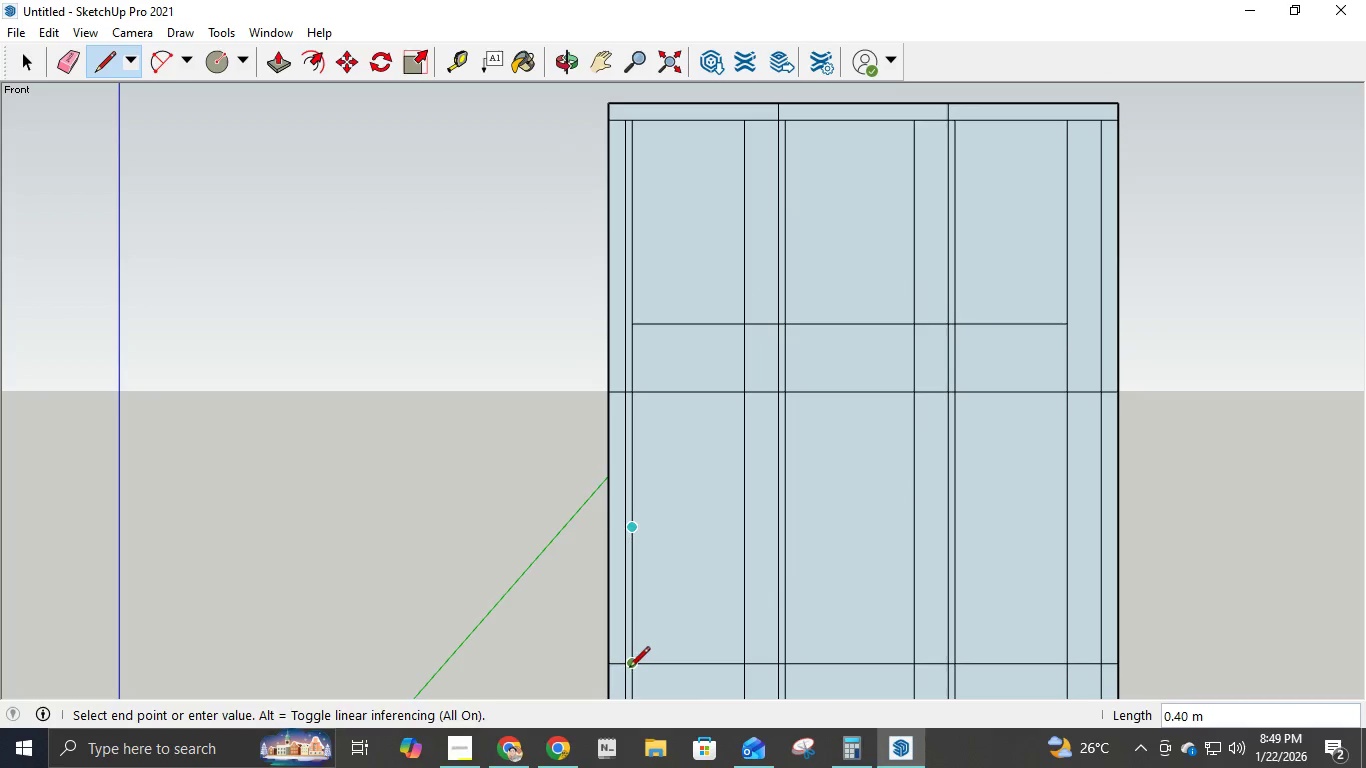 
left_click([636, 663])
 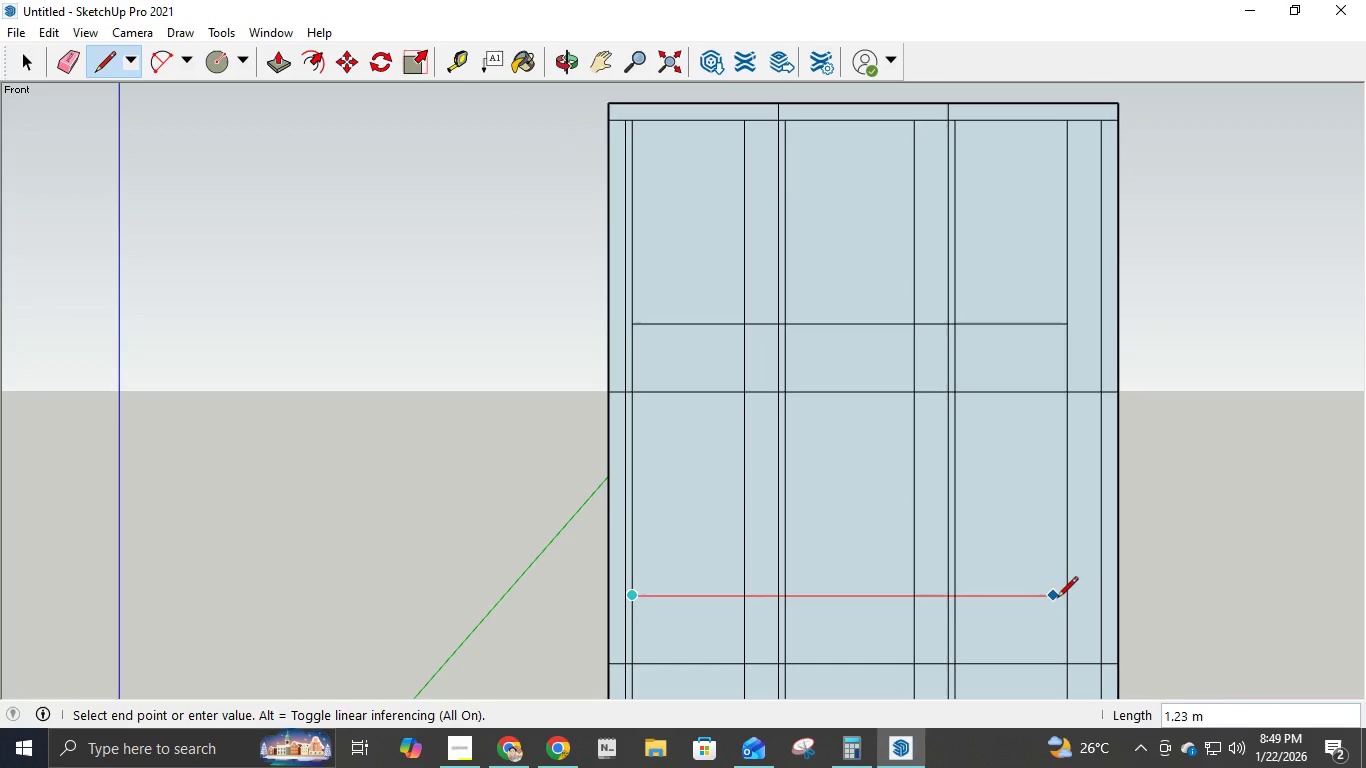 
left_click([1072, 597])
 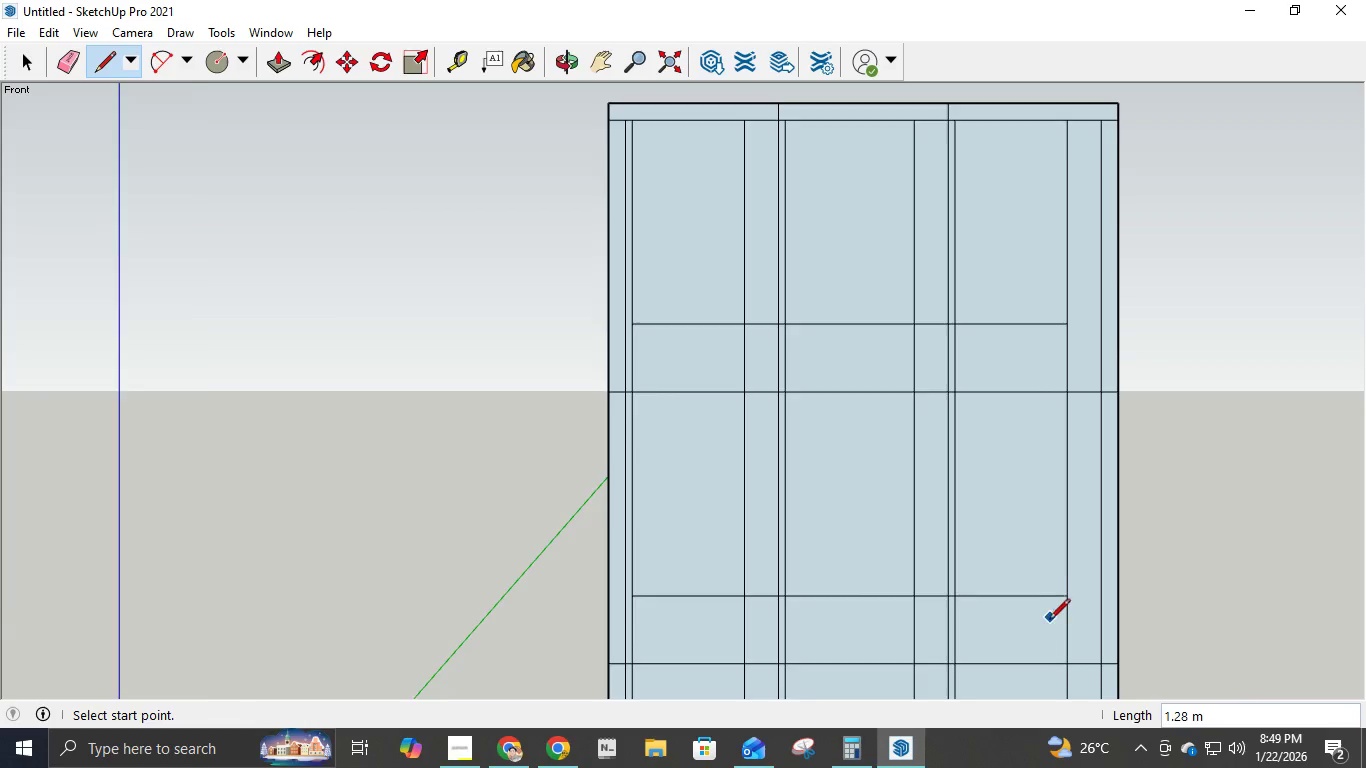 
scroll: coordinate [1030, 633], scroll_direction: down, amount: 15.0
 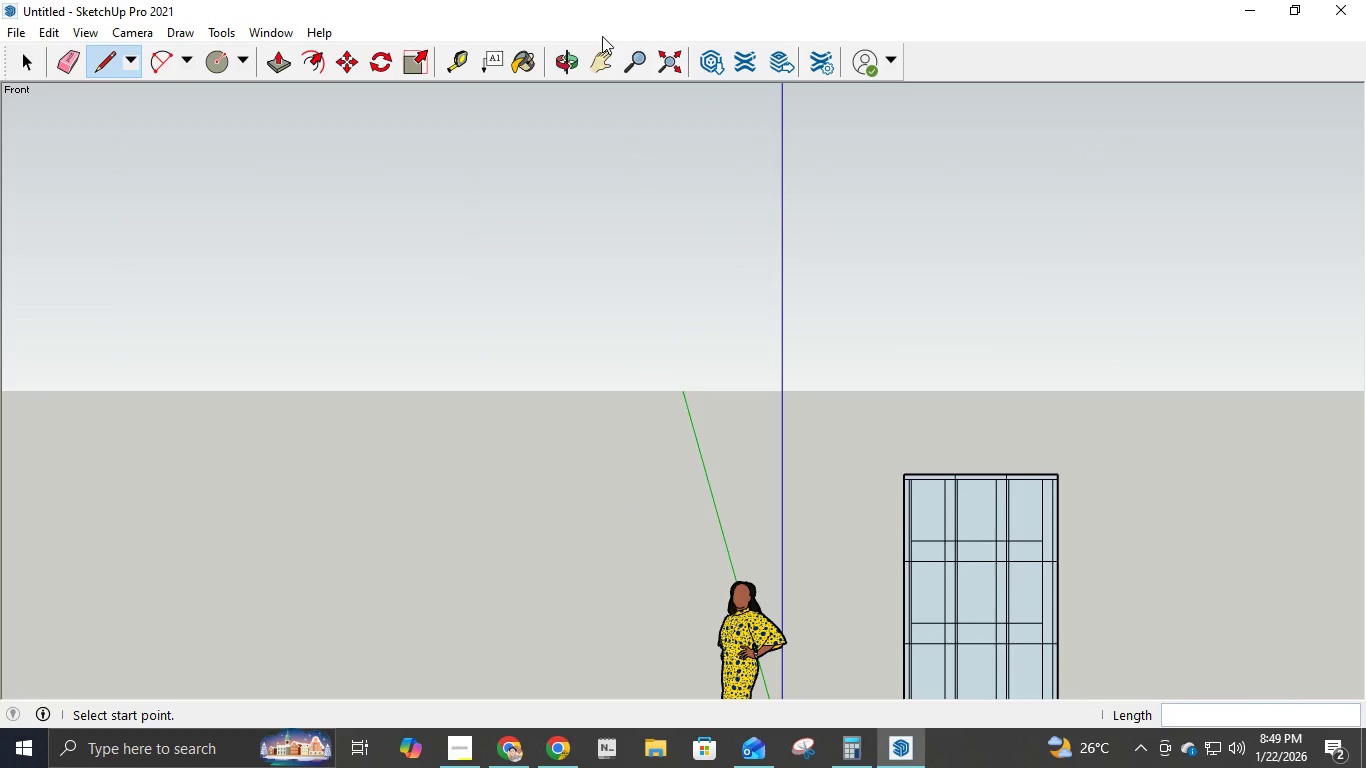 
left_click([591, 59])
 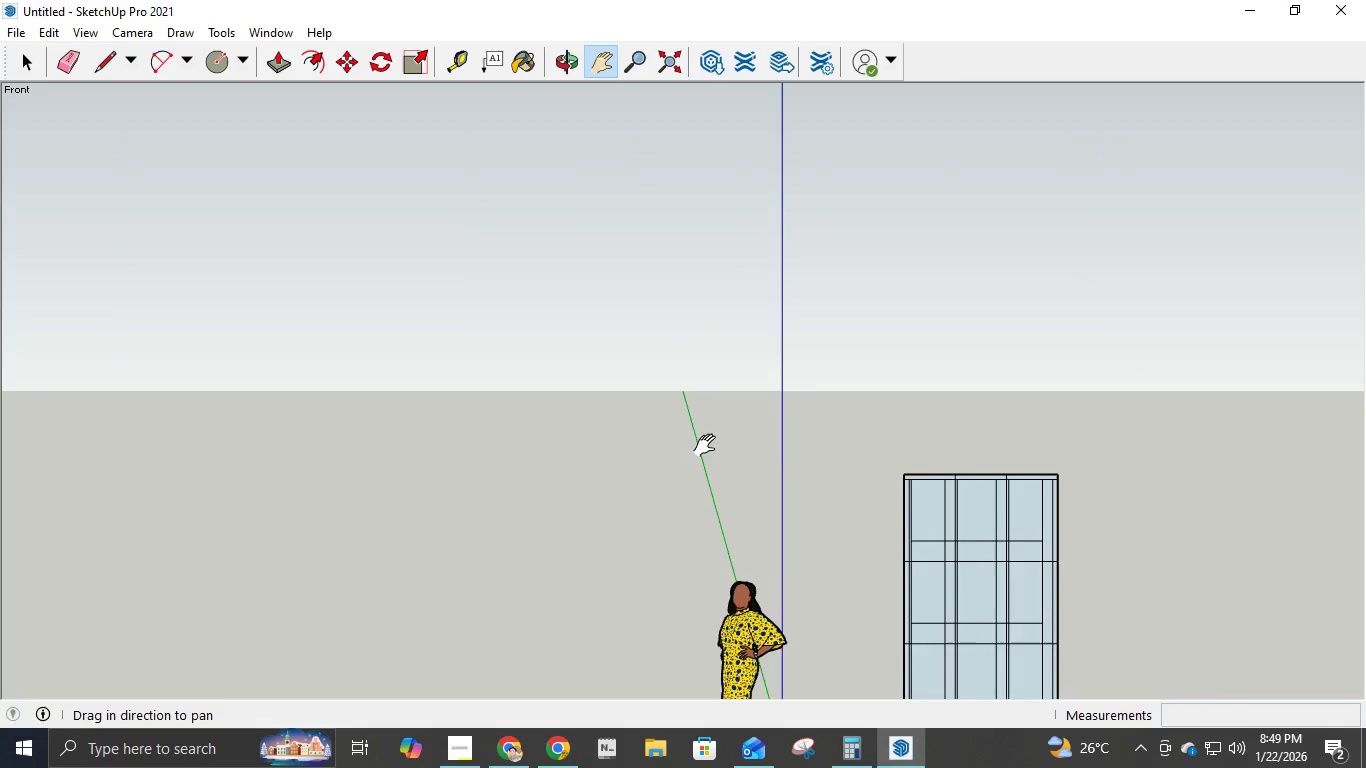 
left_click_drag(start_coordinate=[834, 477], to_coordinate=[743, 256])
 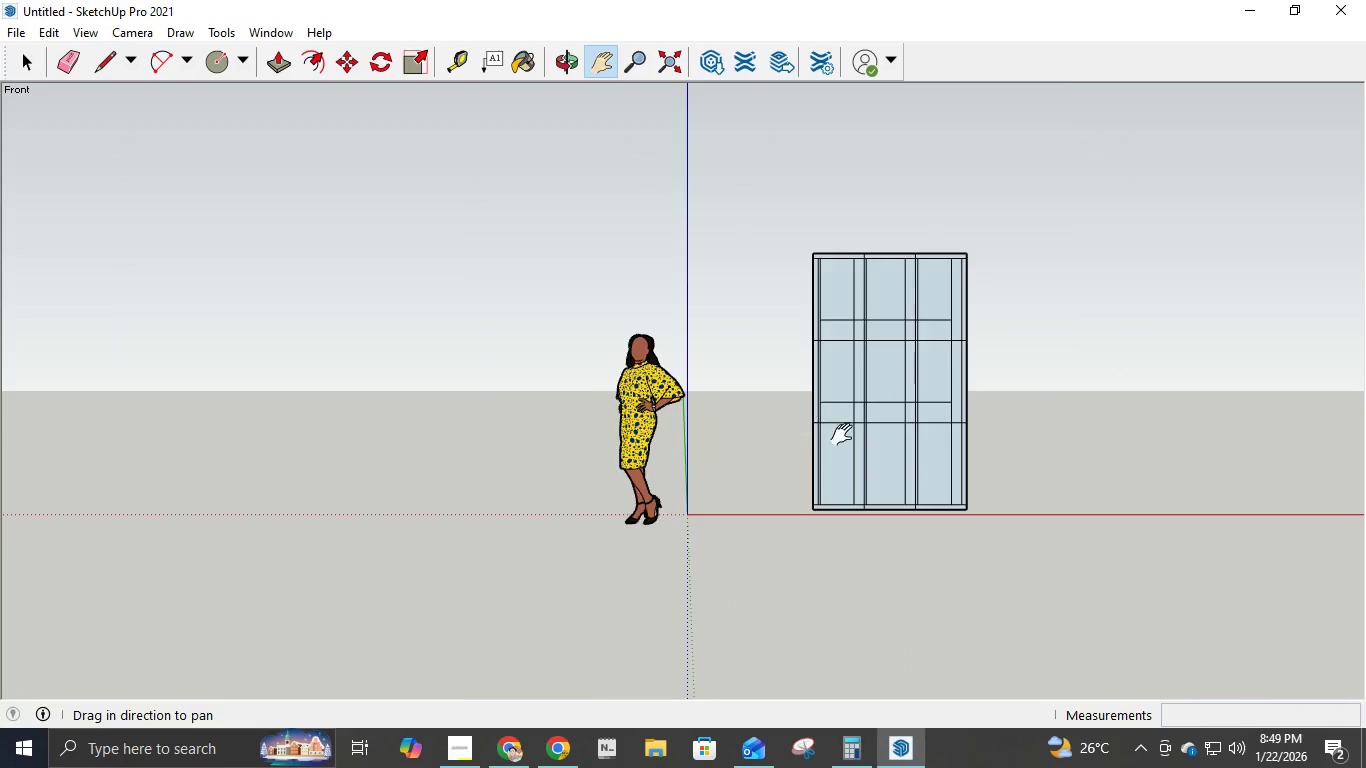 
scroll: coordinate [848, 437], scroll_direction: up, amount: 6.0
 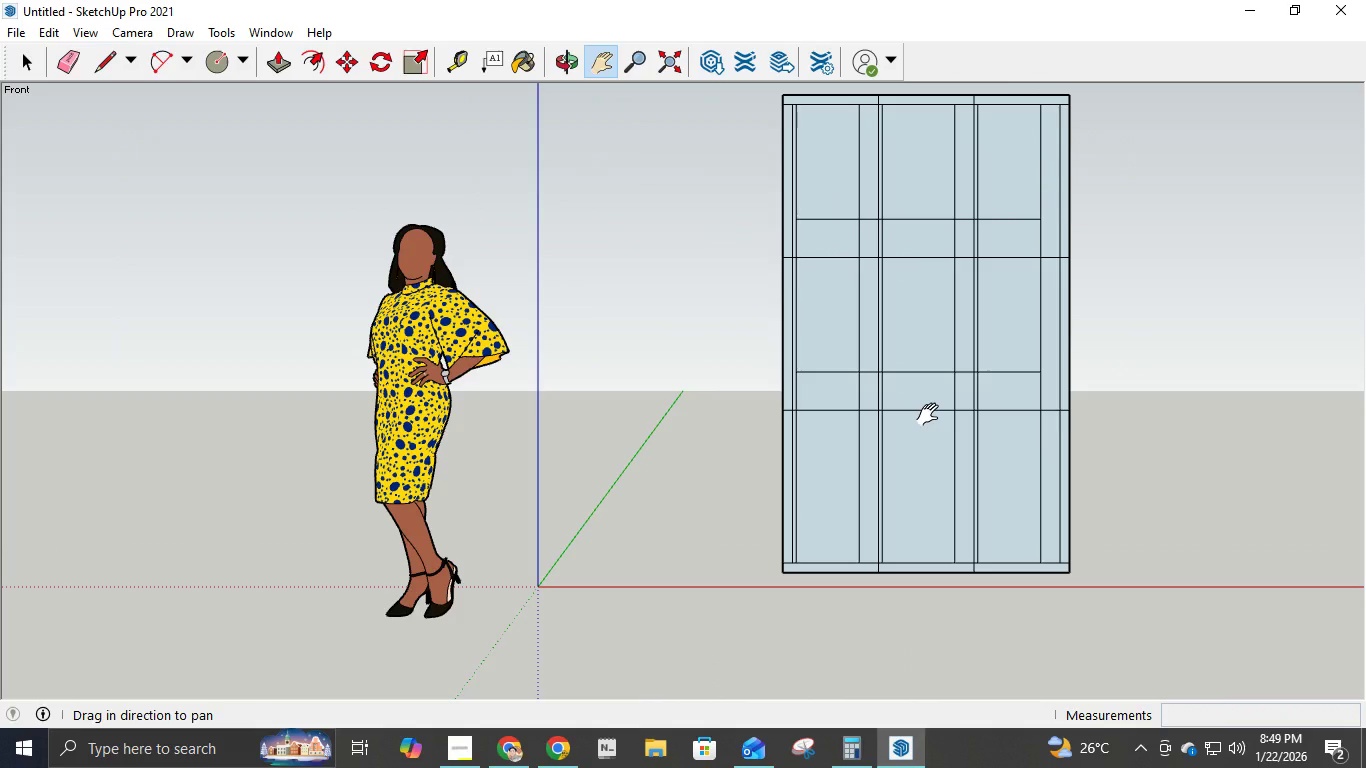 
key(L)
 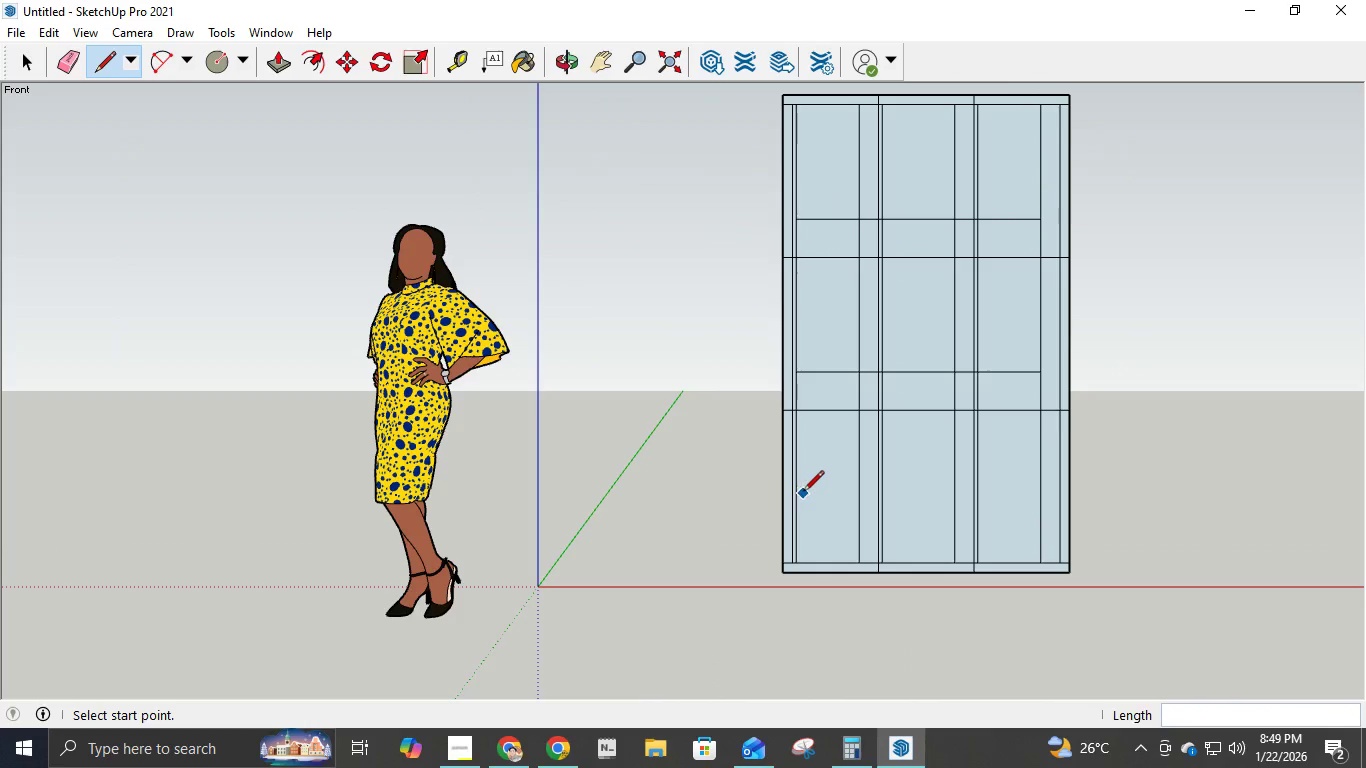 
left_click([801, 491])
 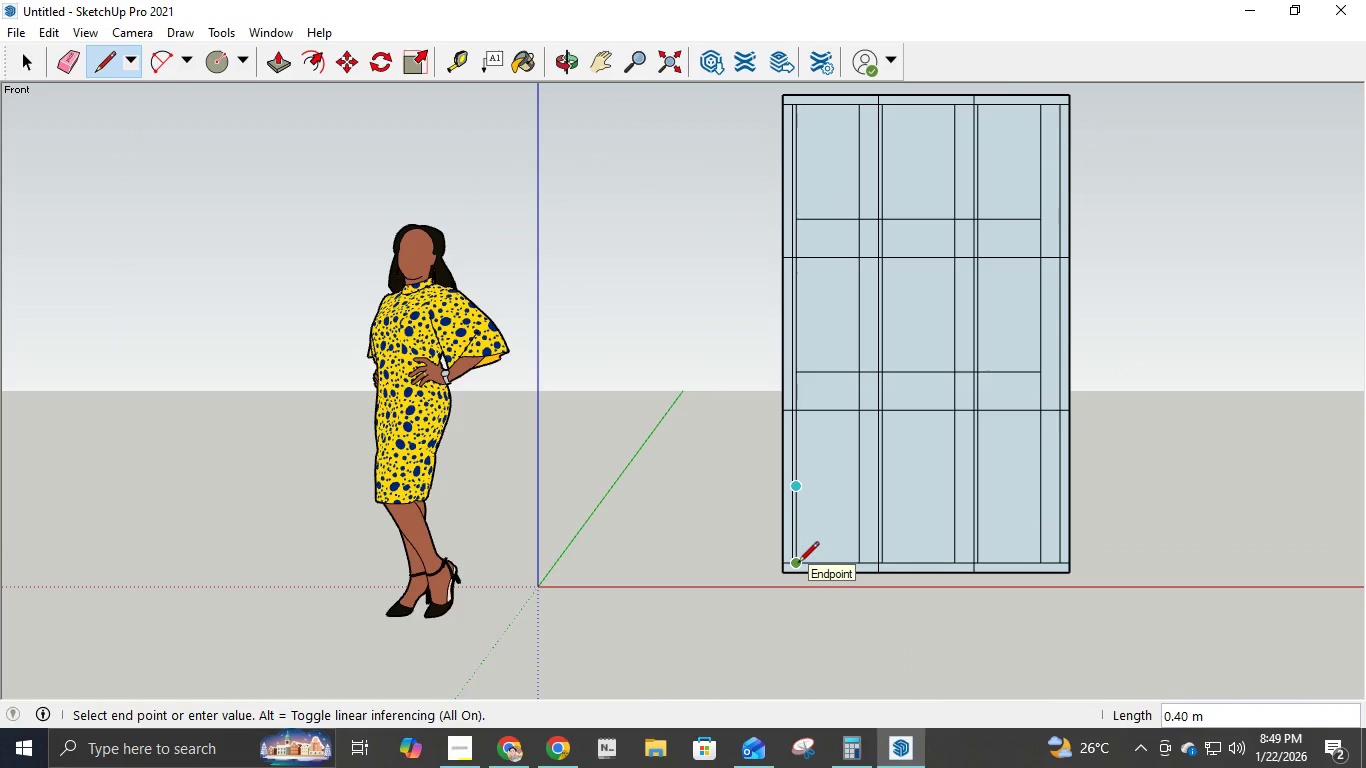 
left_click([800, 564])
 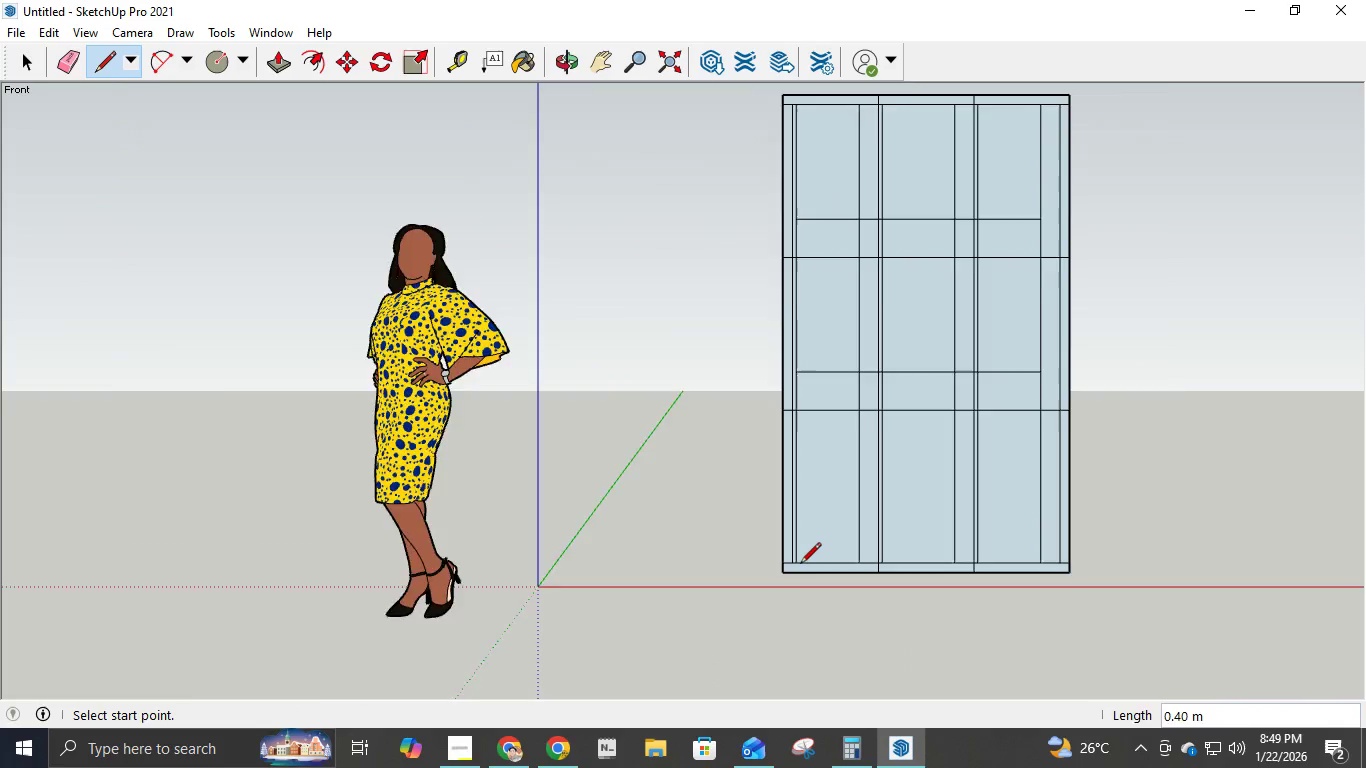 
scroll: coordinate [800, 565], scroll_direction: up, amount: 6.0
 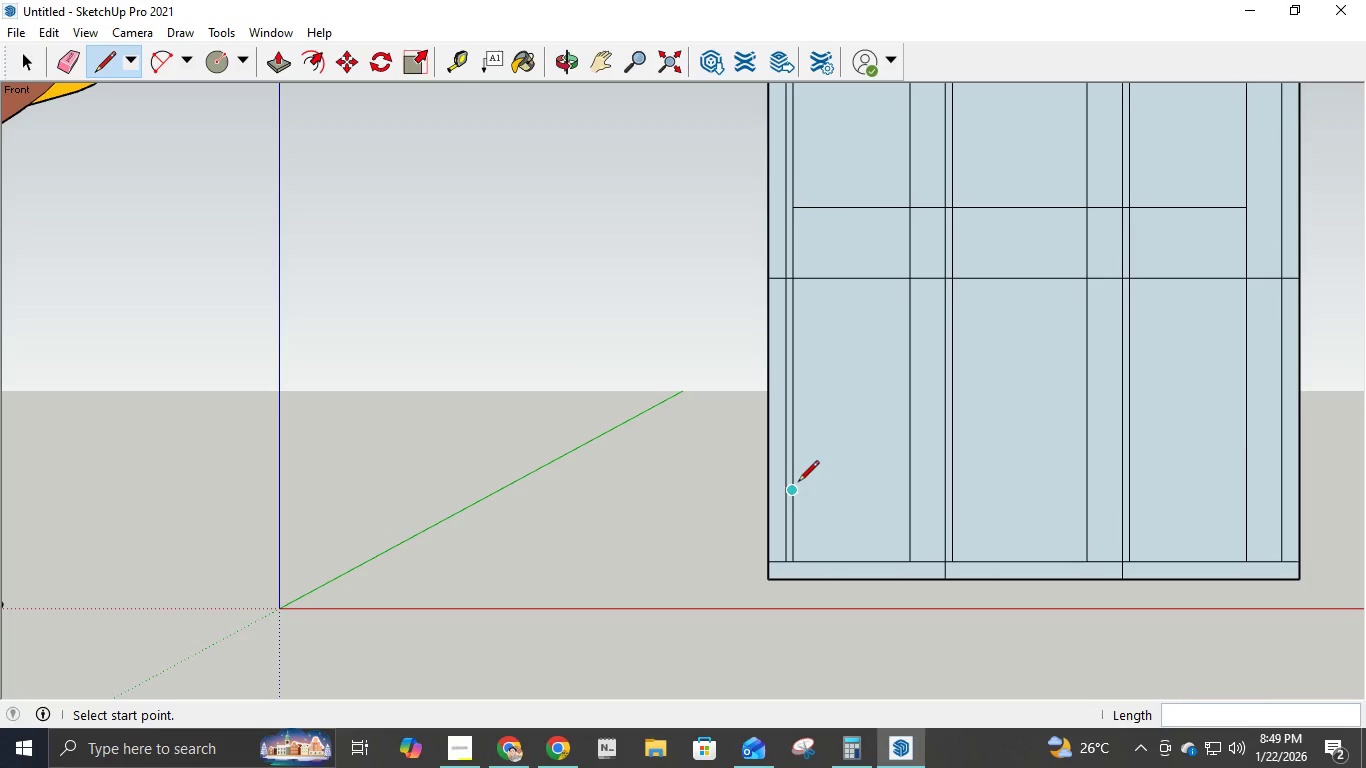 
left_click([796, 482])
 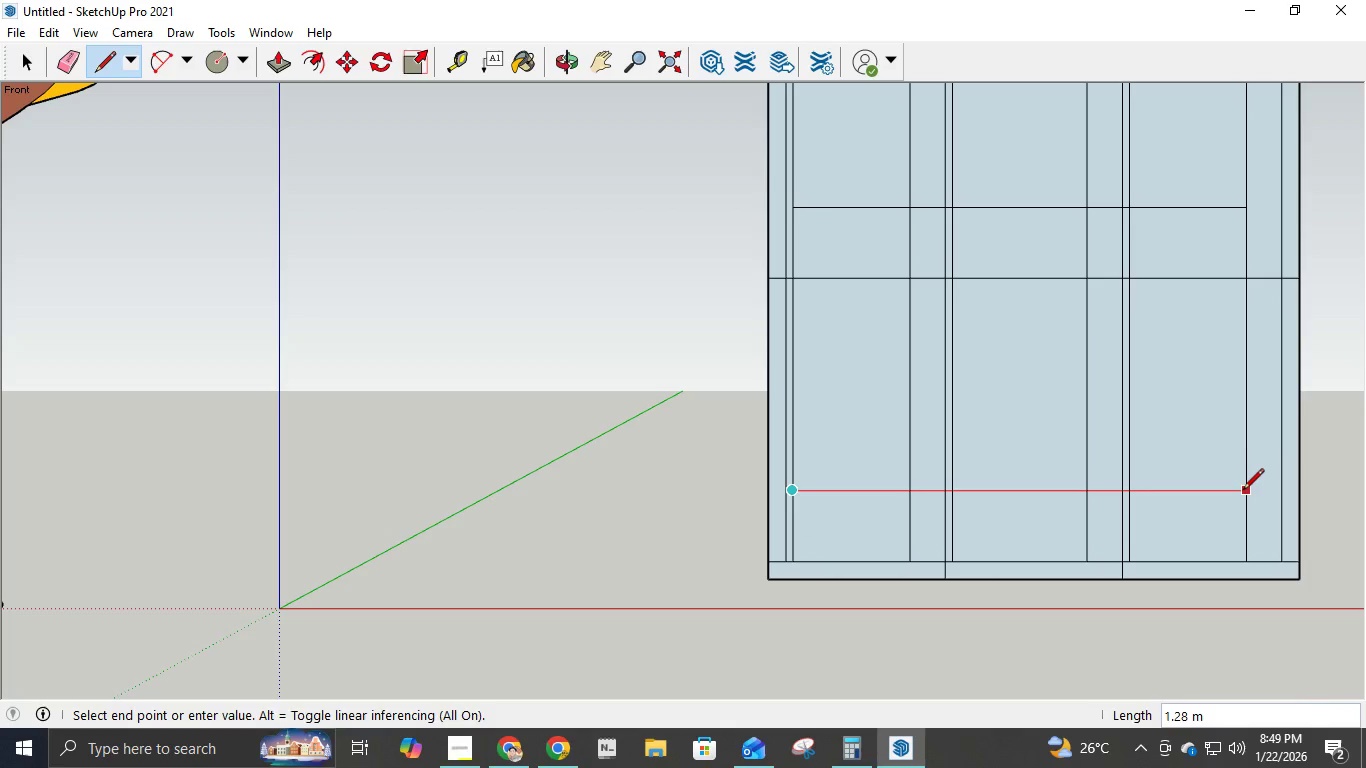 
left_click([1245, 493])
 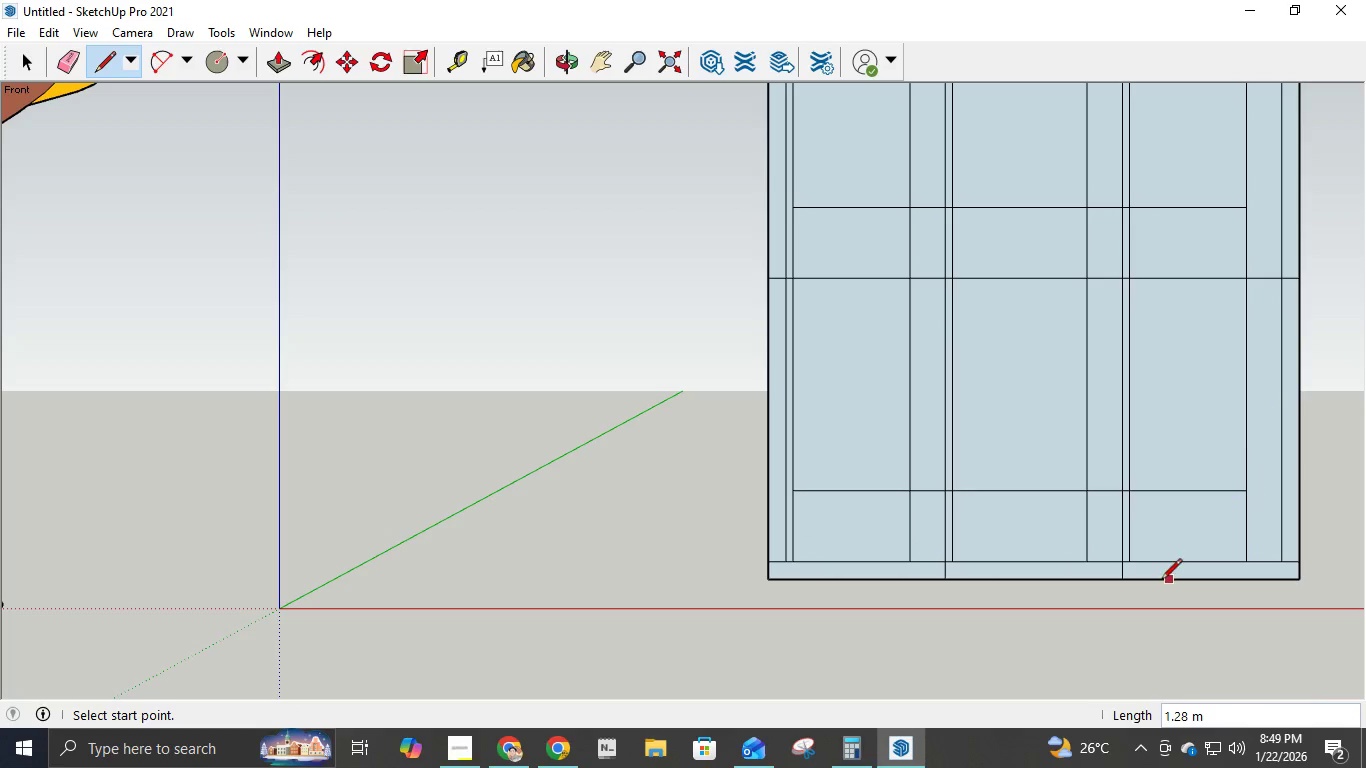 
scroll: coordinate [1159, 586], scroll_direction: down, amount: 5.0
 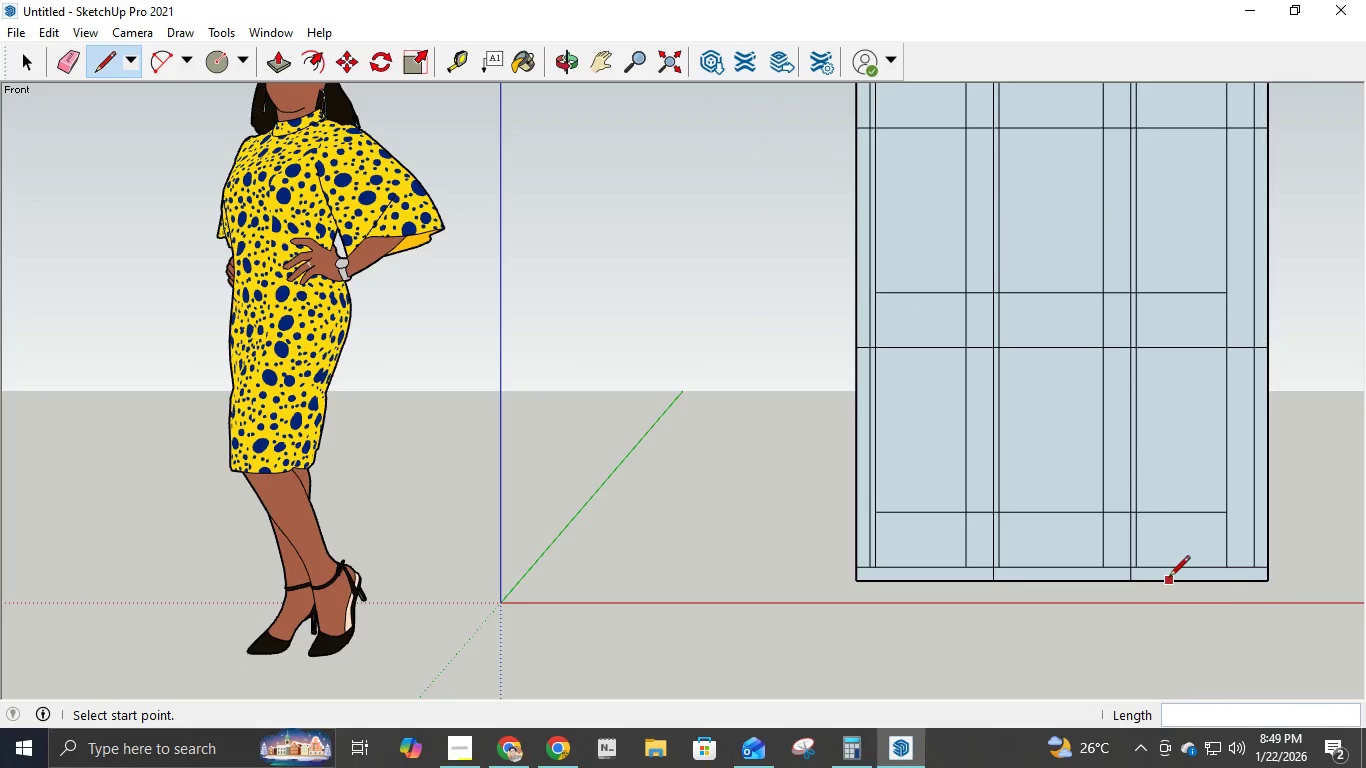 
scroll: coordinate [1181, 548], scroll_direction: up, amount: 2.0
 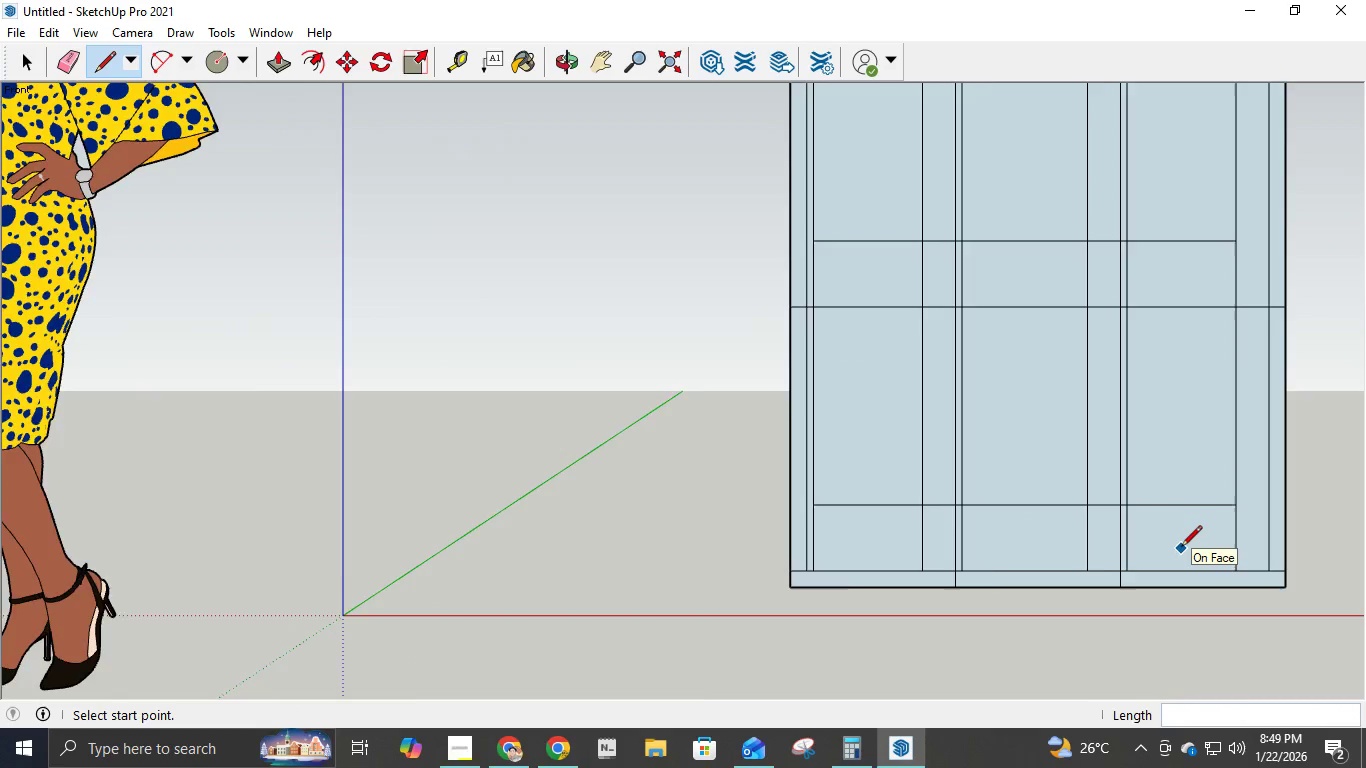 
scroll: coordinate [1180, 557], scroll_direction: down, amount: 6.0
 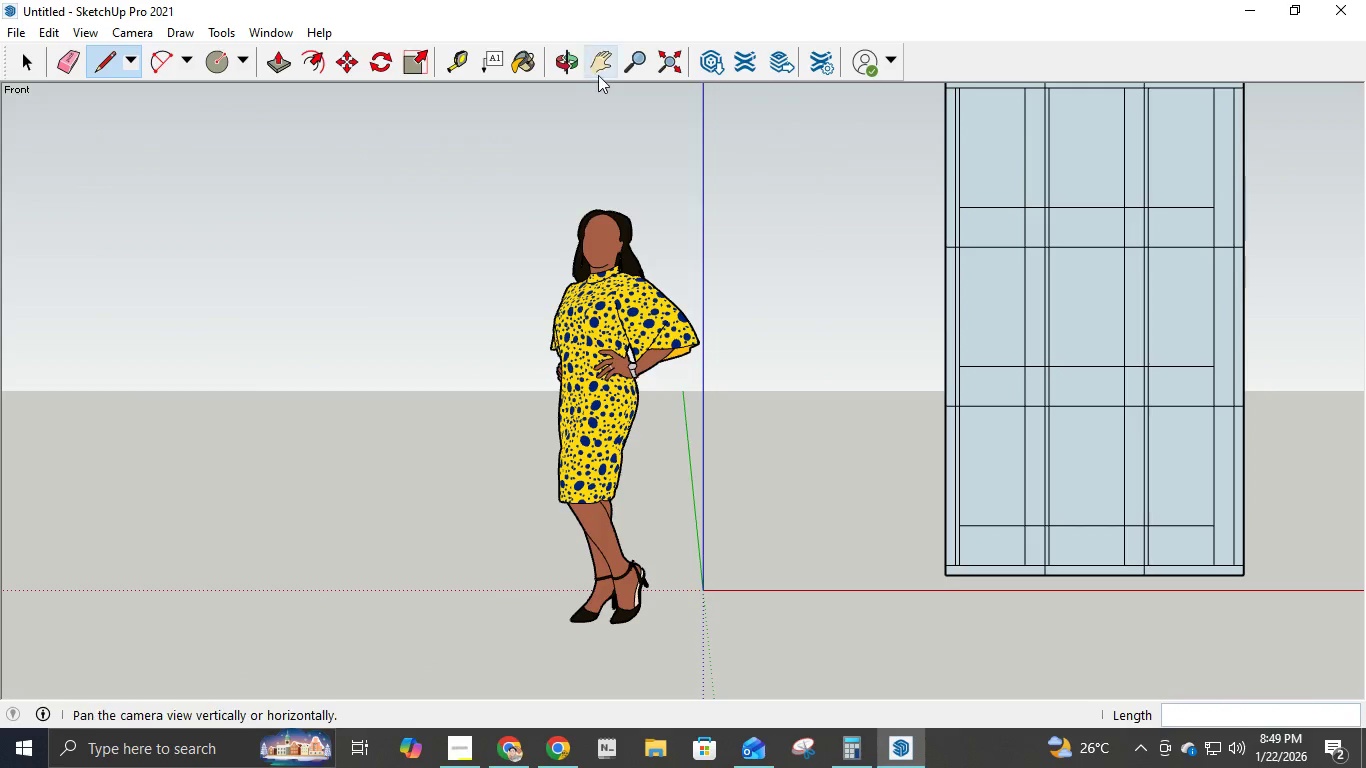 
left_click_drag(start_coordinate=[894, 503], to_coordinate=[732, 576])
 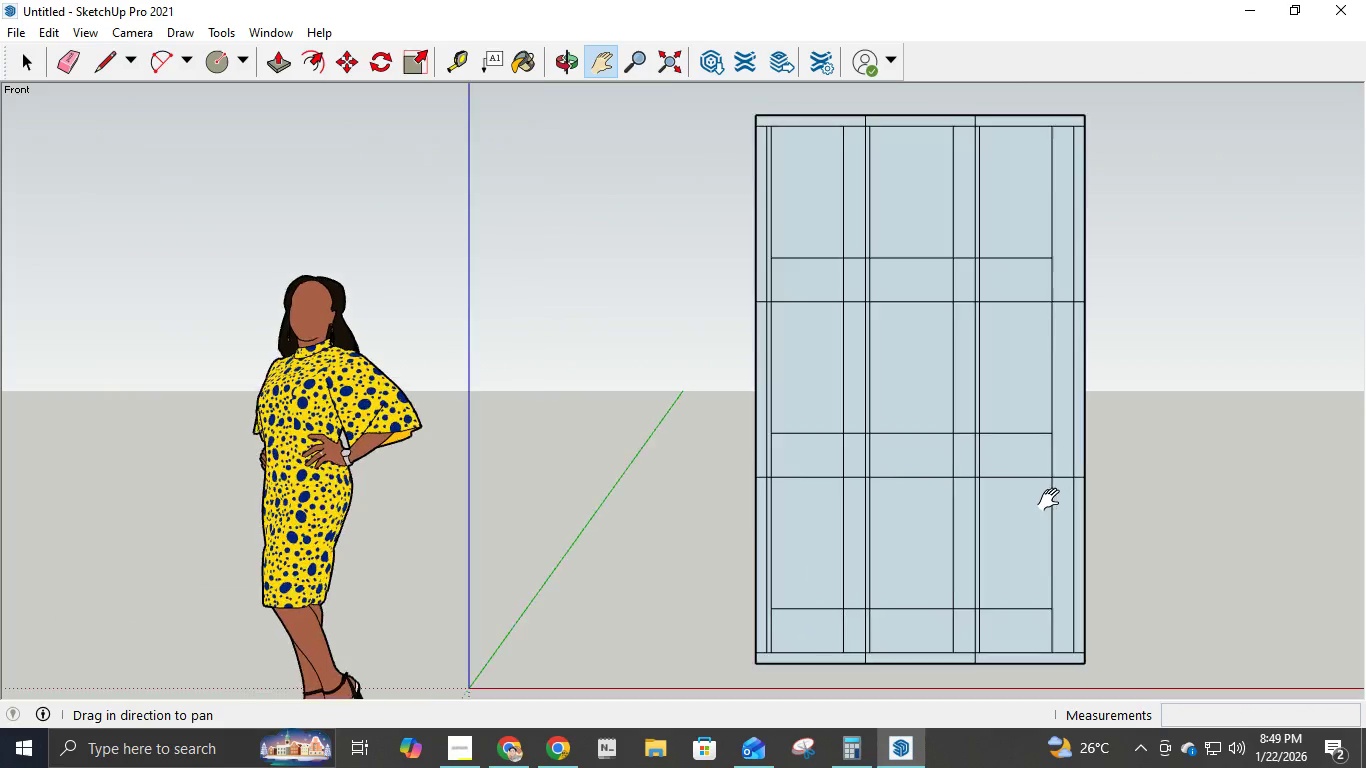 
scroll: coordinate [1053, 500], scroll_direction: up, amount: 2.0
 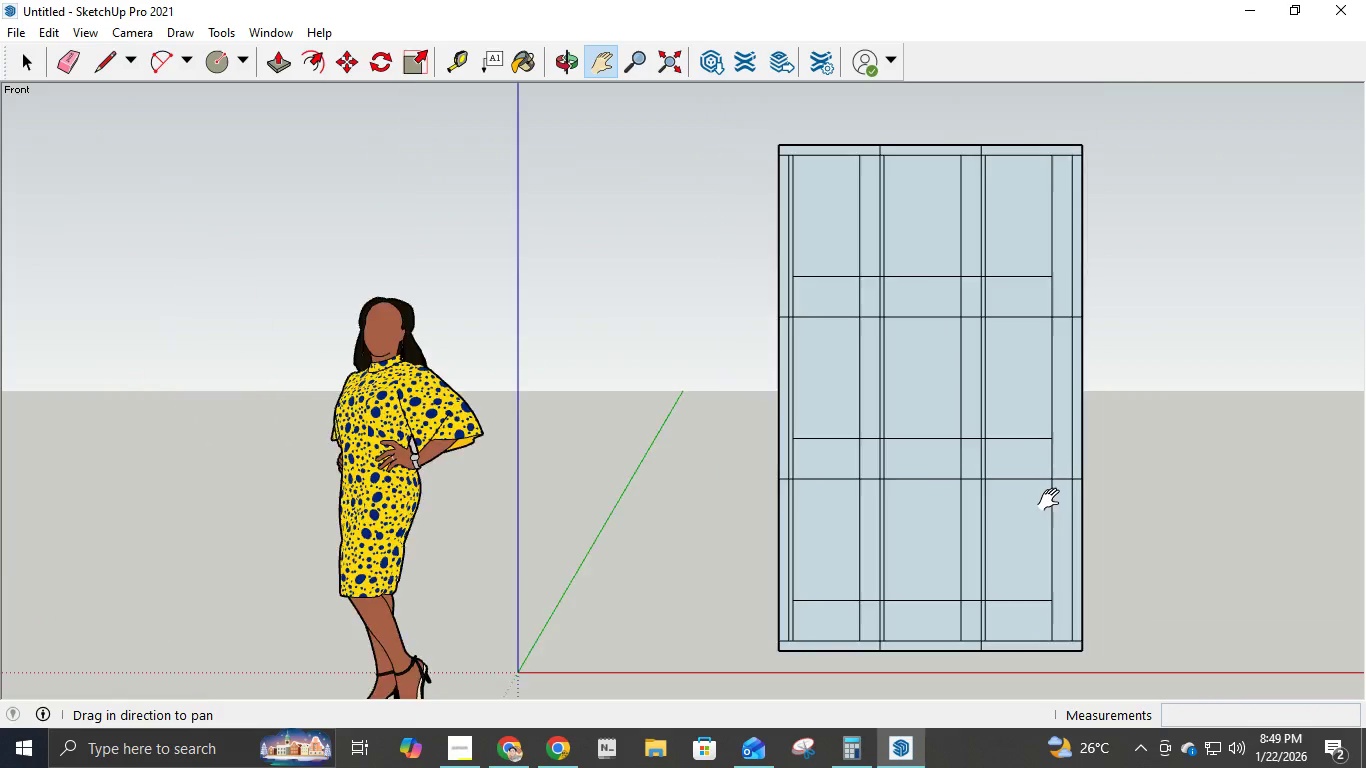 
left_click_drag(start_coordinate=[1053, 500], to_coordinate=[945, 526])
 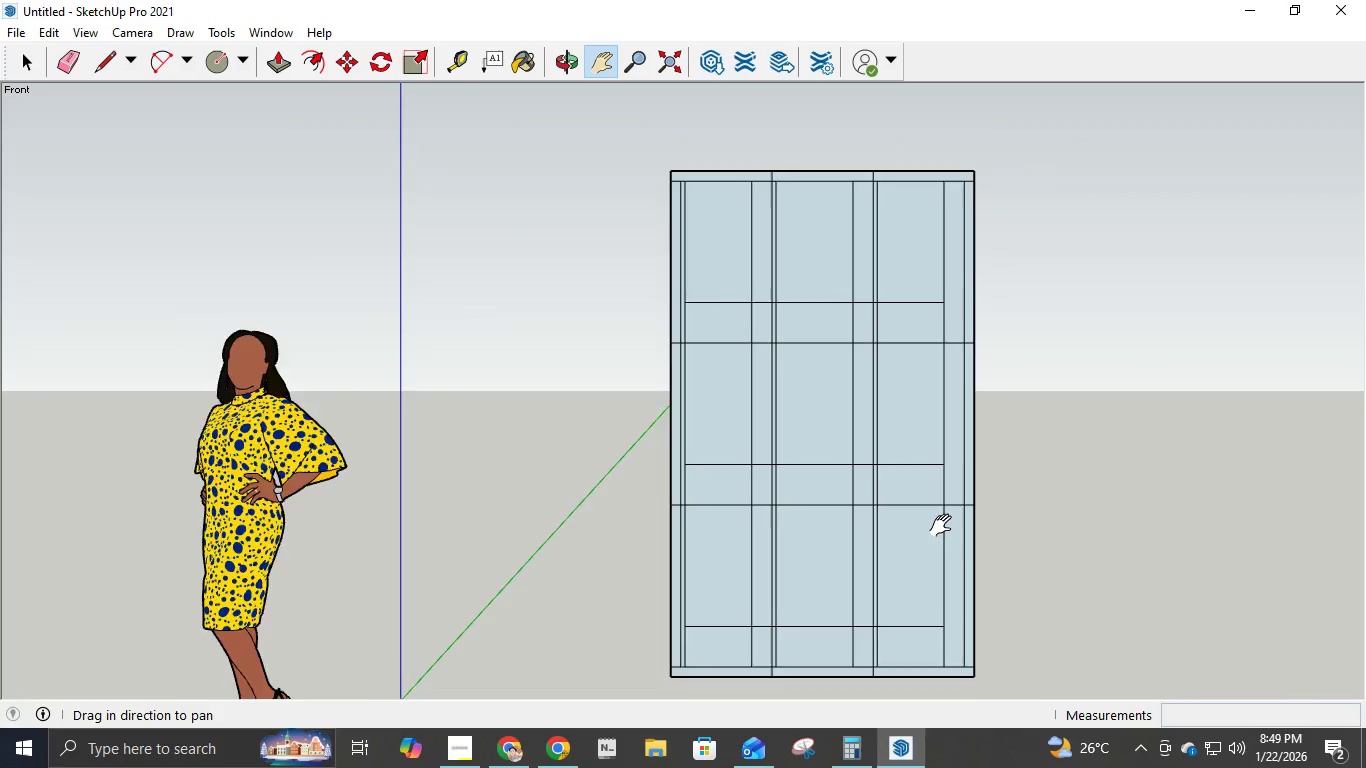 
scroll: coordinate [1053, 500], scroll_direction: down, amount: 2.0
 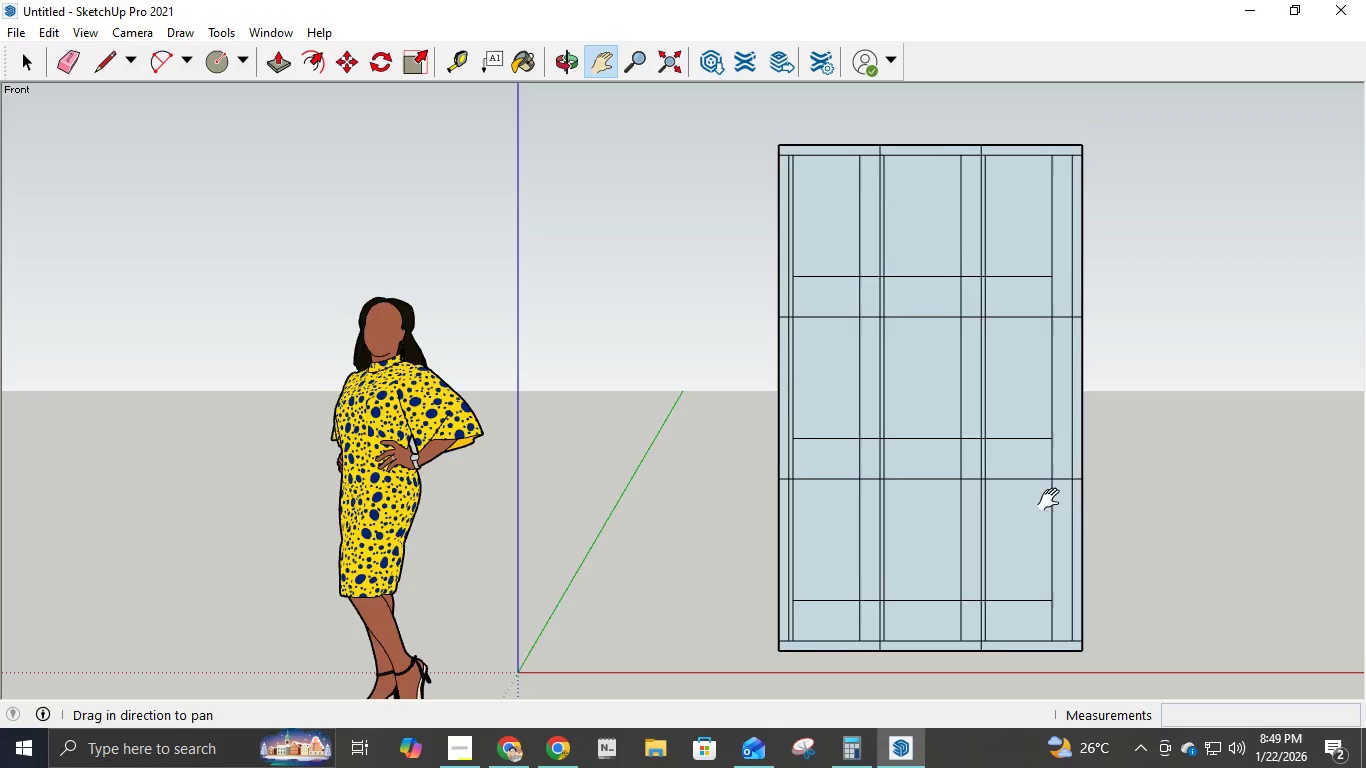 
scroll: coordinate [945, 526], scroll_direction: up, amount: 1.0
 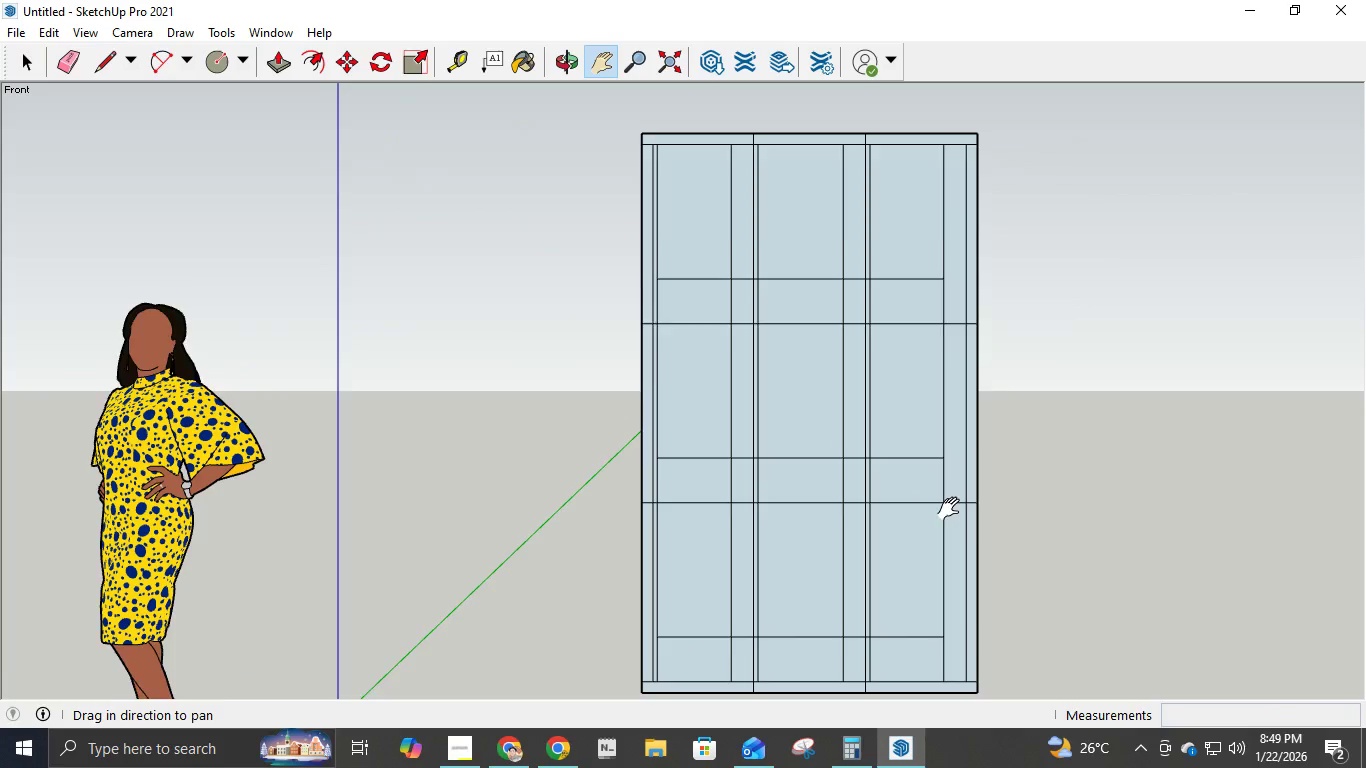 
left_click_drag(start_coordinate=[946, 519], to_coordinate=[968, 498])
 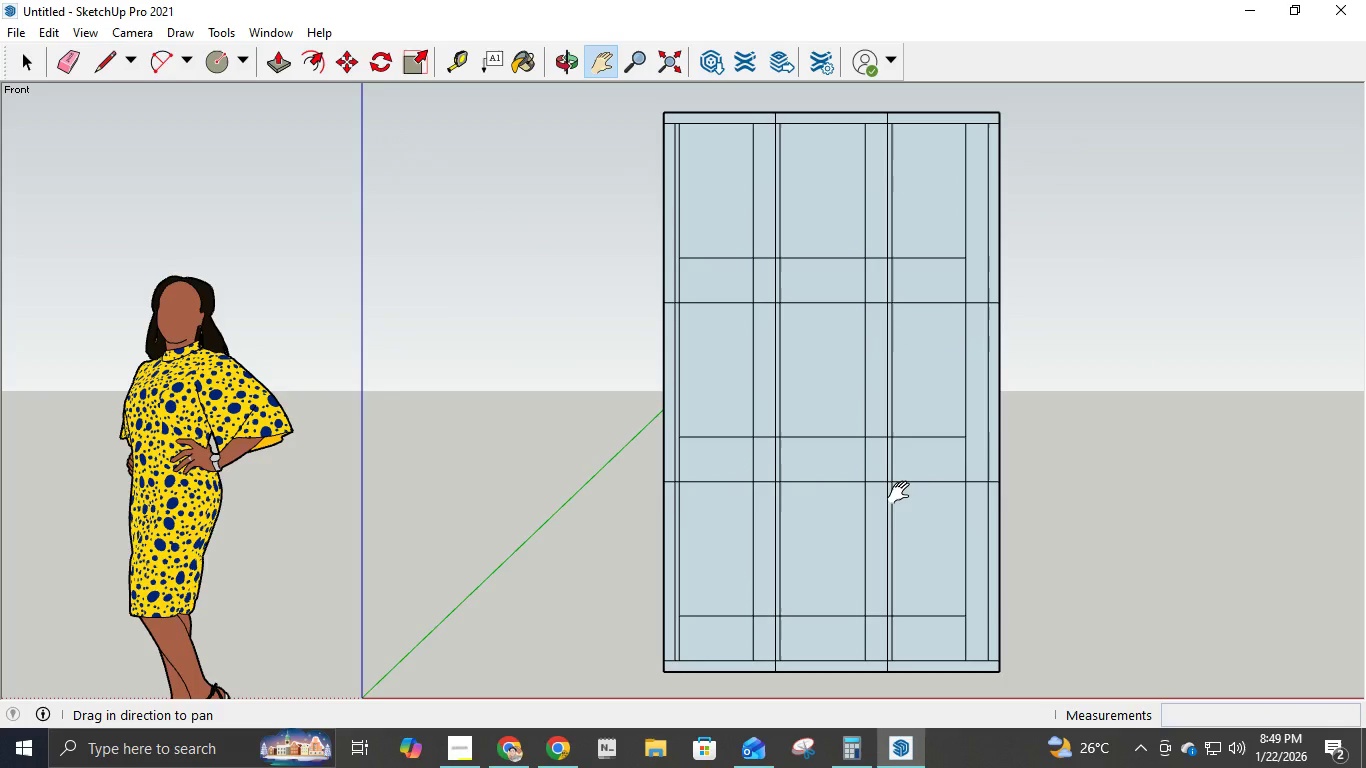 
left_click_drag(start_coordinate=[751, 437], to_coordinate=[752, 458])
 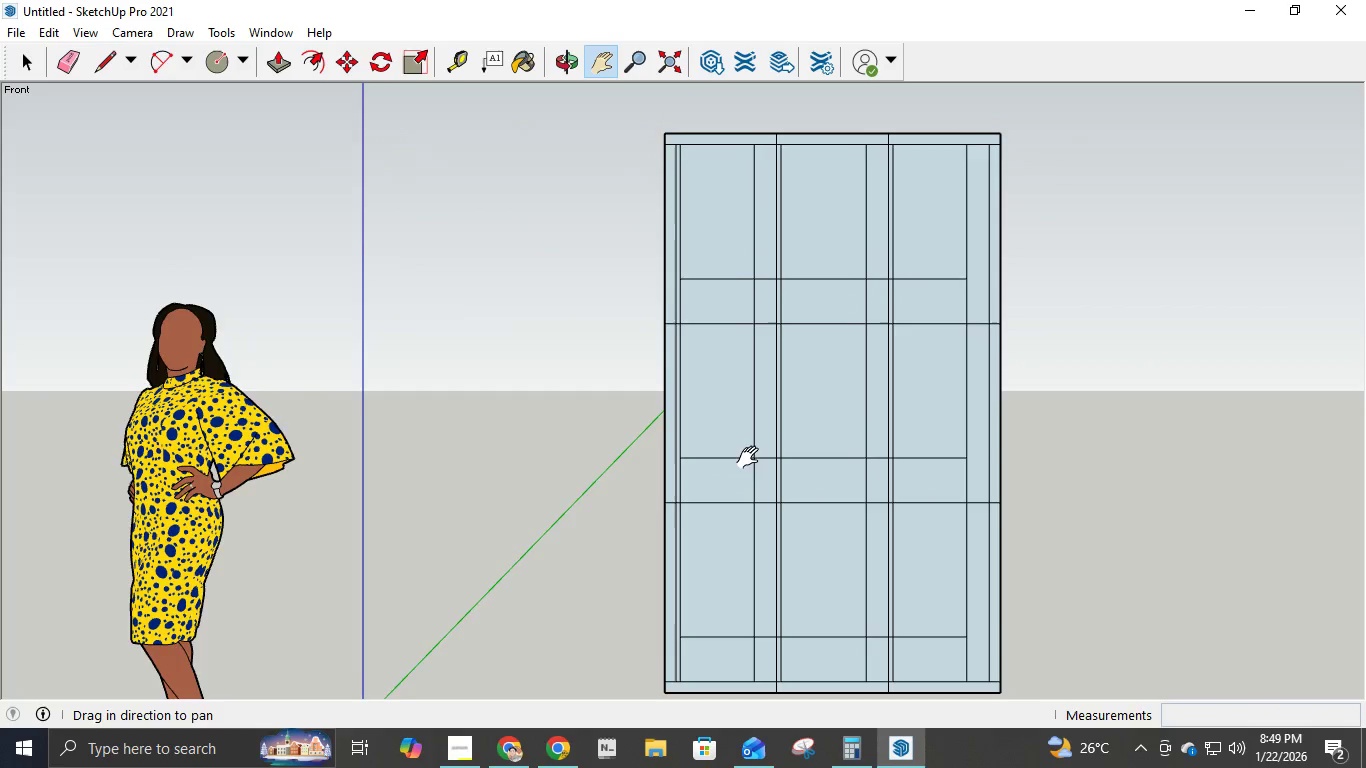 
left_click_drag(start_coordinate=[752, 458], to_coordinate=[747, 441])
 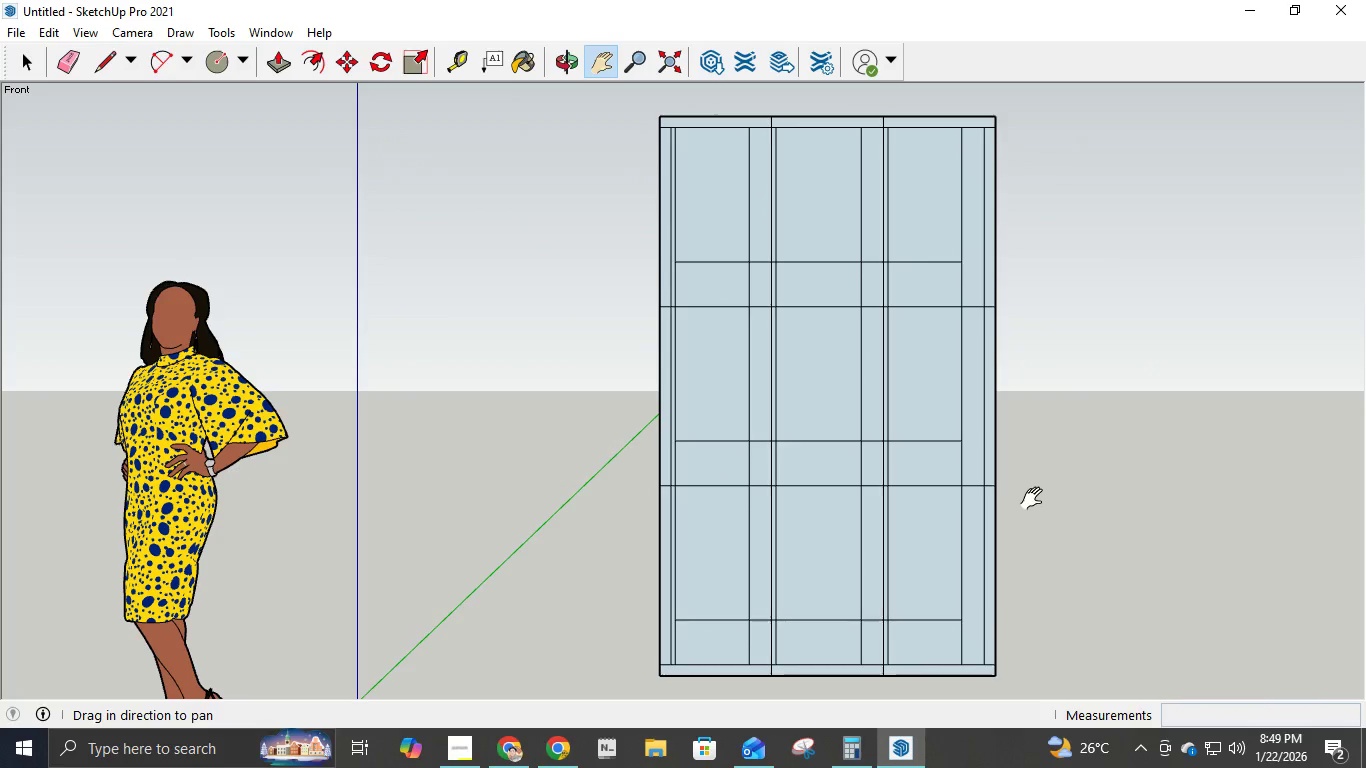 
left_click_drag(start_coordinate=[1038, 497], to_coordinate=[1014, 490])
 